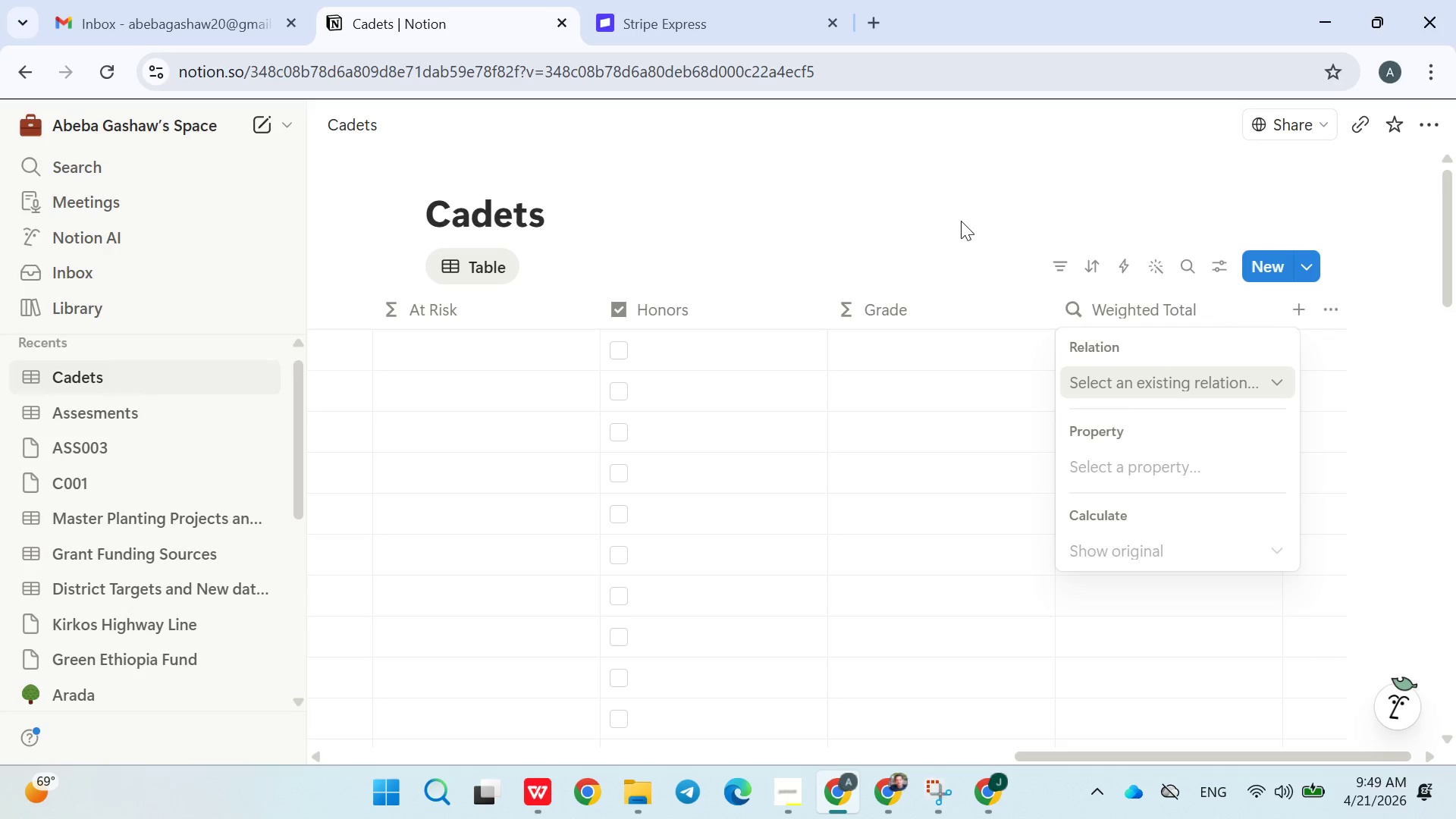 
wait(6.52)
 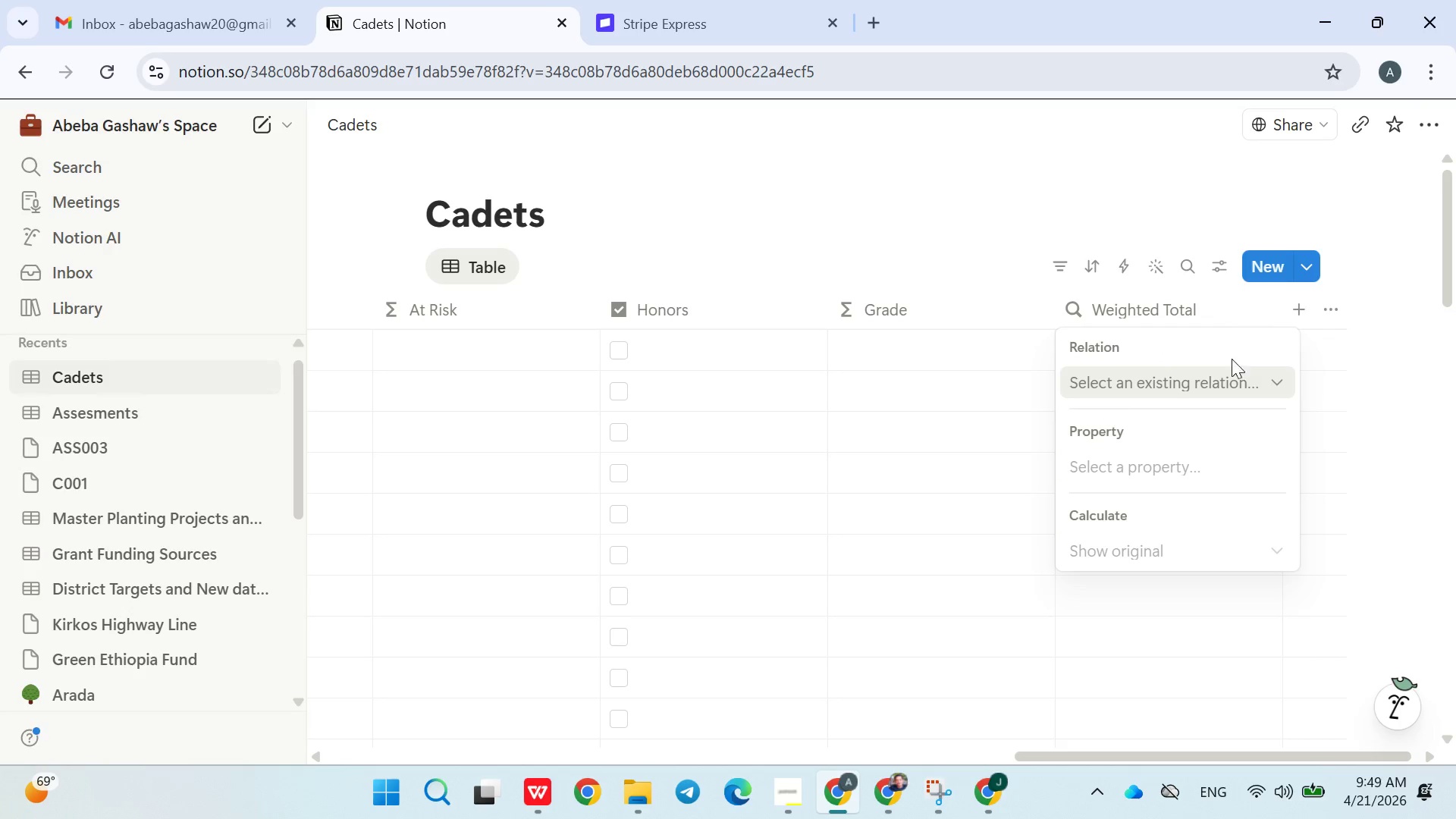 
left_click([1140, 472])
 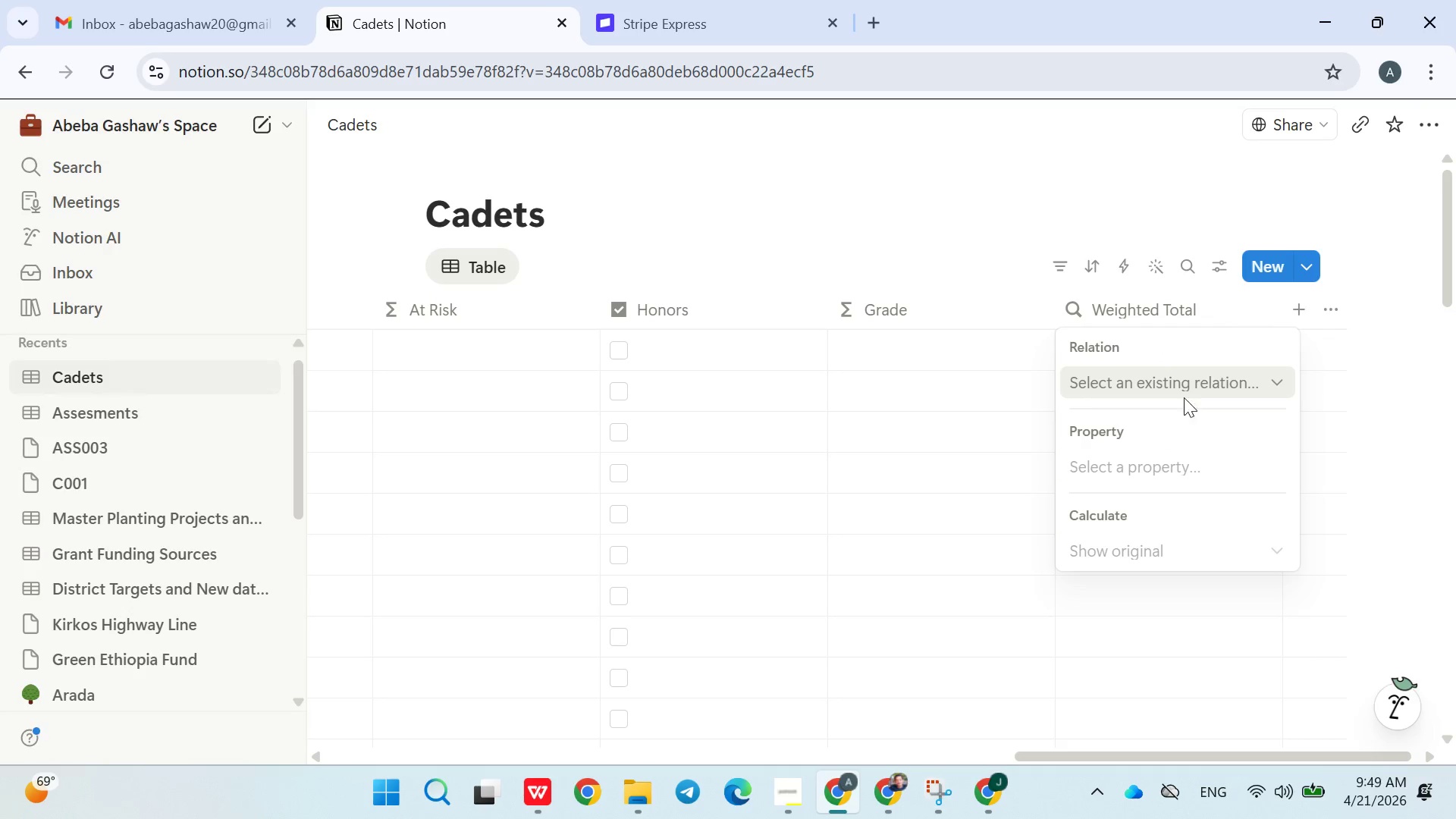 
left_click([1190, 388])
 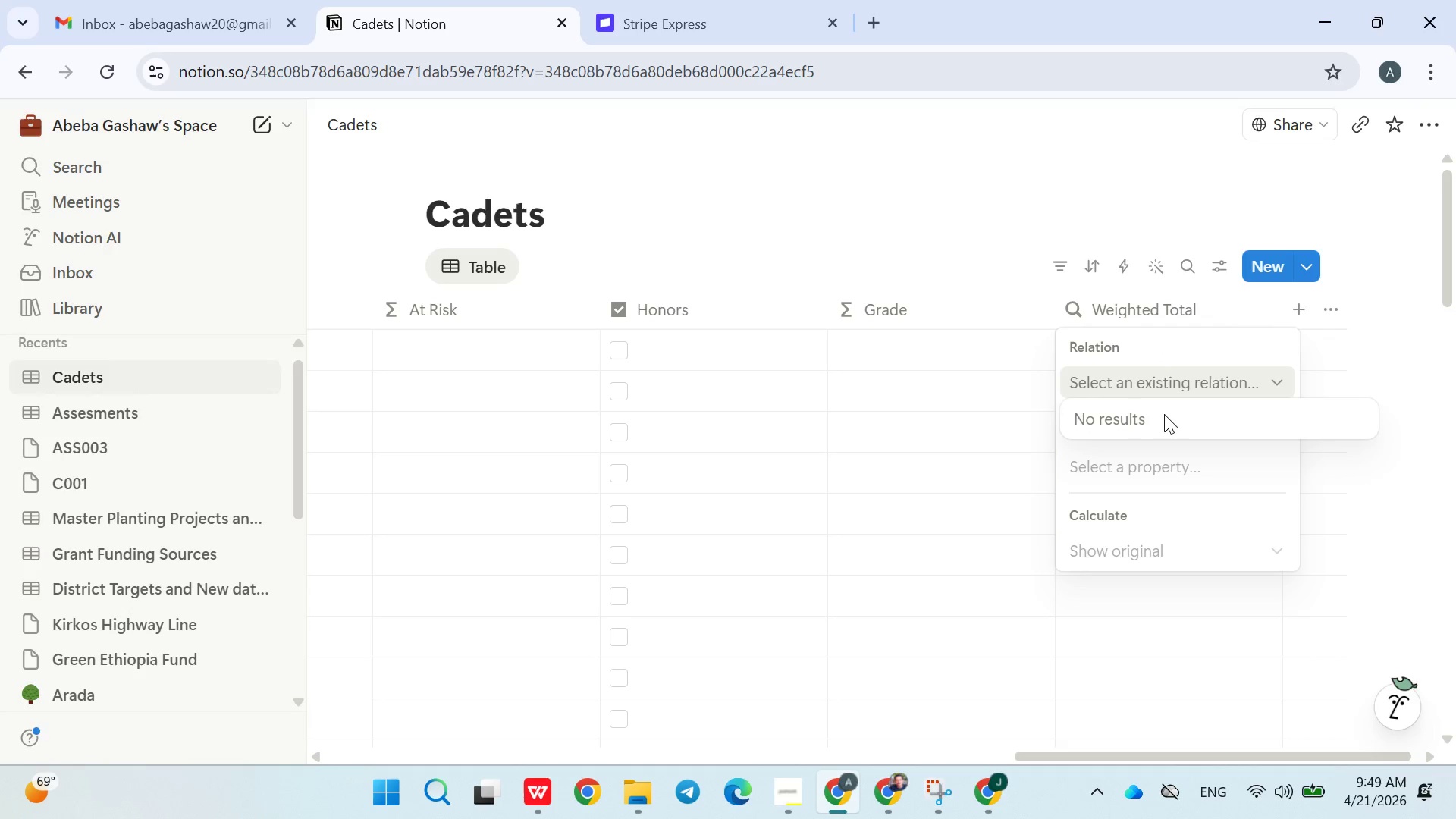 
left_click([1164, 416])
 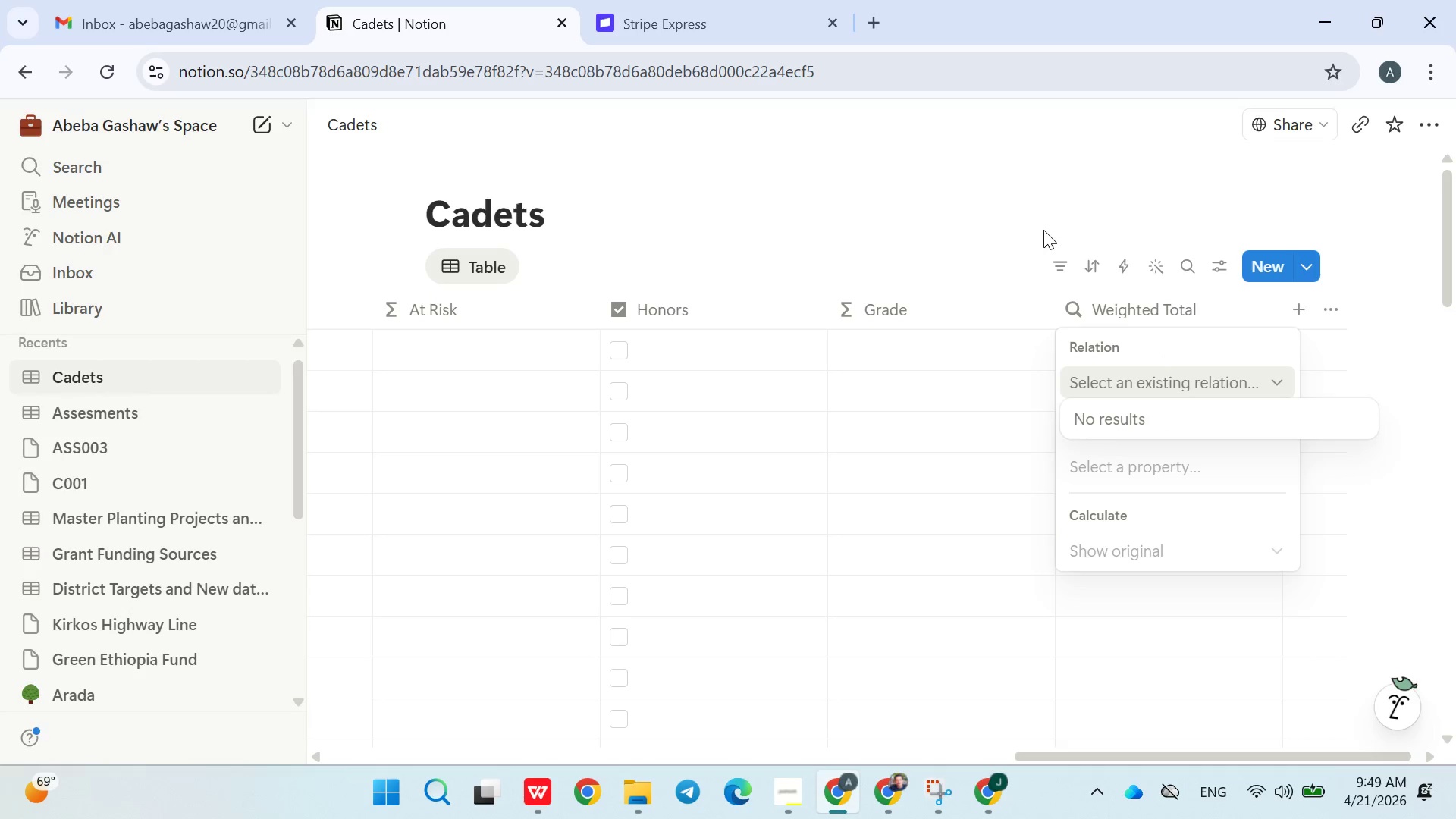 
left_click([1026, 229])
 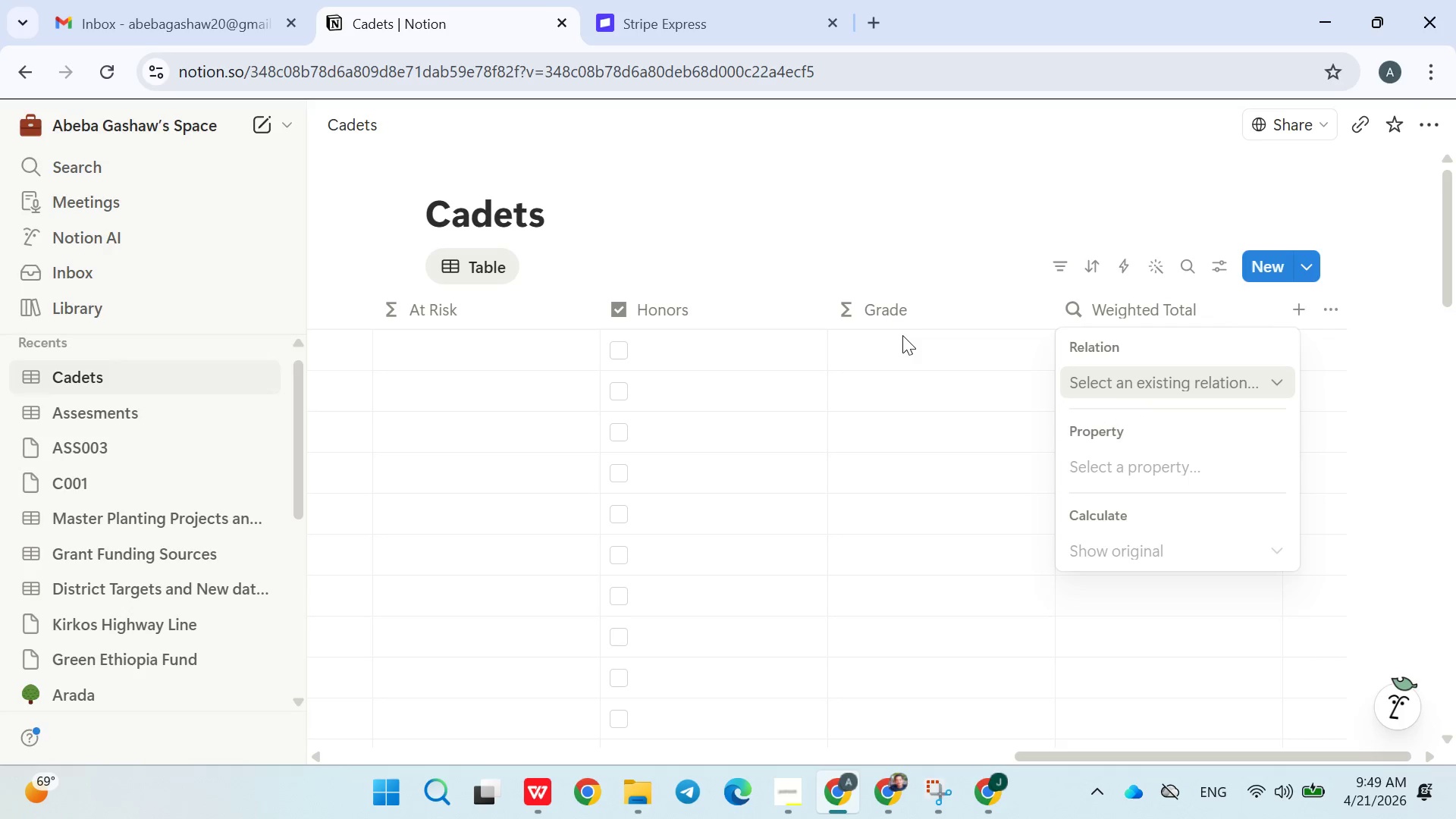 
left_click([914, 229])
 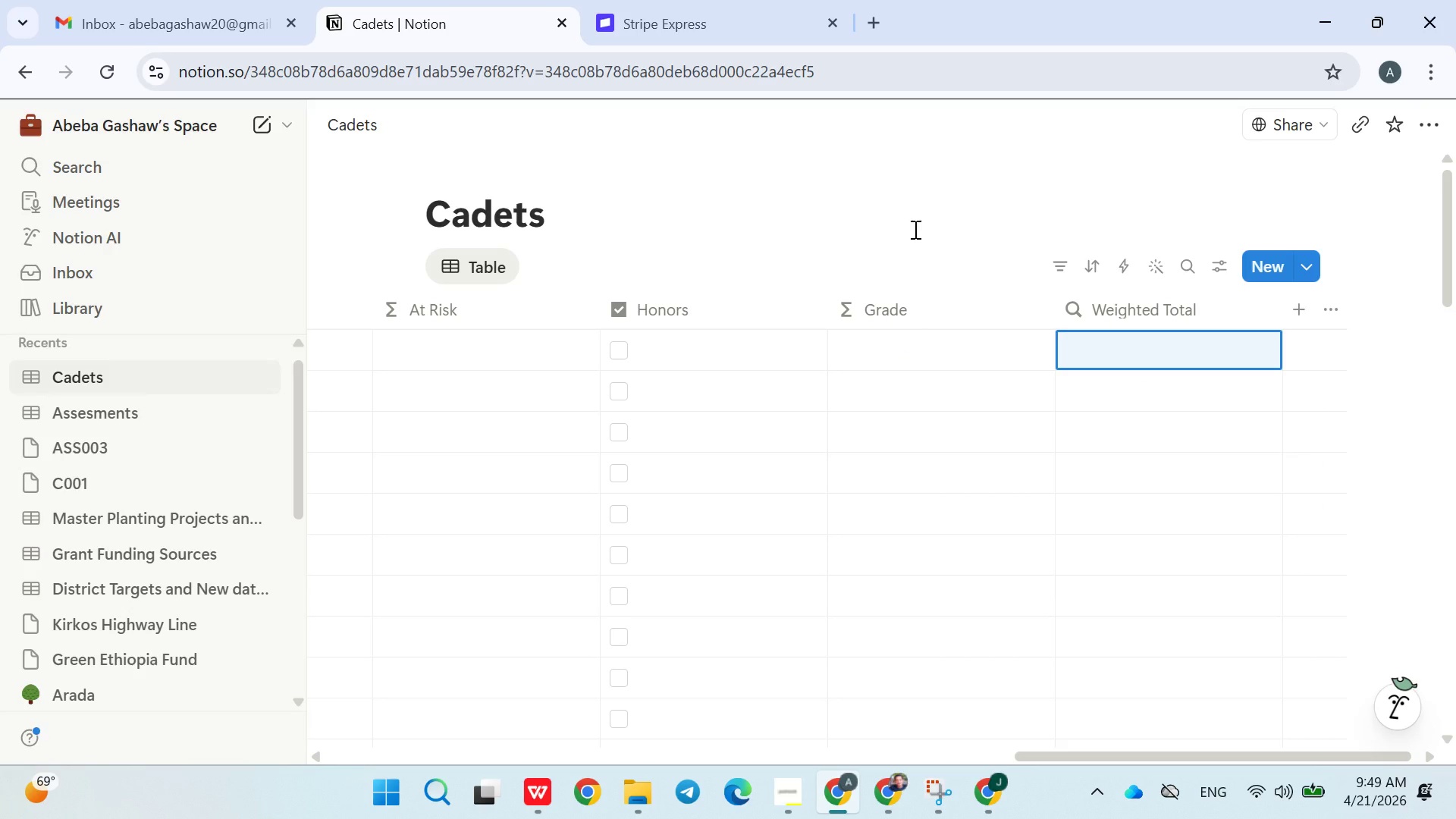 
mouse_move([810, 353])
 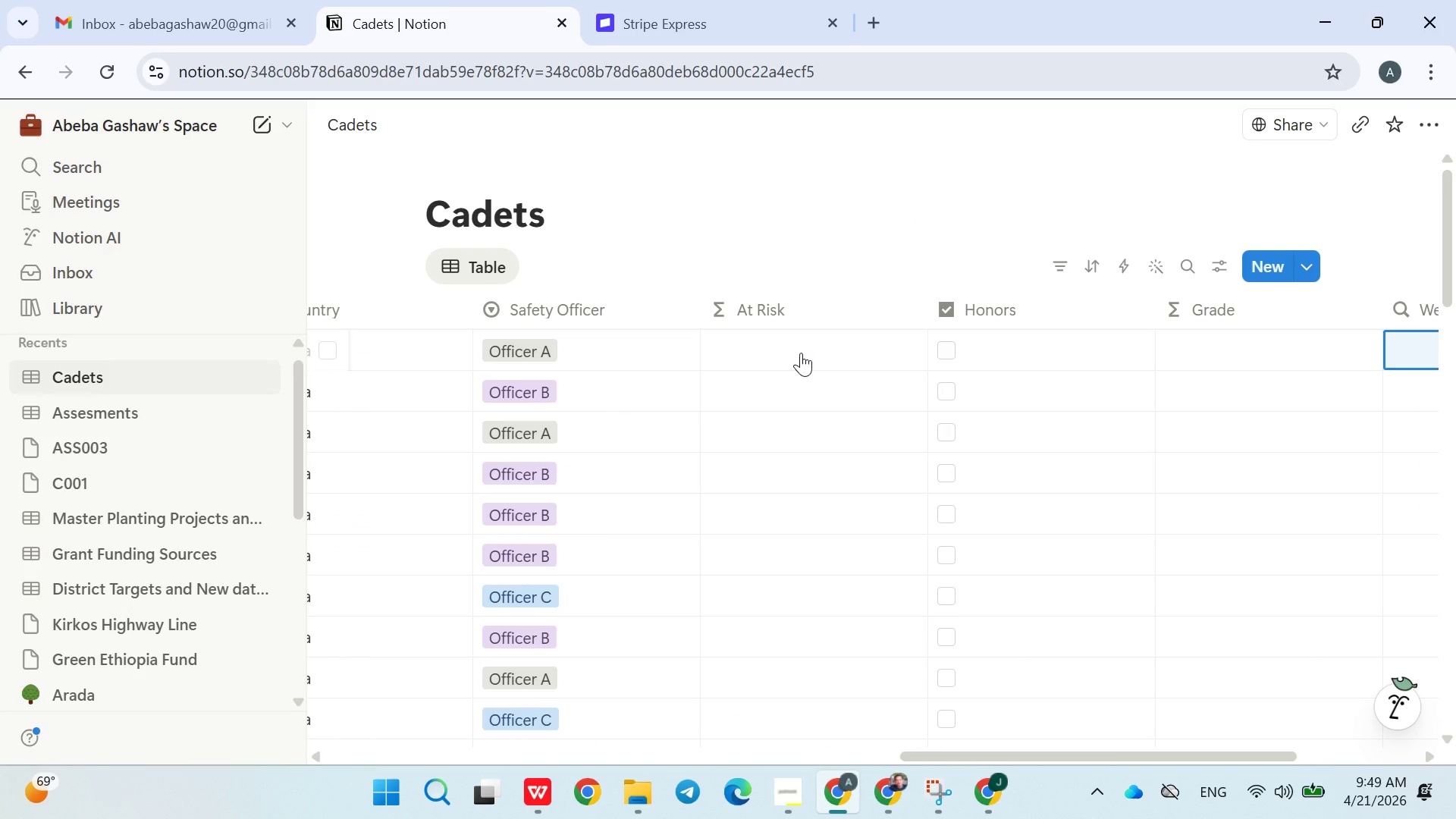 
wait(11.97)
 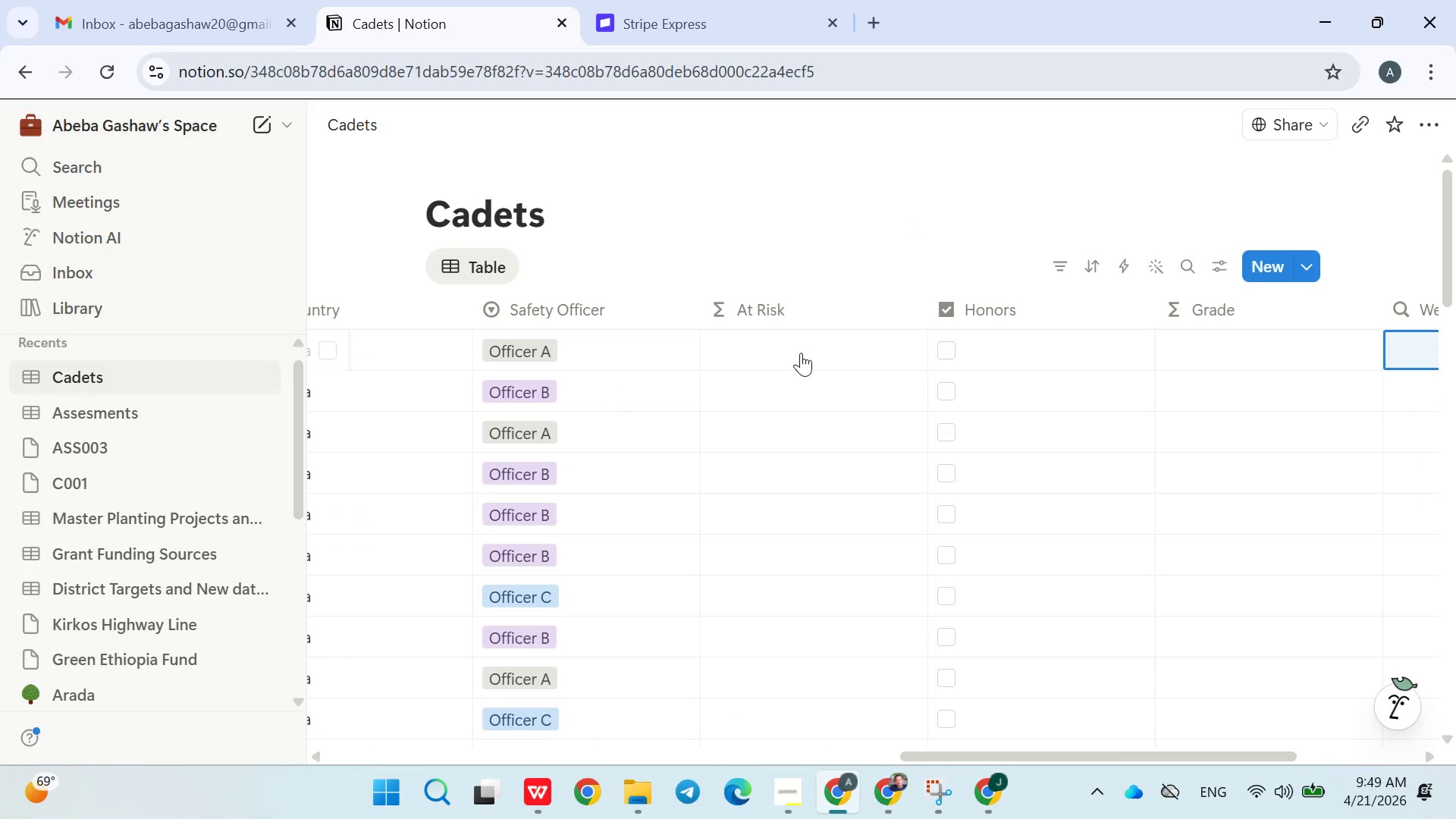 
left_click([1100, 353])
 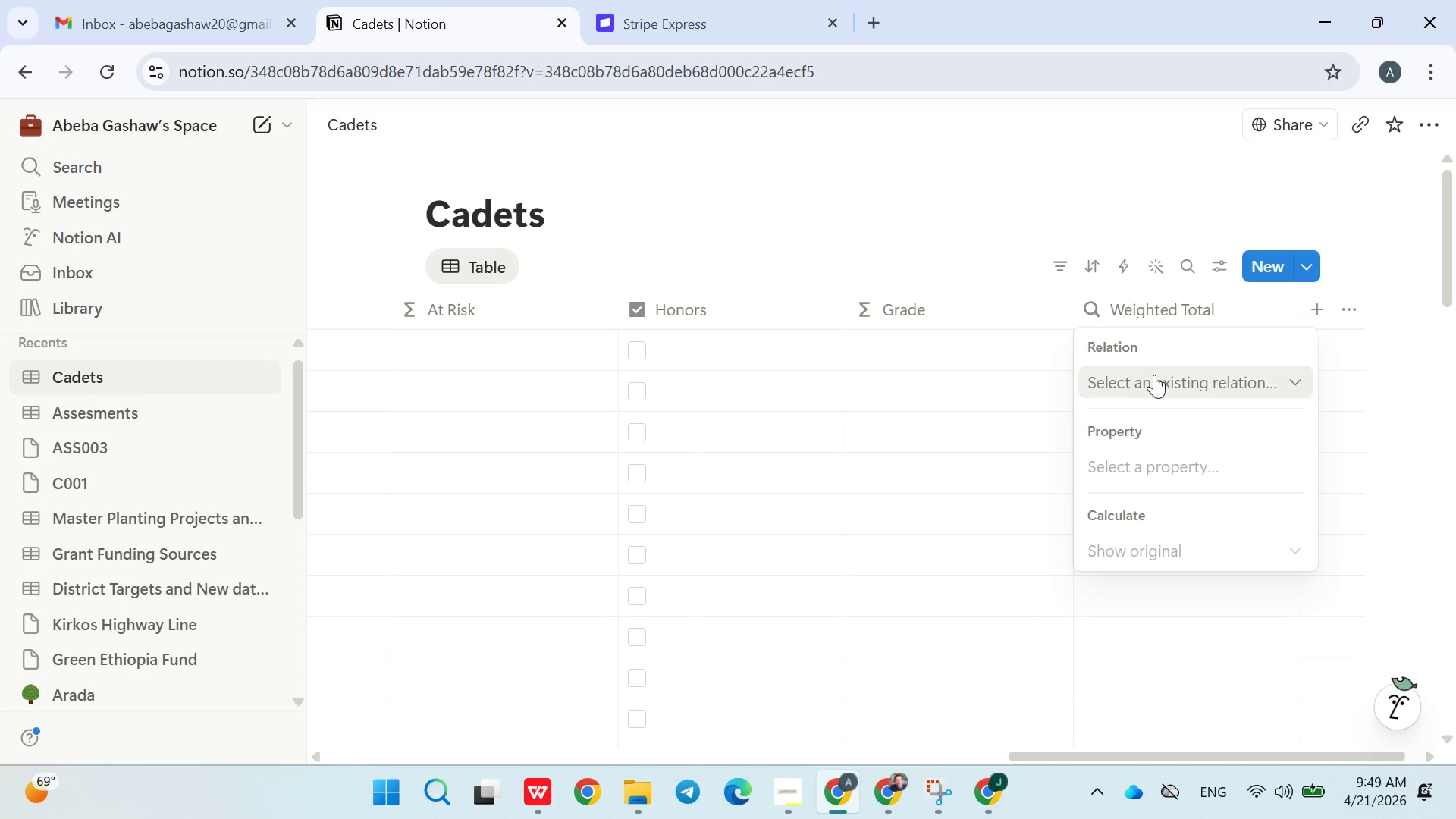 
left_click([1159, 379])
 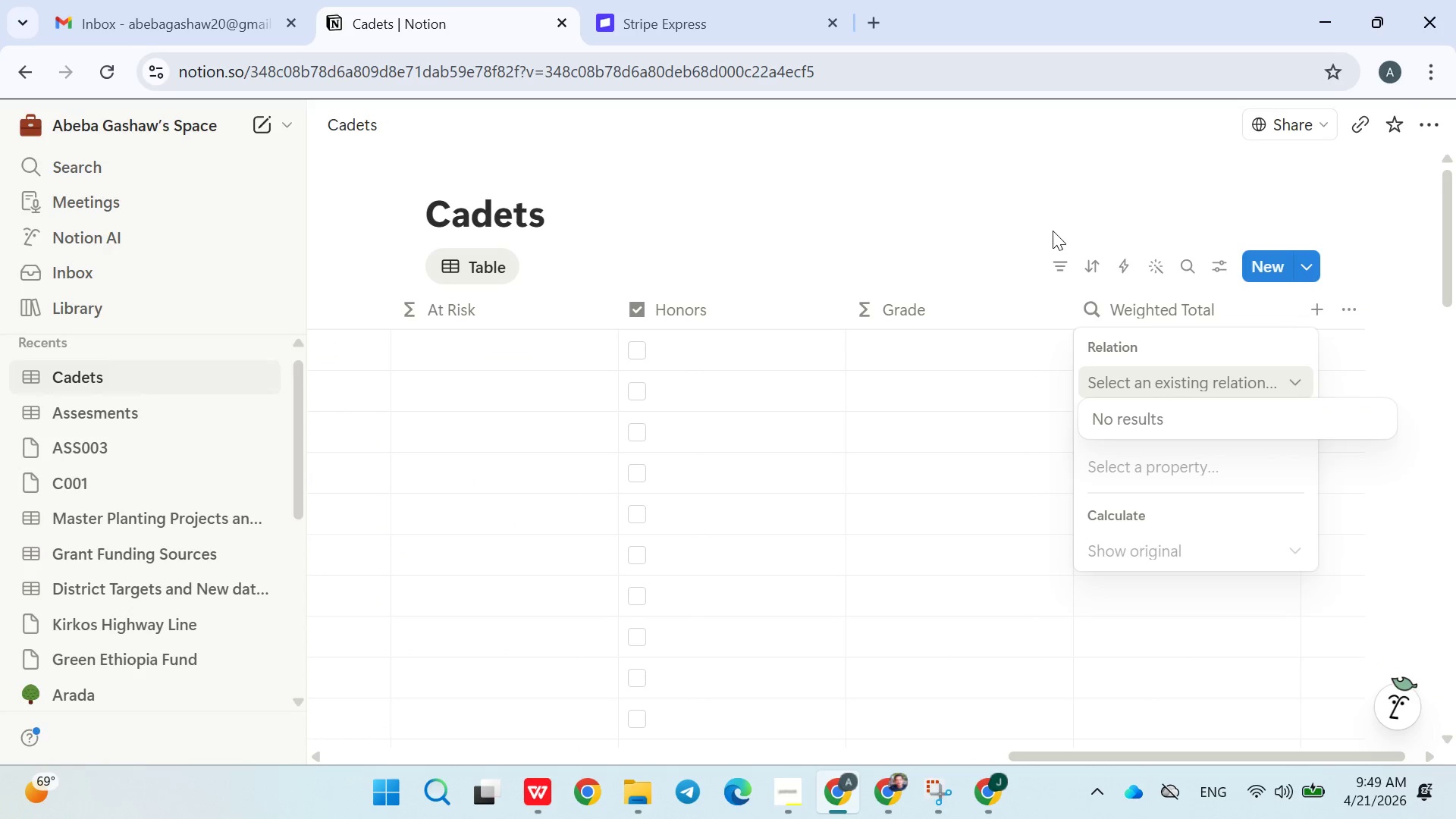 
left_click([1030, 209])
 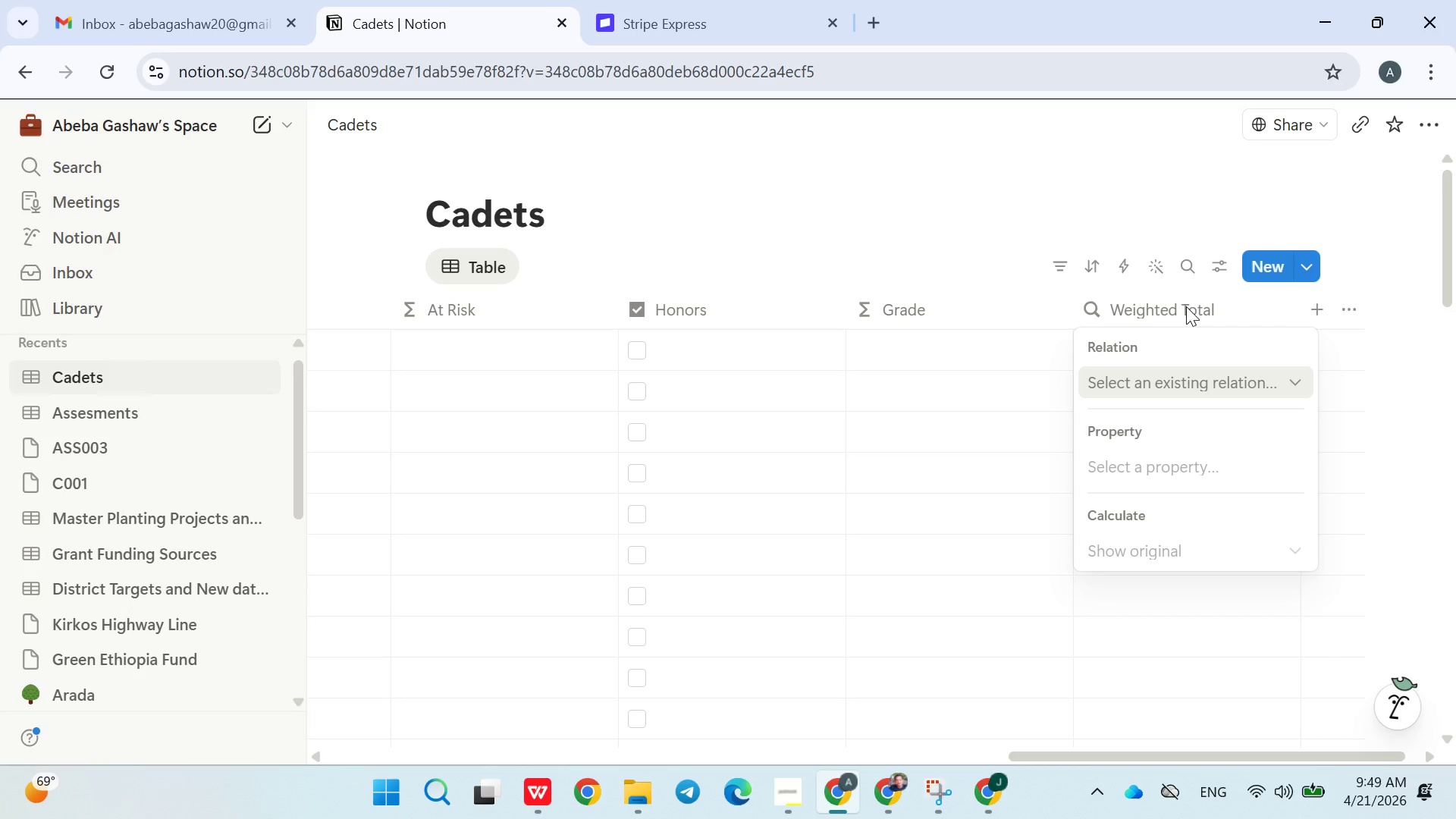 
left_click([955, 201])
 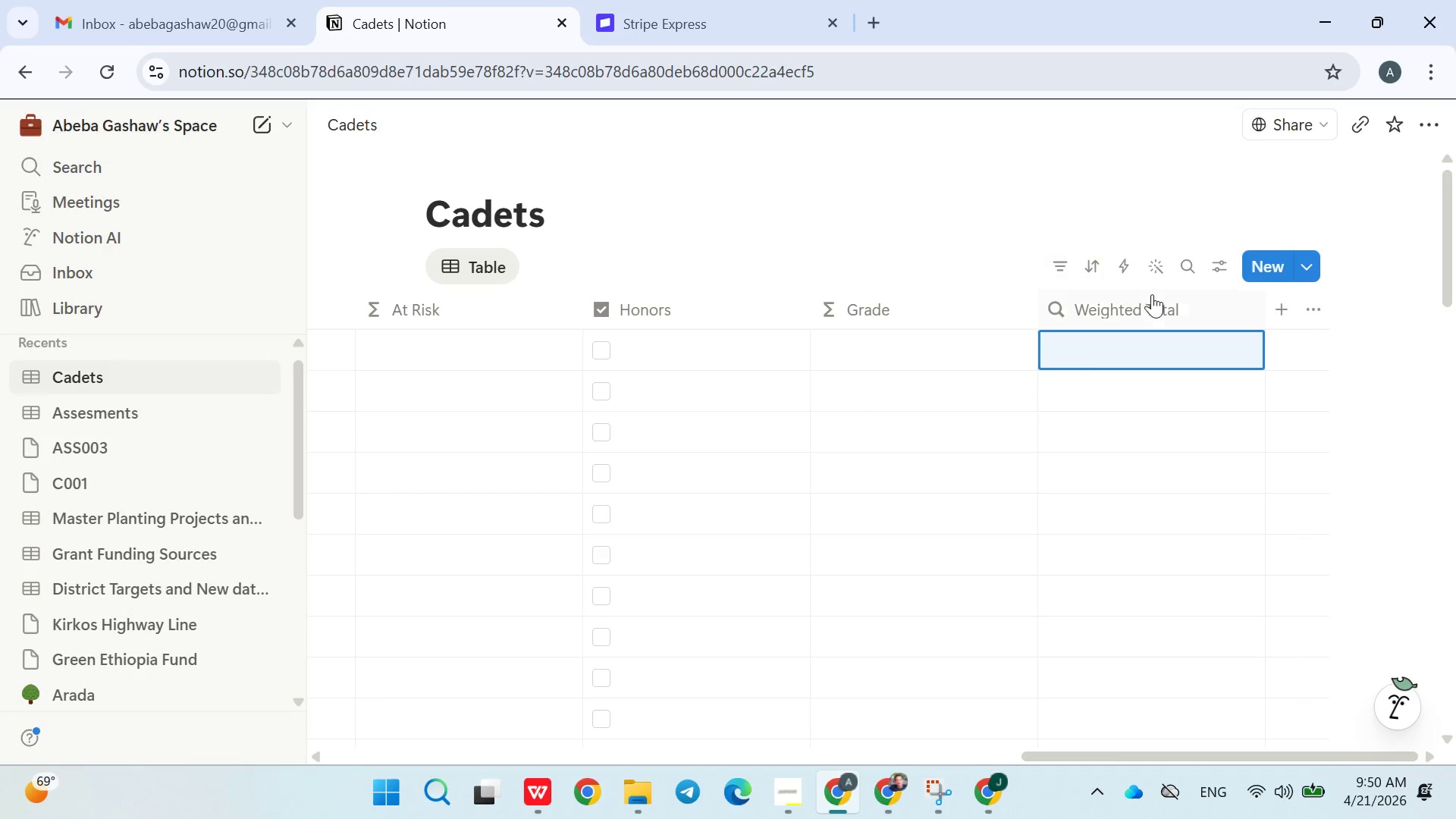 
left_click([1191, 304])
 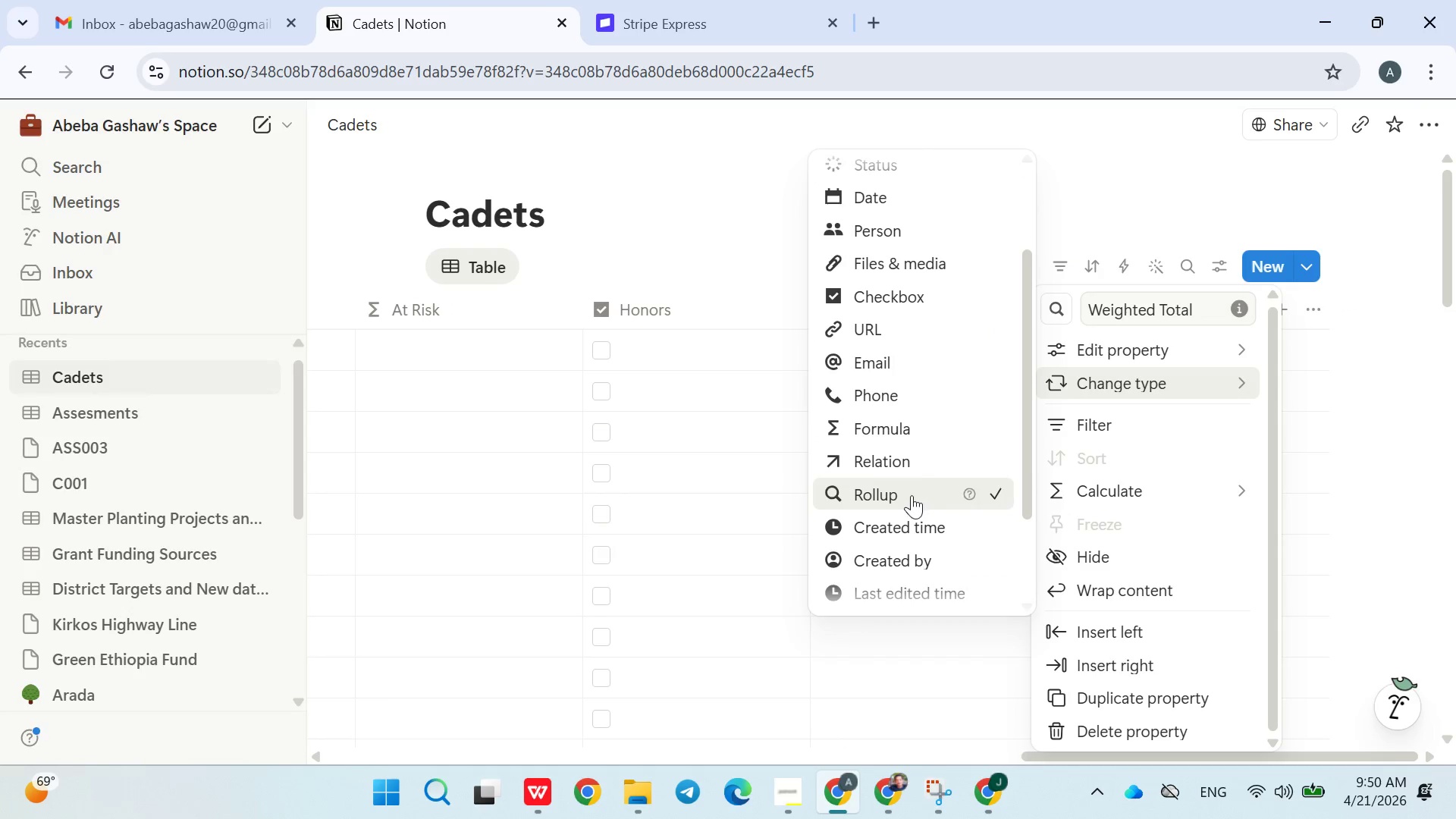 
wait(7.88)
 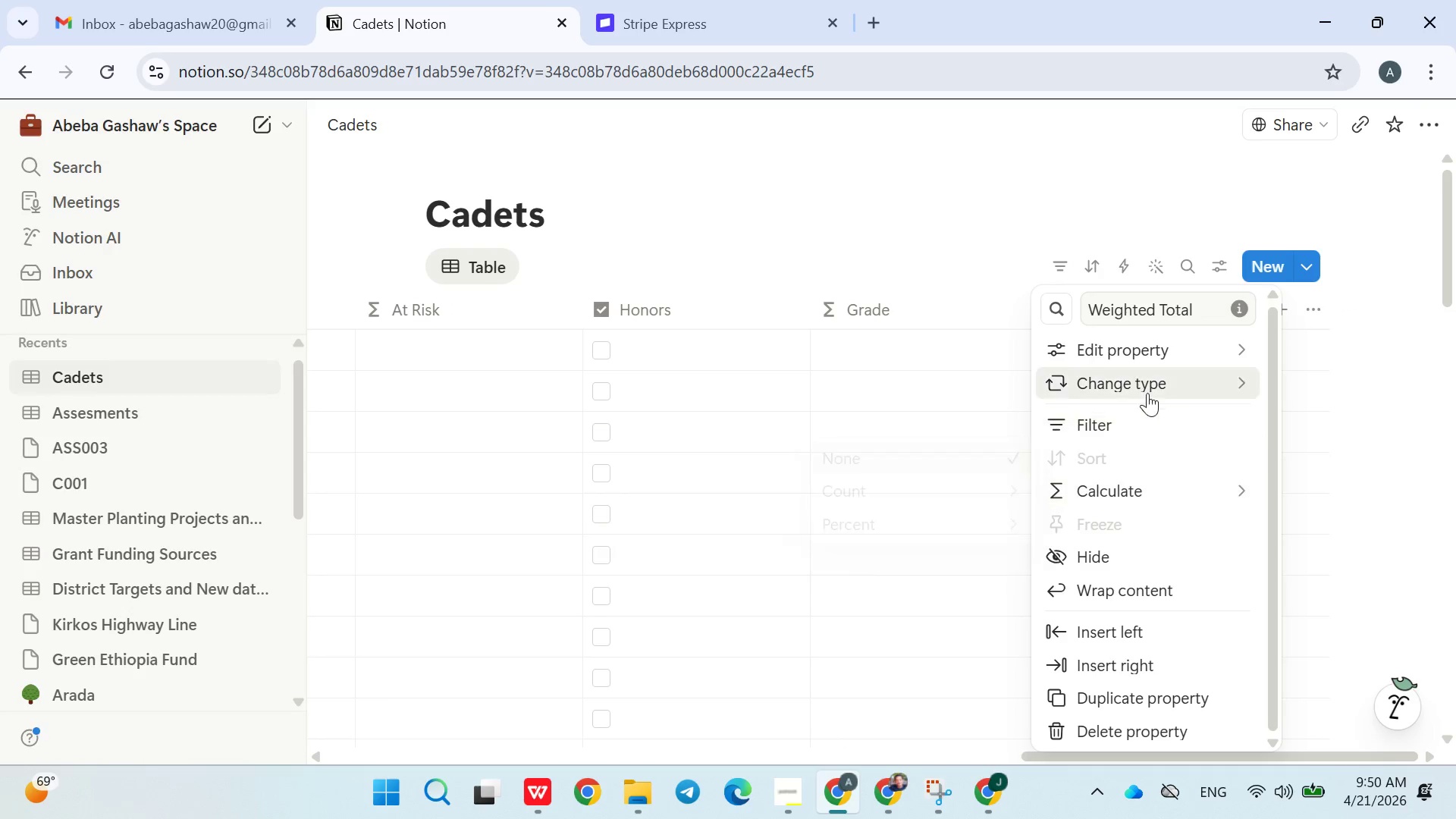 
left_click([993, 496])
 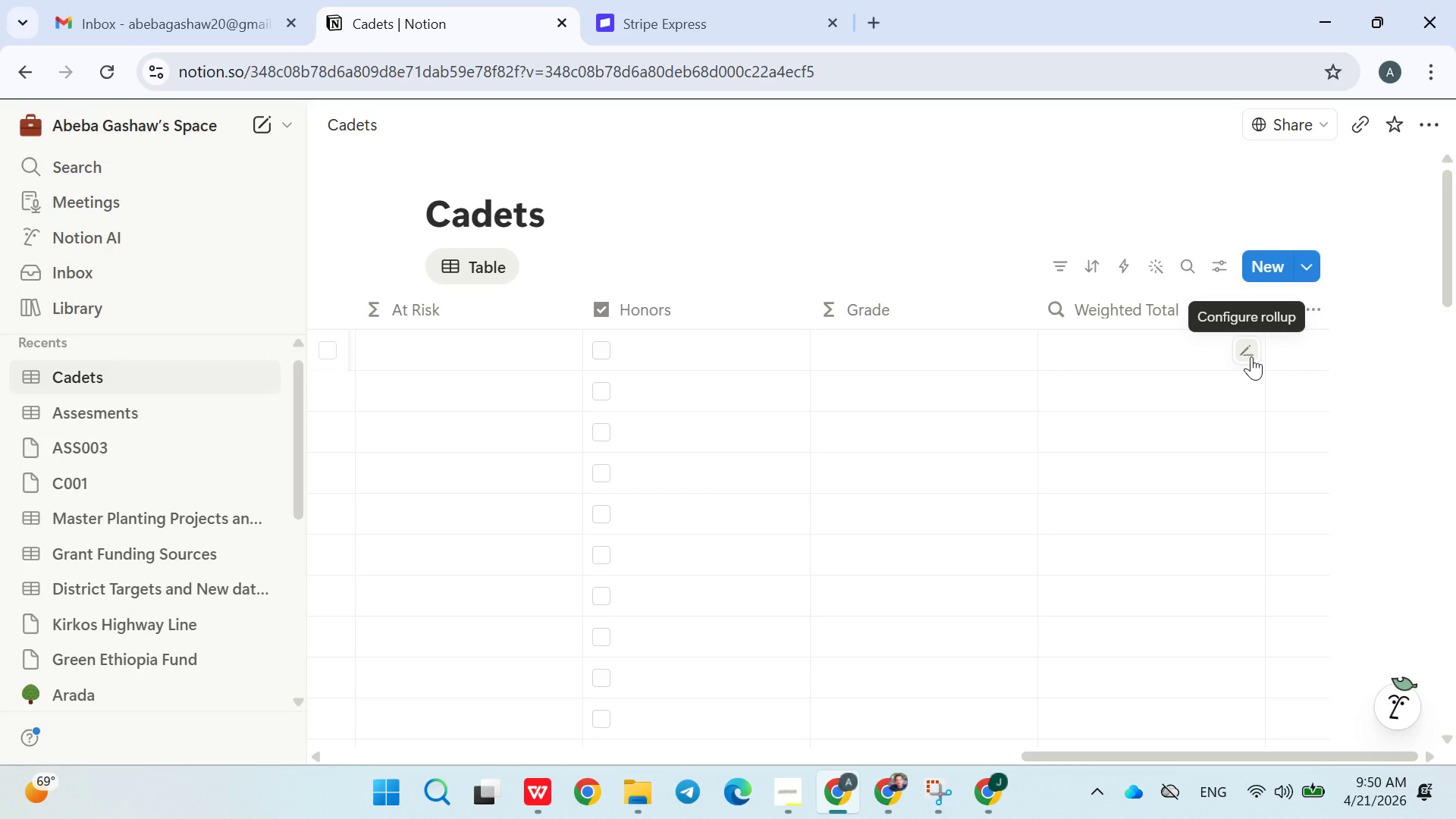 
left_click([1251, 356])
 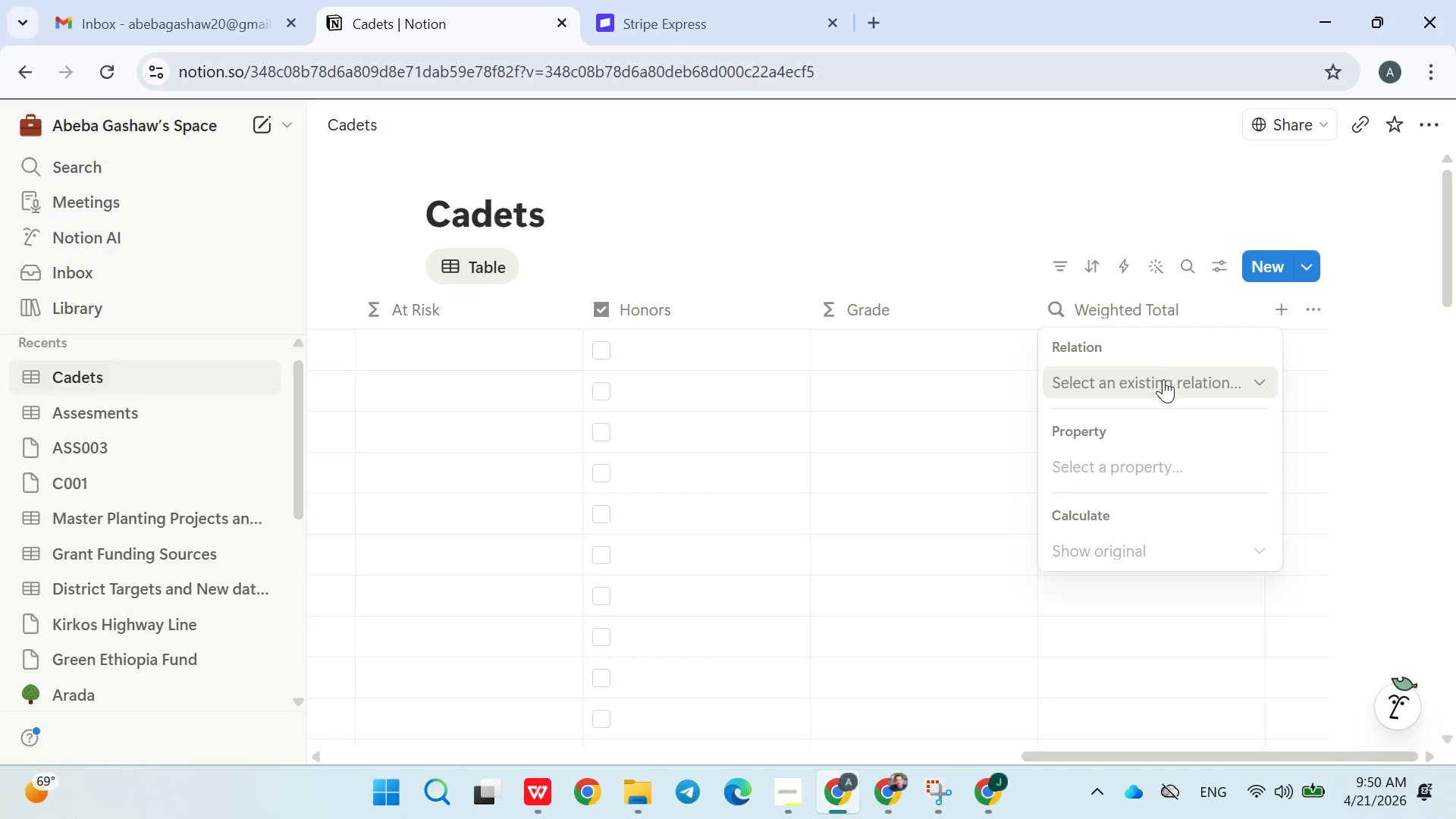 
left_click([1161, 379])
 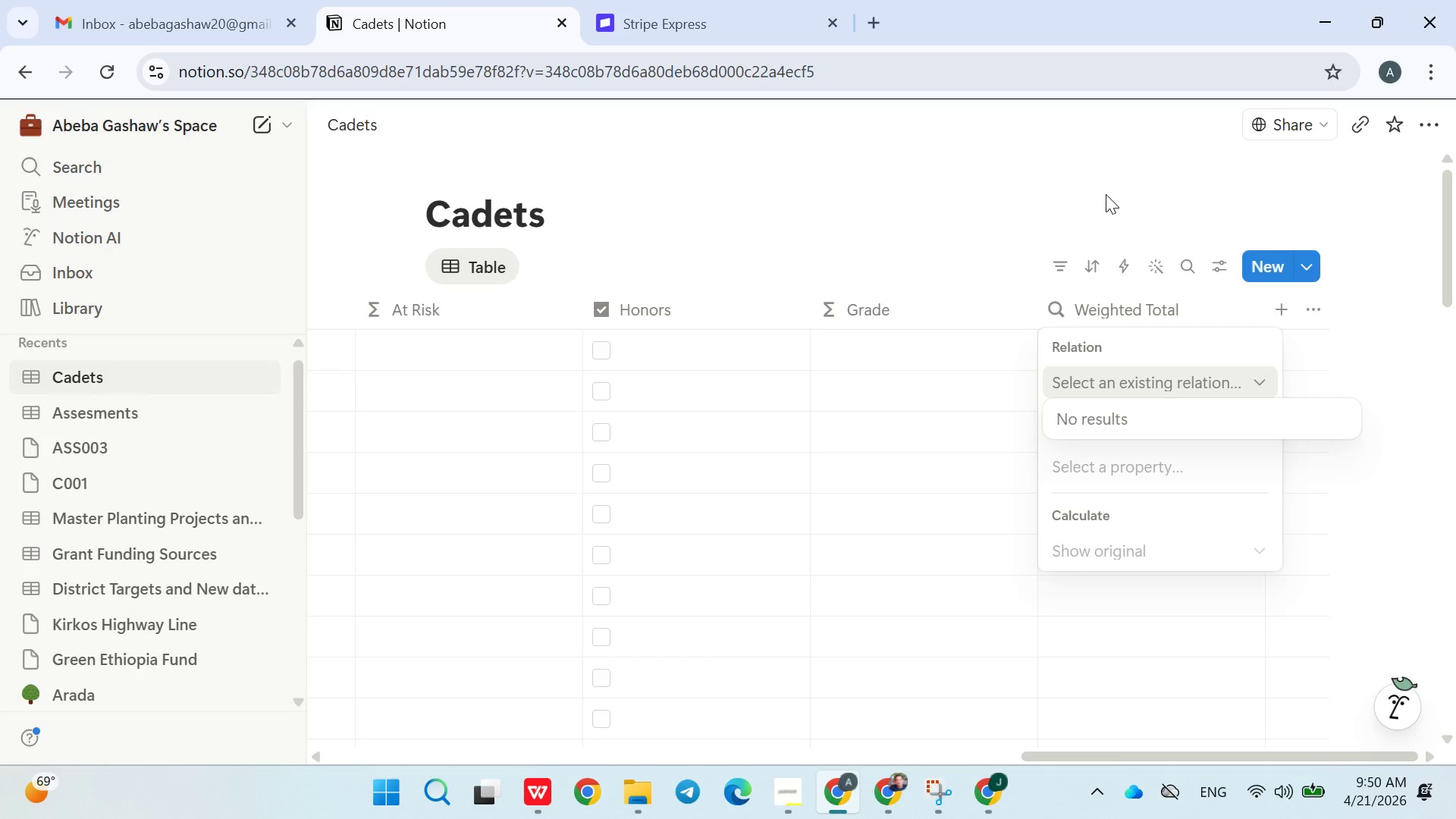 
left_click([1098, 197])
 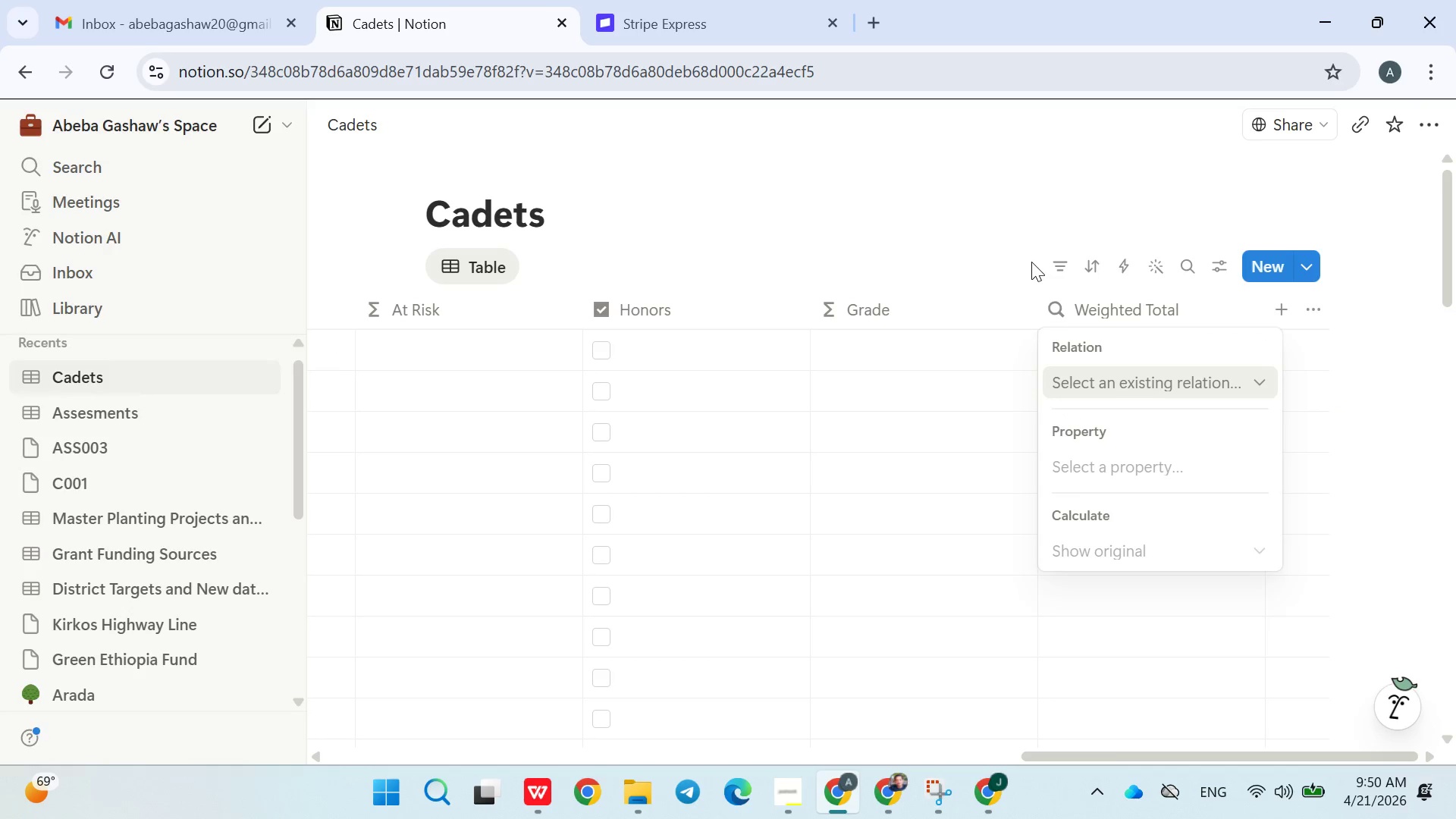 
left_click([1031, 262])
 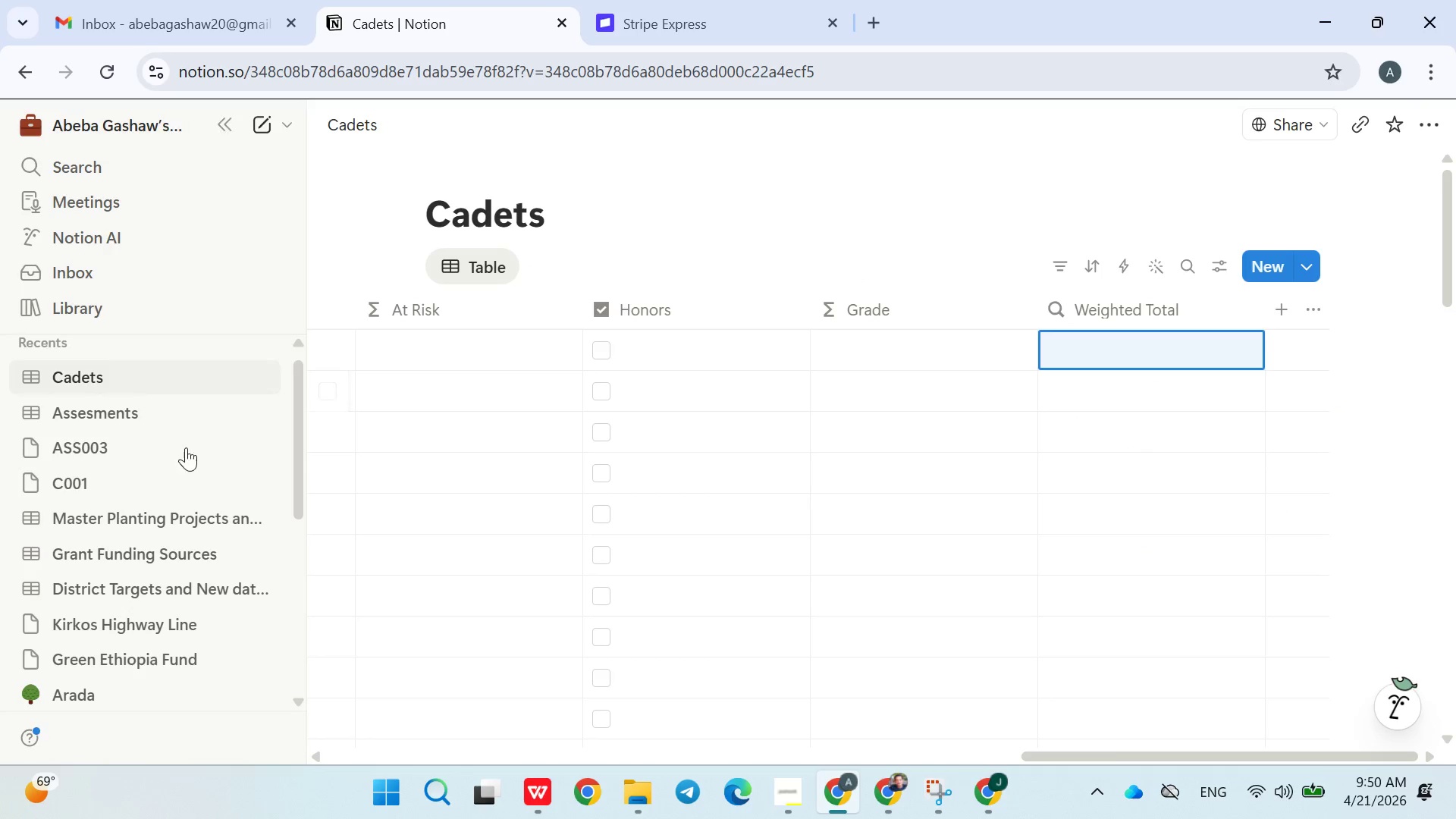 
left_click([129, 404])
 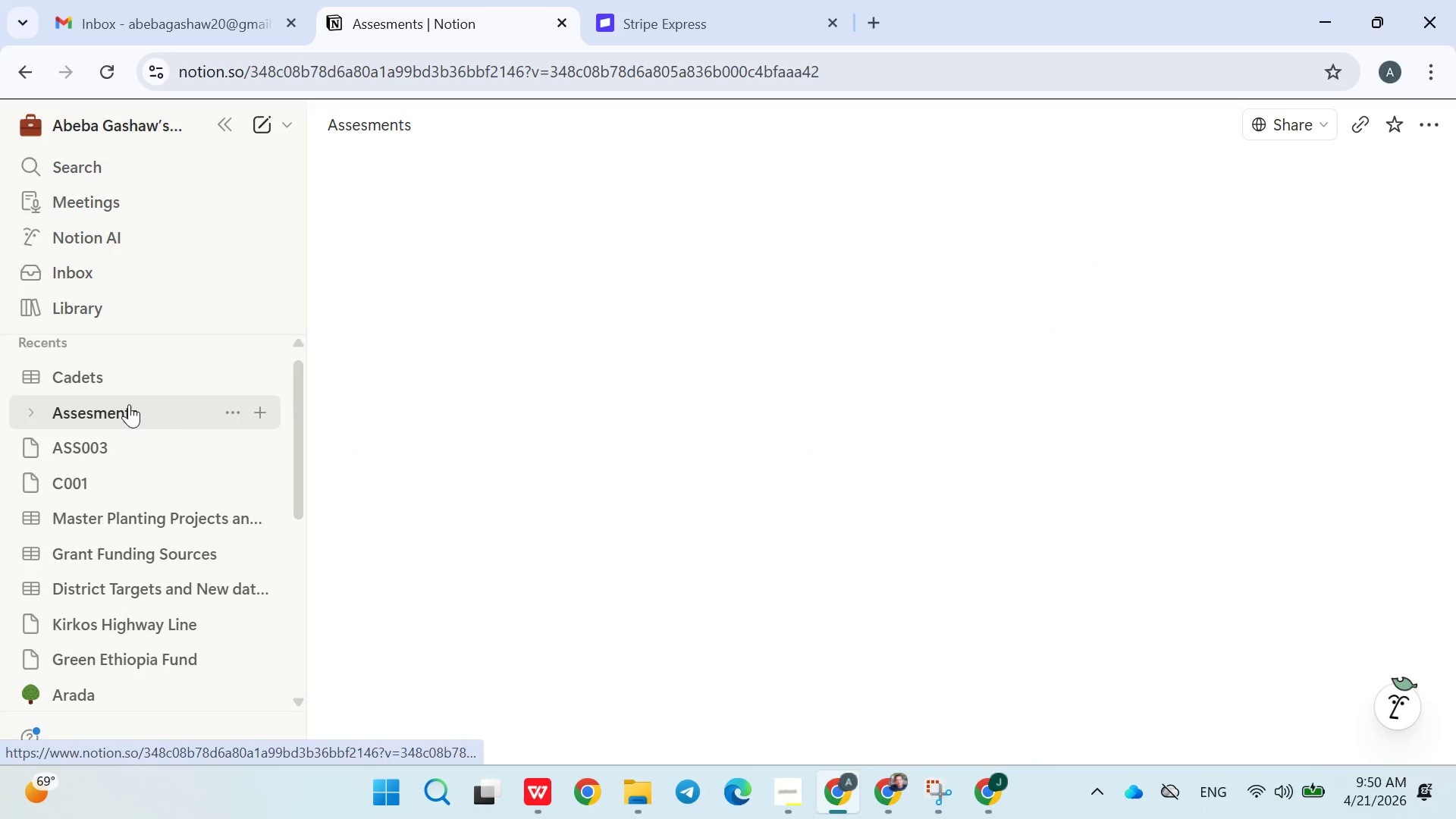 
left_click([129, 404])
 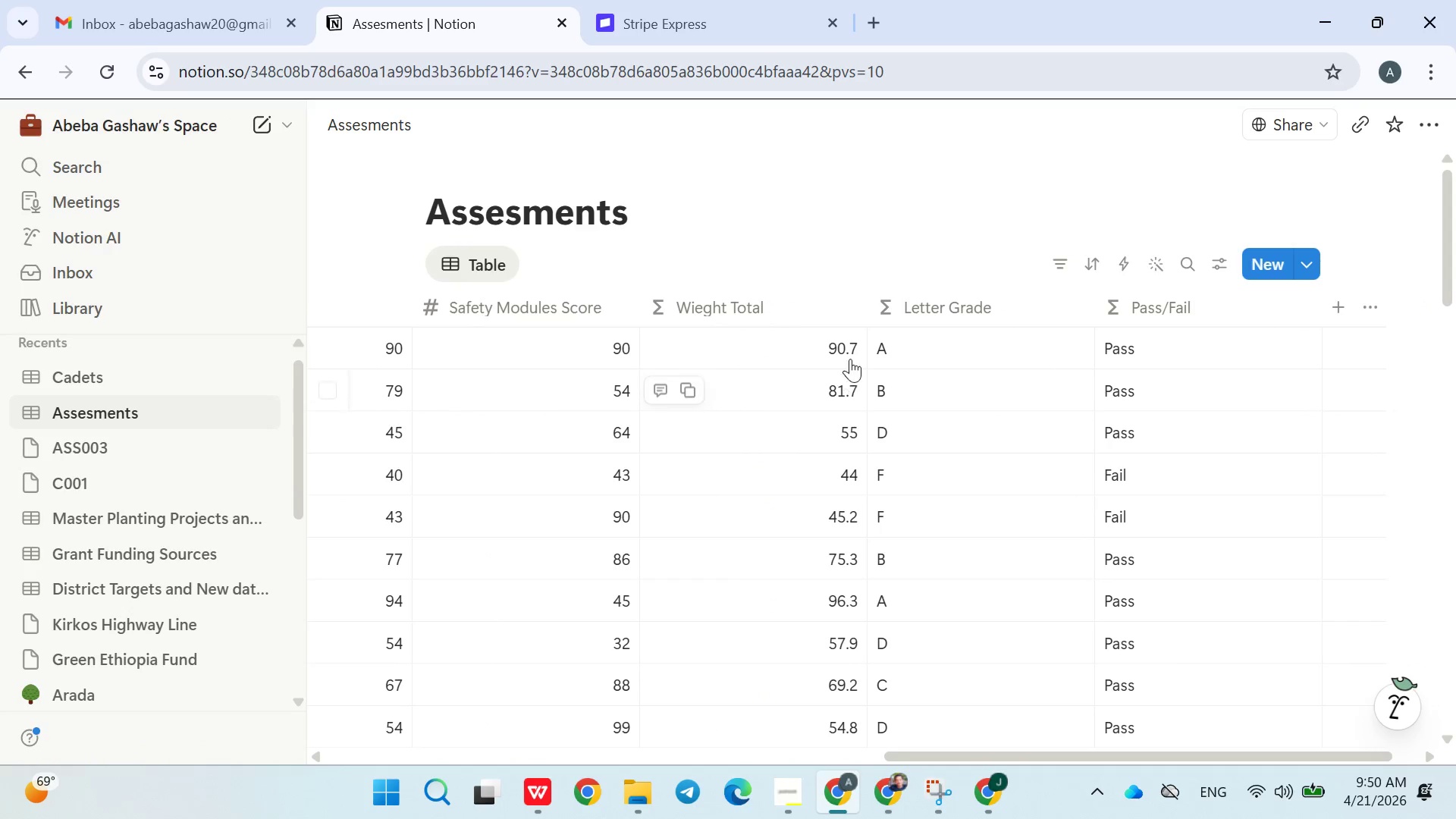 
wait(5.17)
 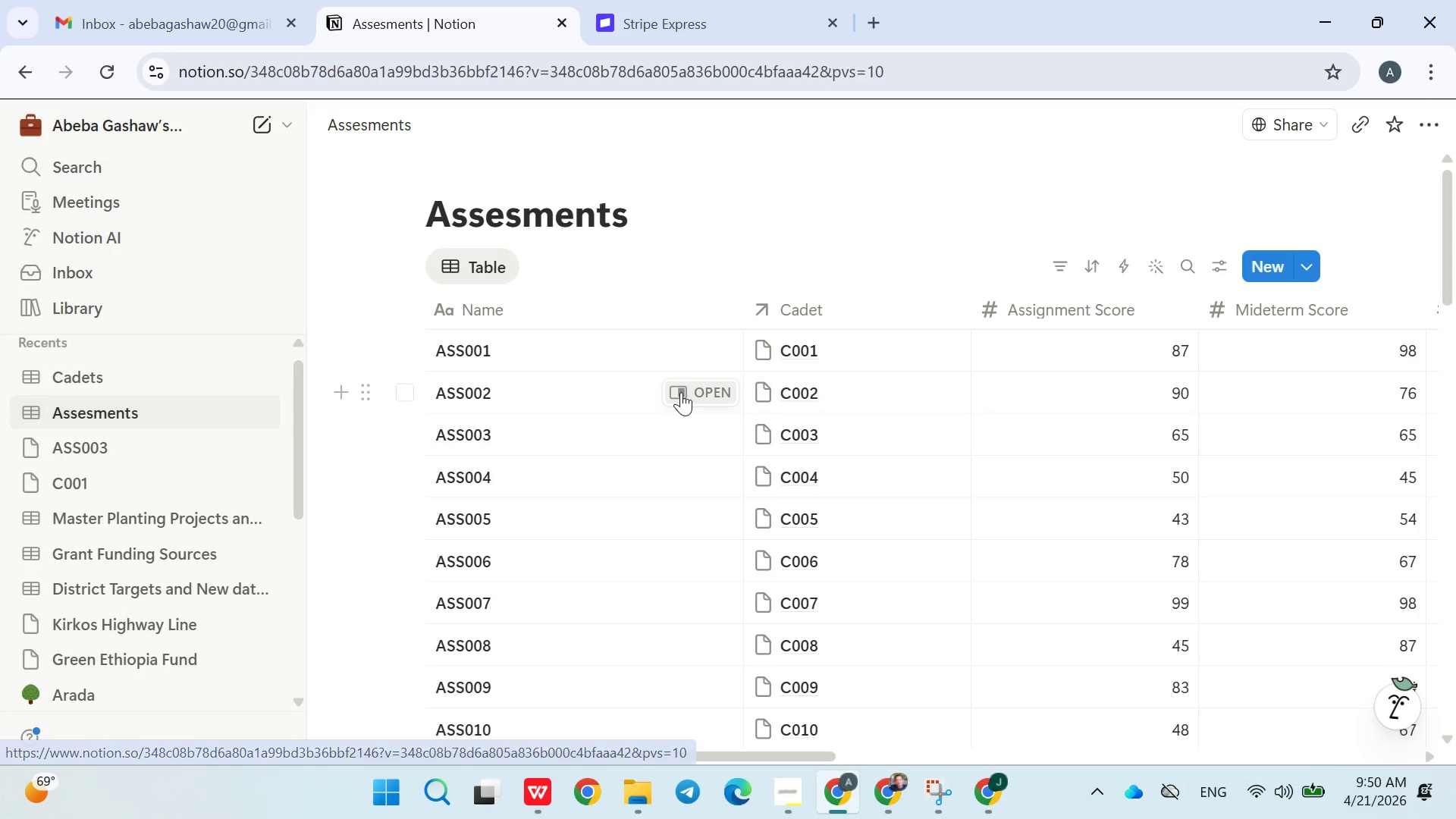 
left_click([795, 306])
 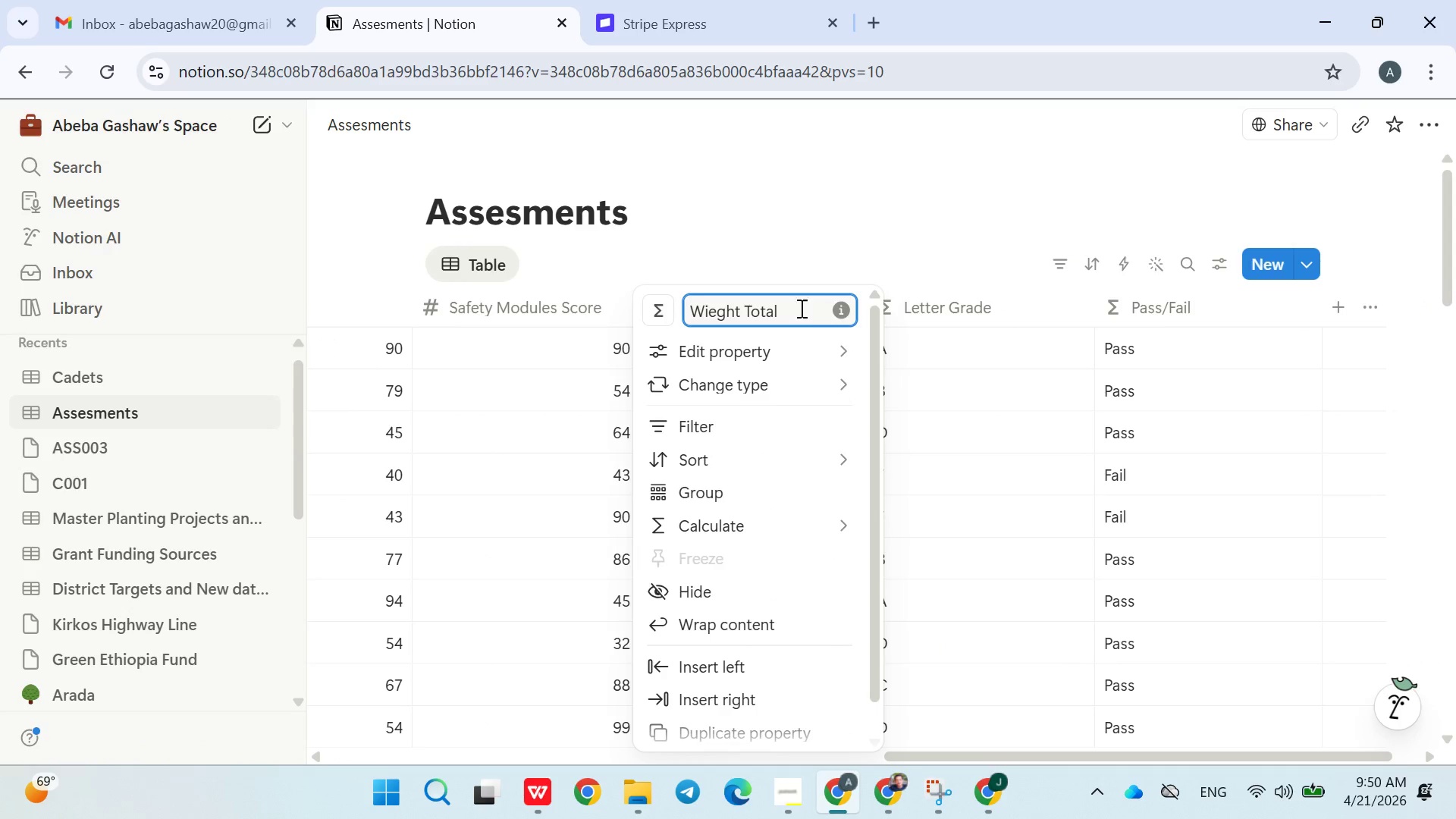 
mouse_move([807, 334])
 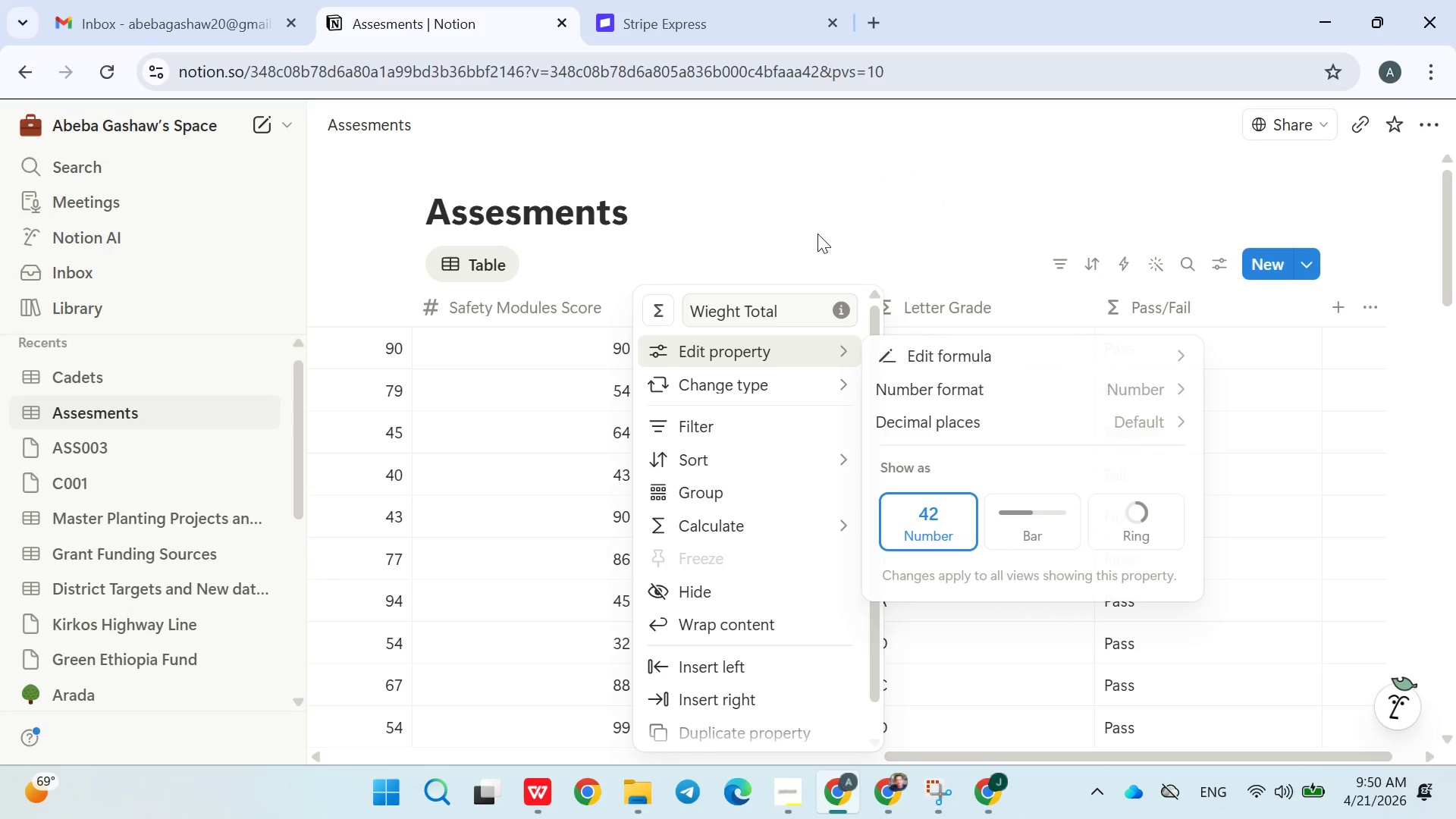 
left_click([817, 234])
 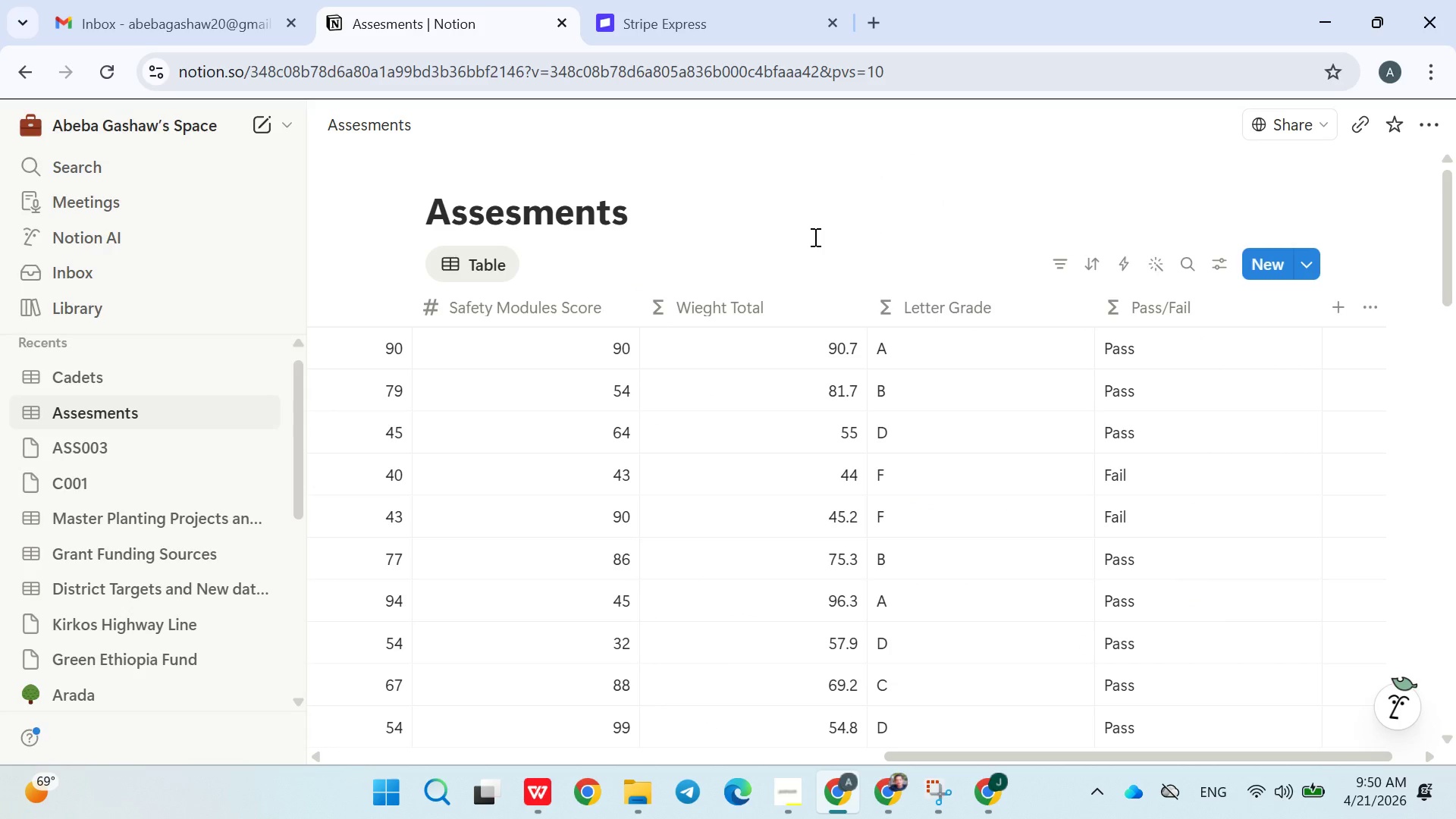 
mouse_move([733, 340])
 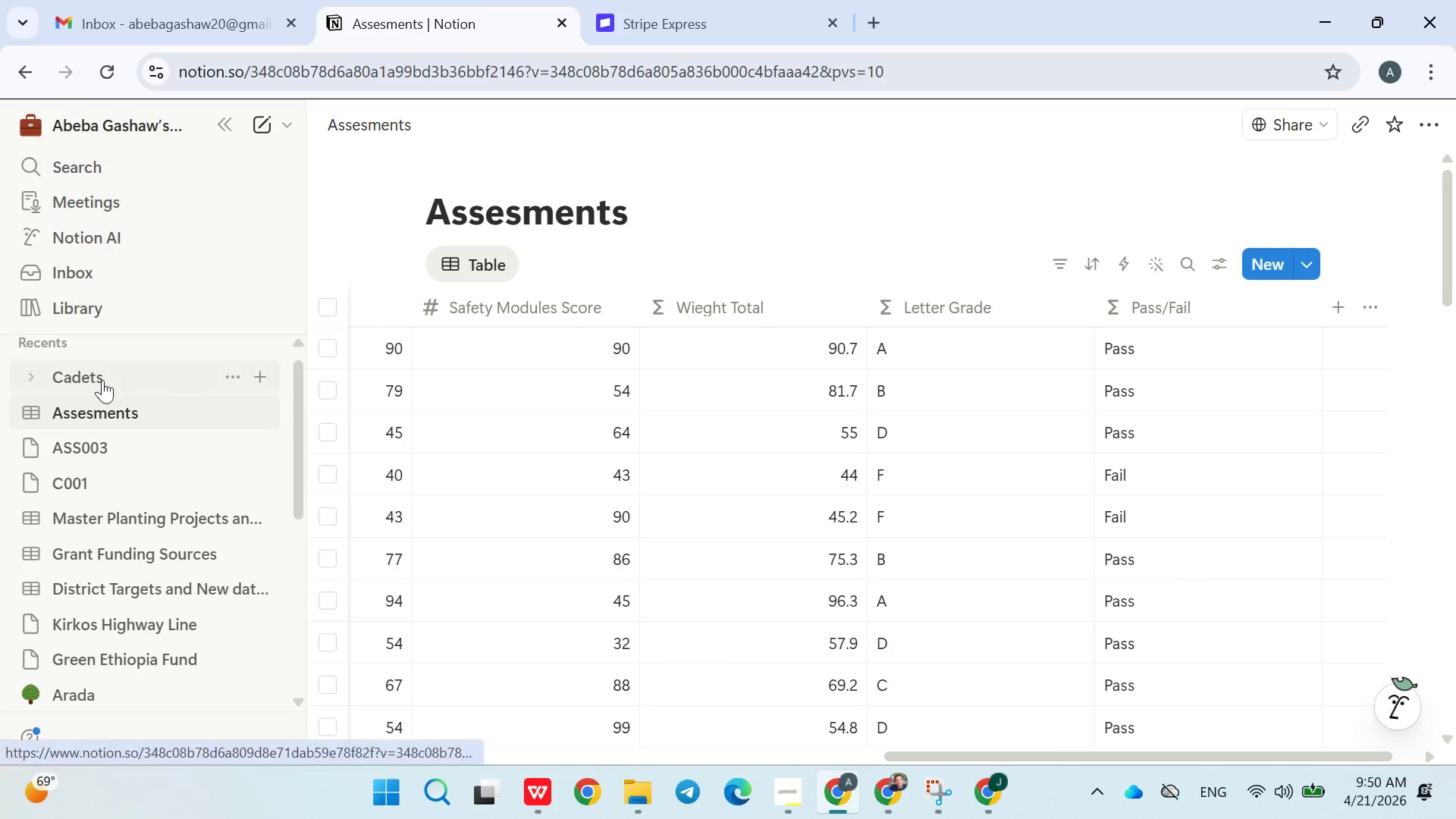 
left_click([97, 378])
 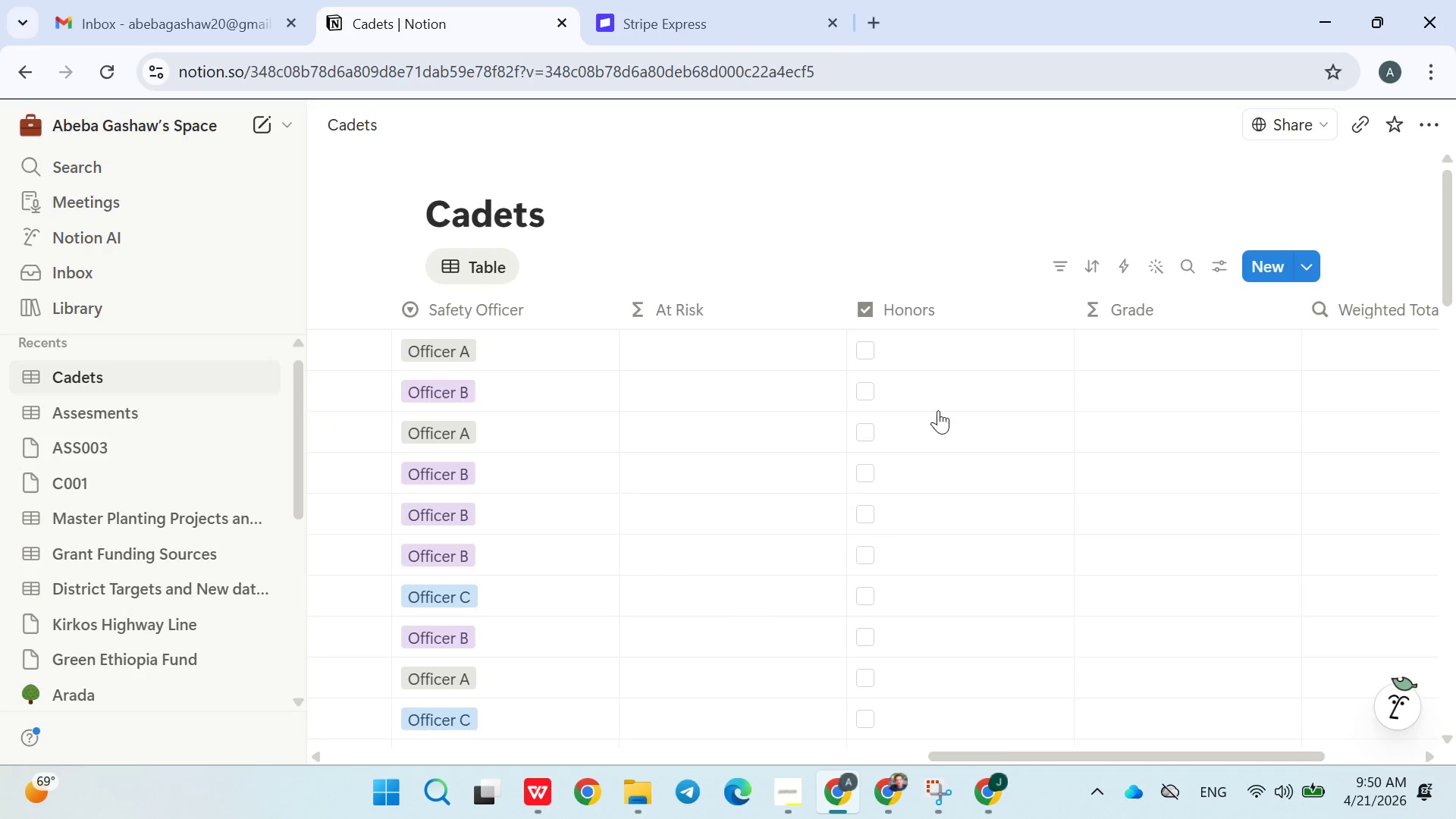 
left_click([1119, 355])
 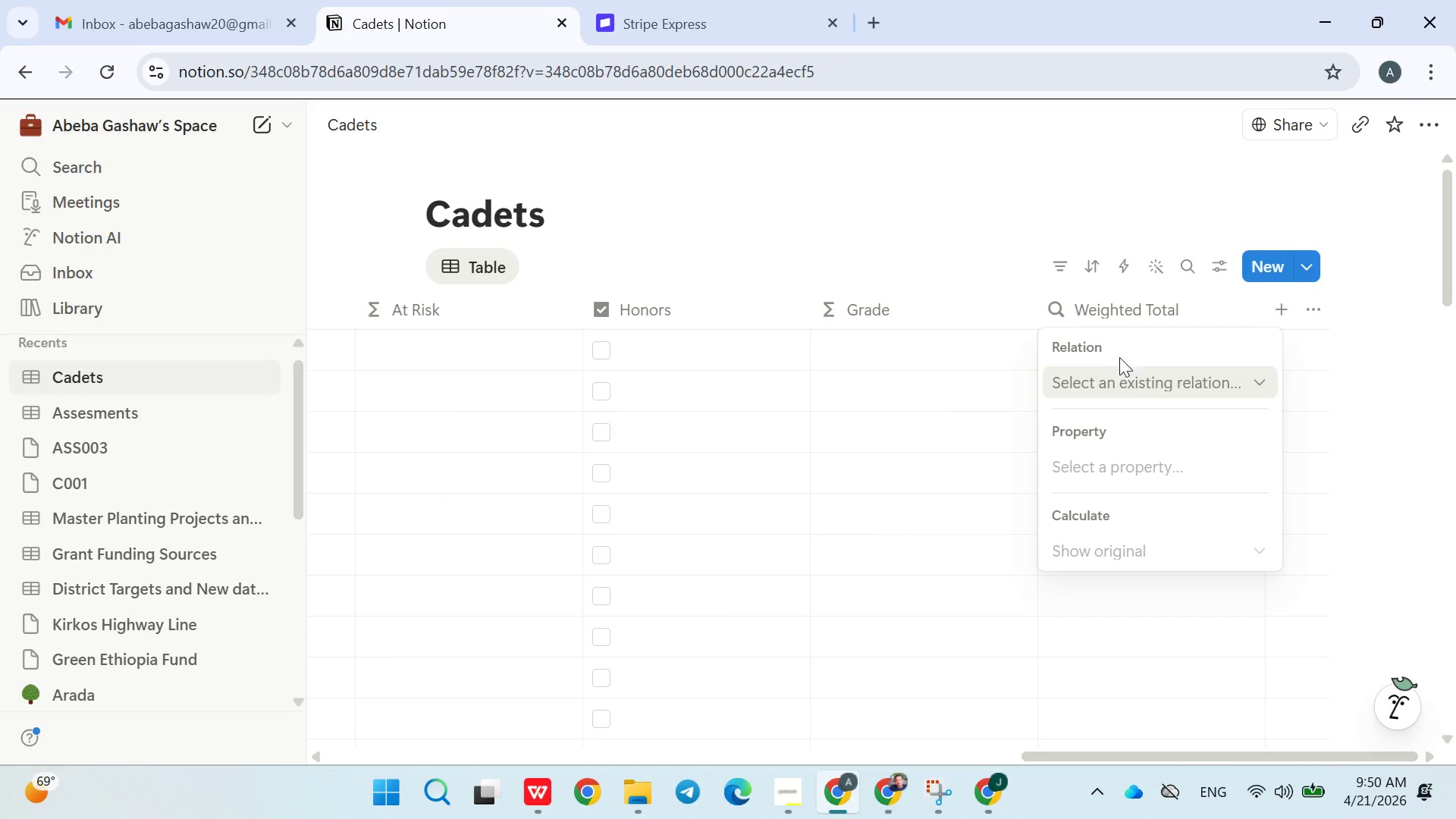 
left_click([1138, 308])
 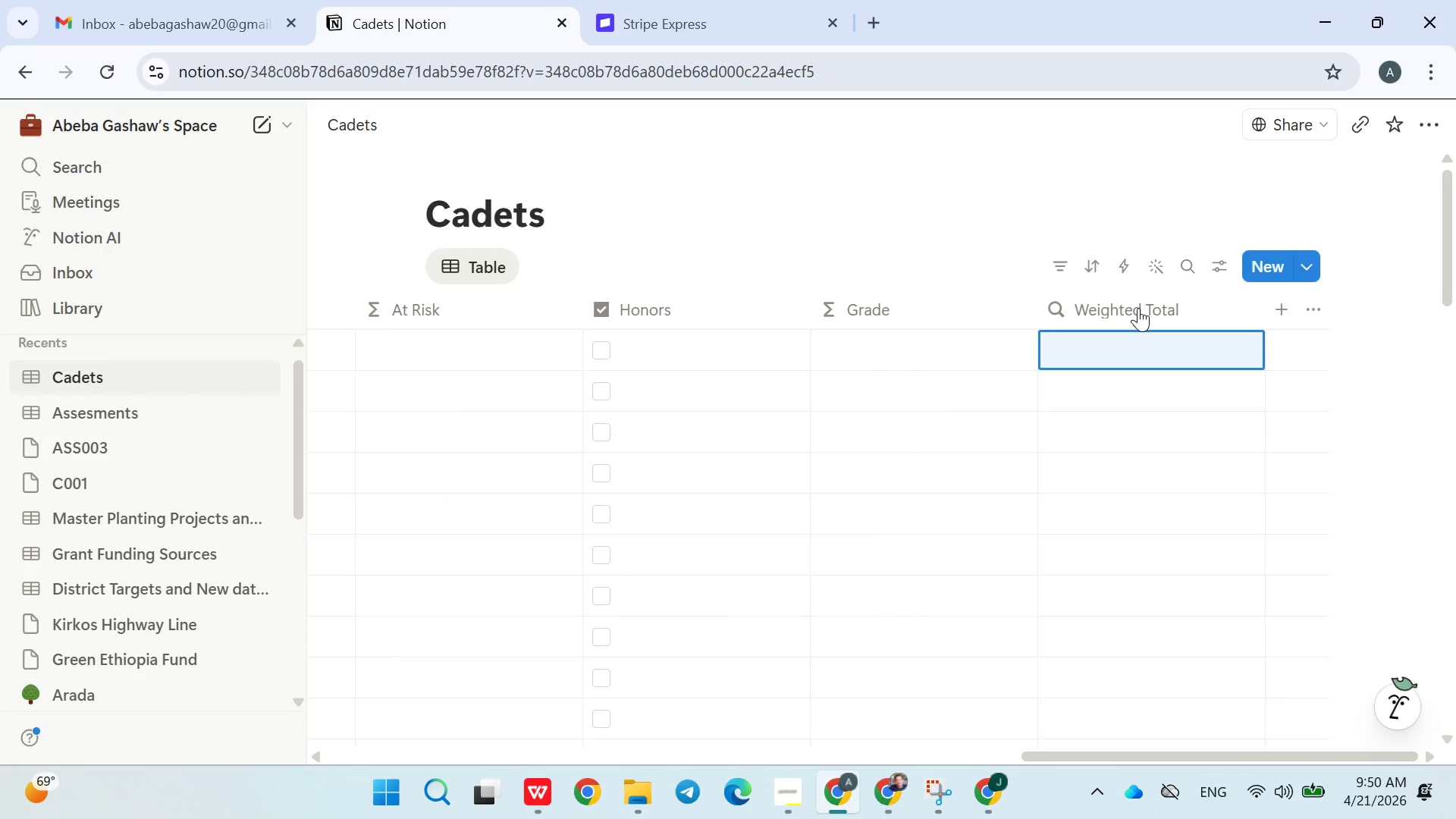 
left_click([1138, 308])
 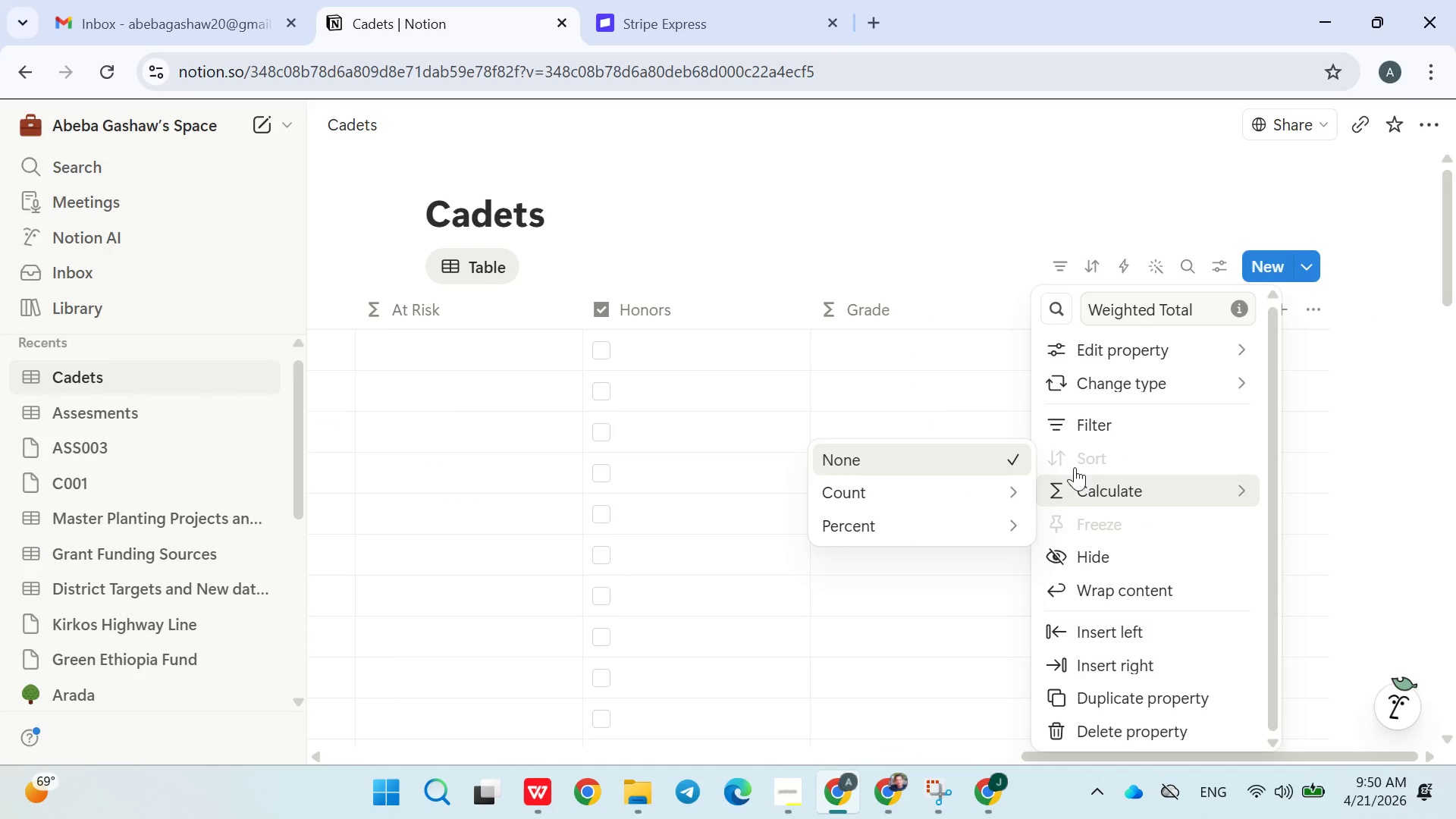 
left_click([1063, 218])
 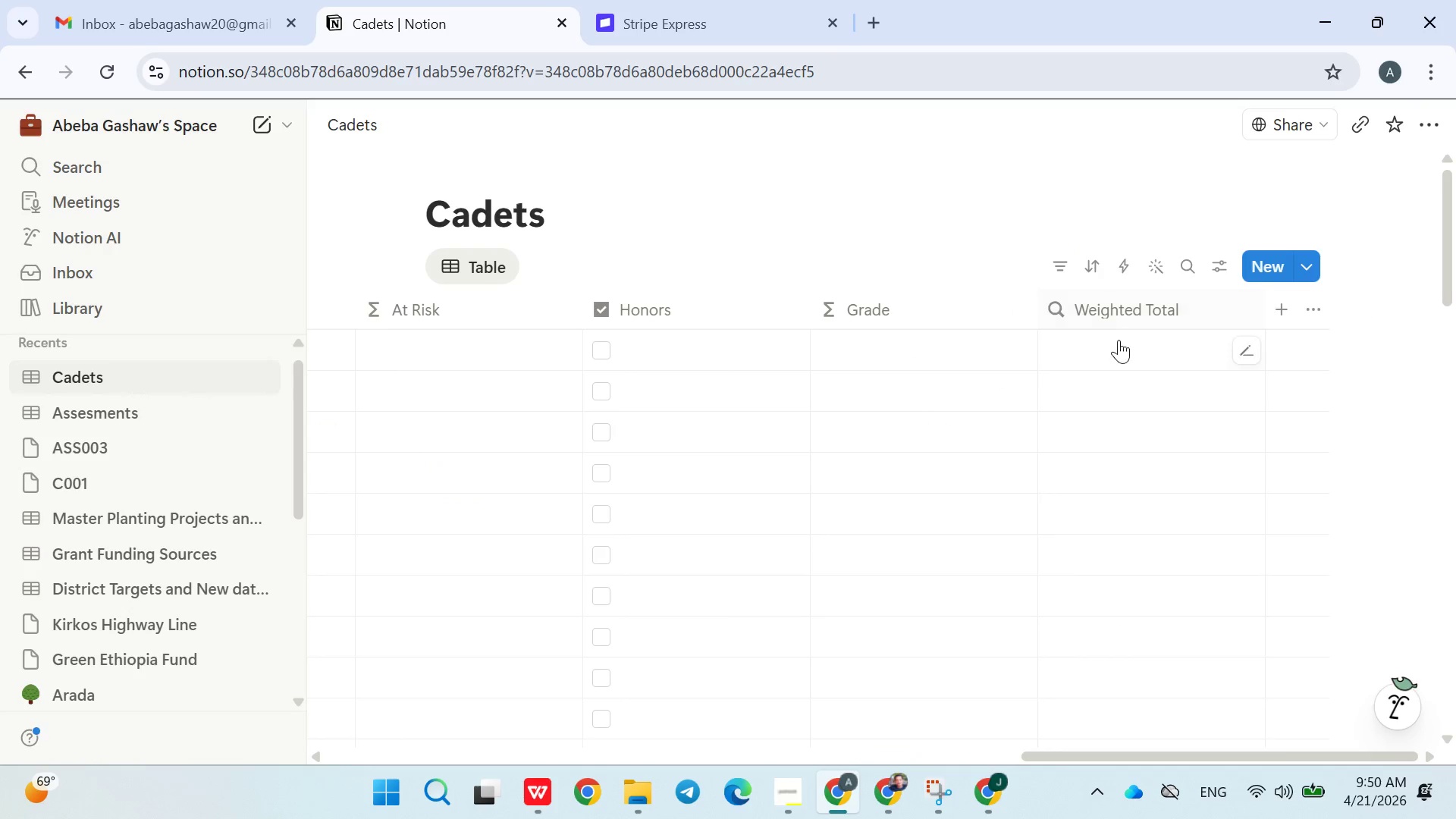 
left_click([1119, 346])
 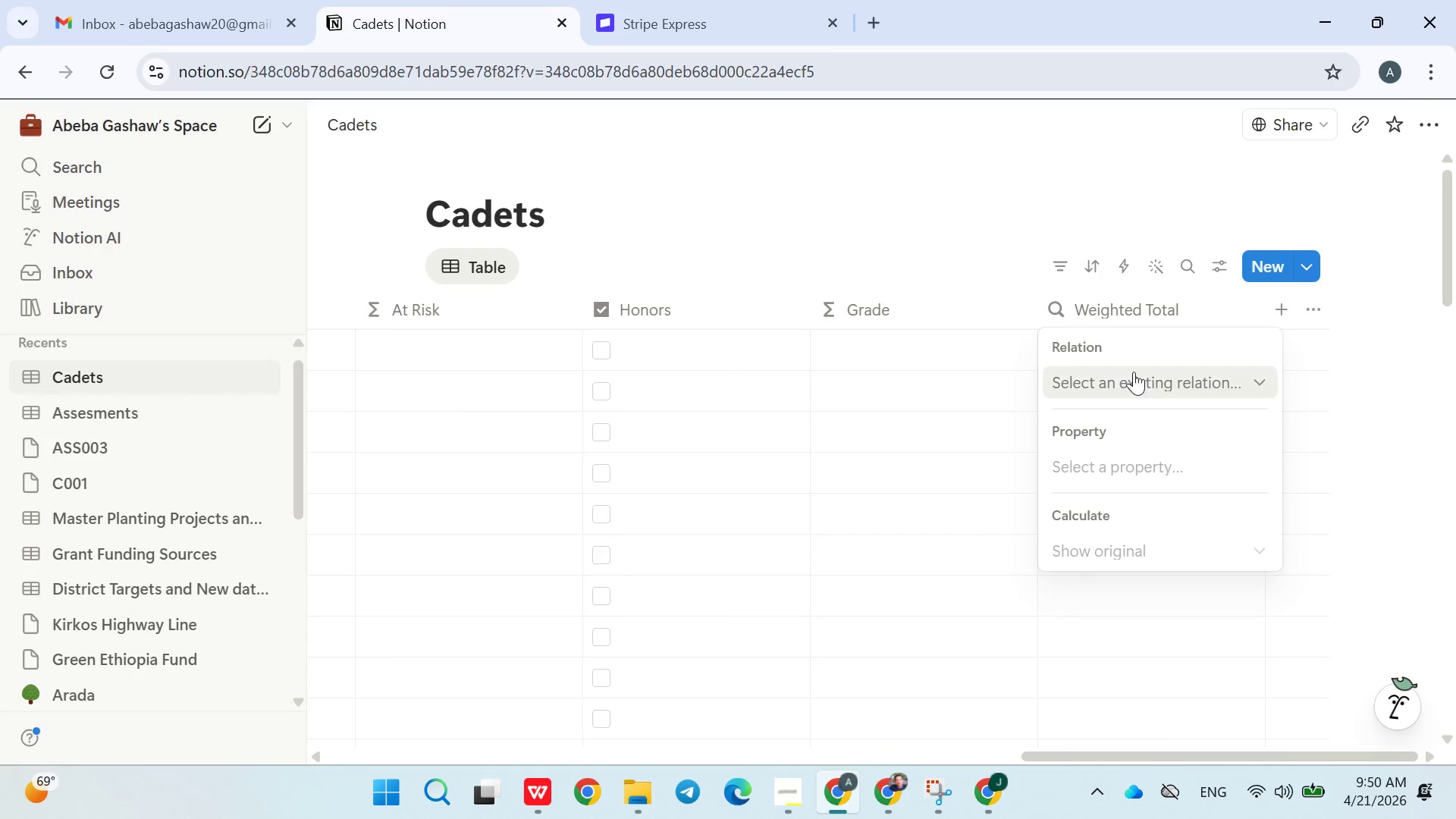 
left_click([1131, 377])
 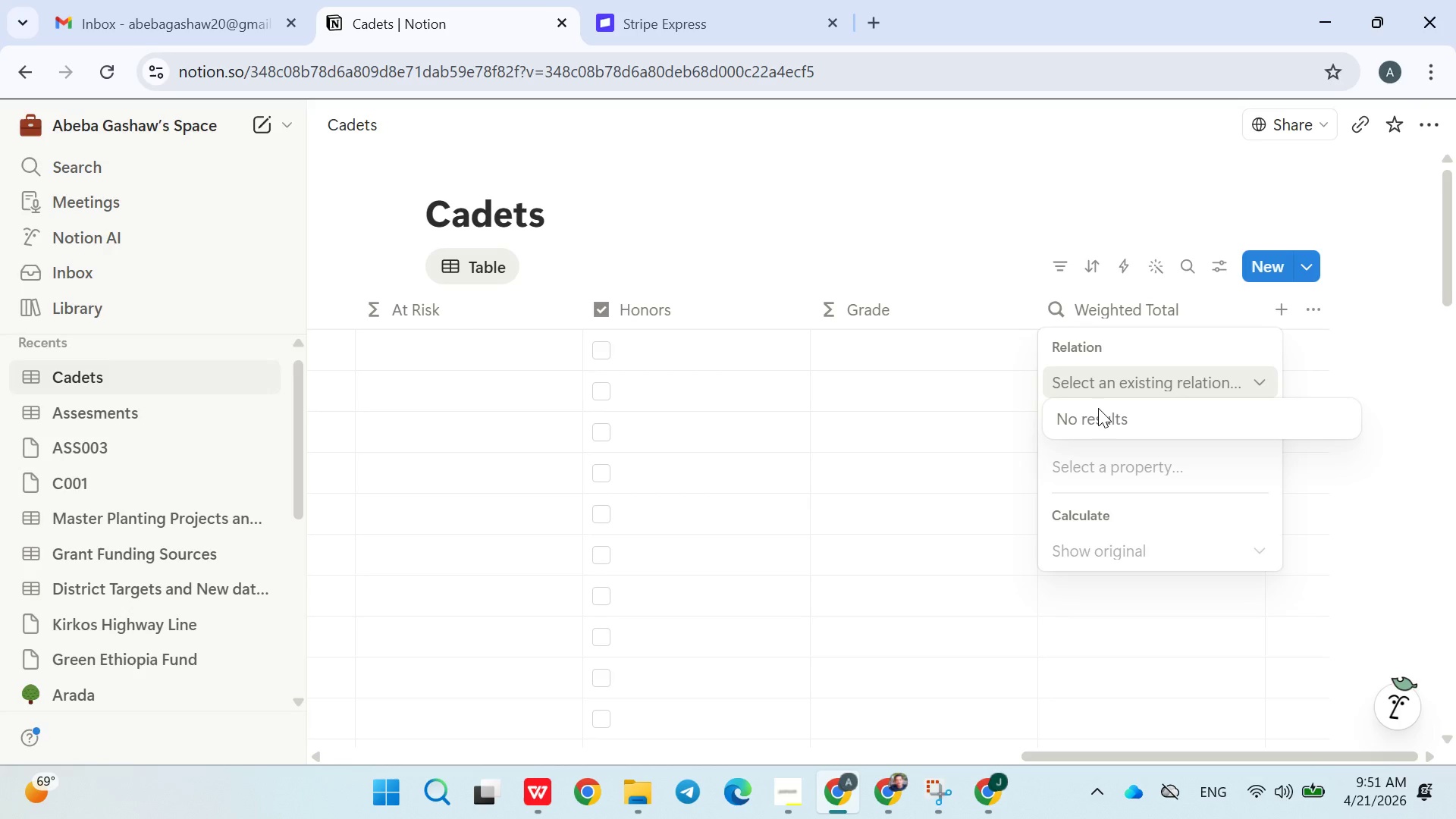 
wait(27.42)
 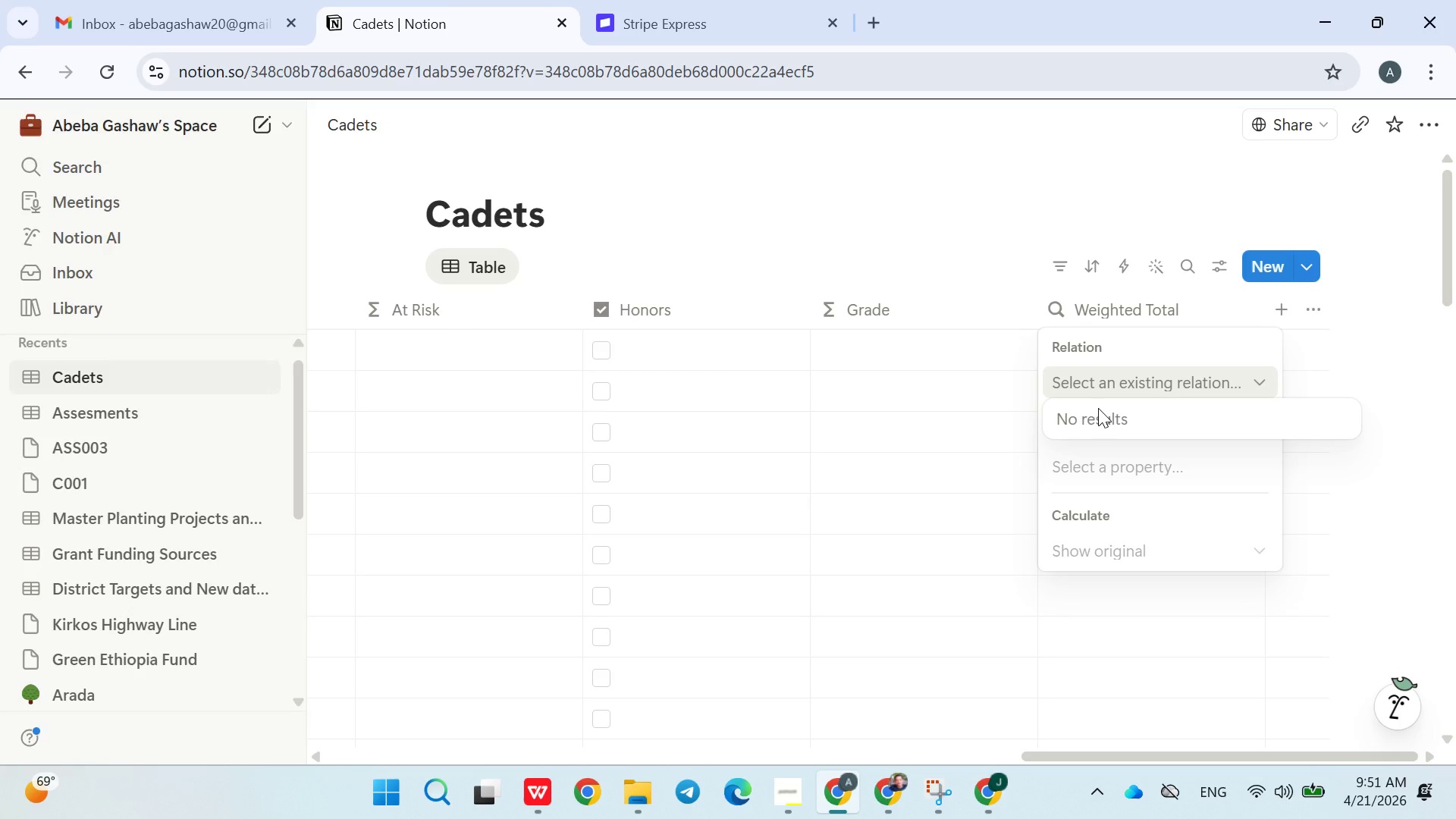 
left_click([959, 247])
 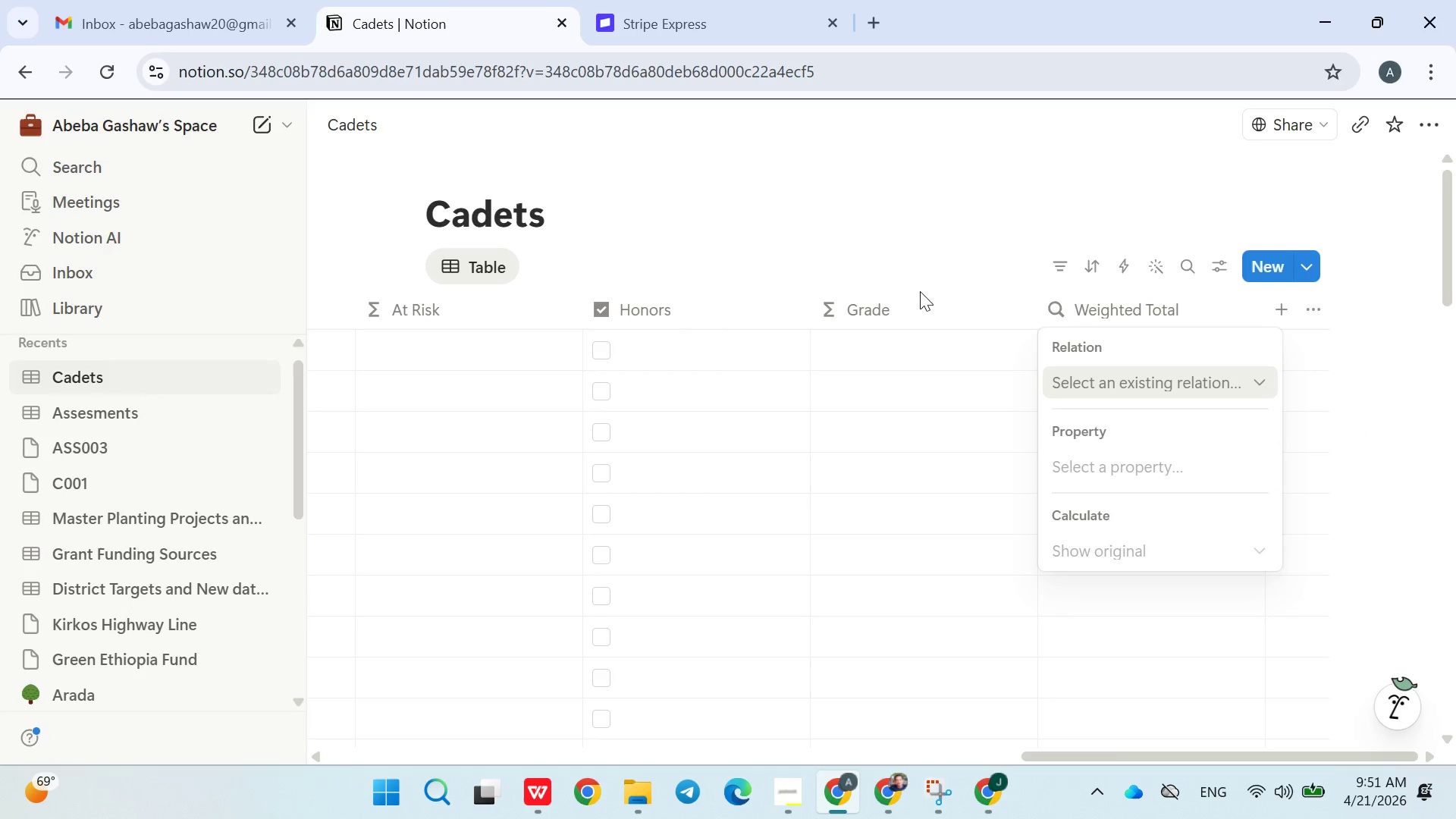 
left_click([964, 228])
 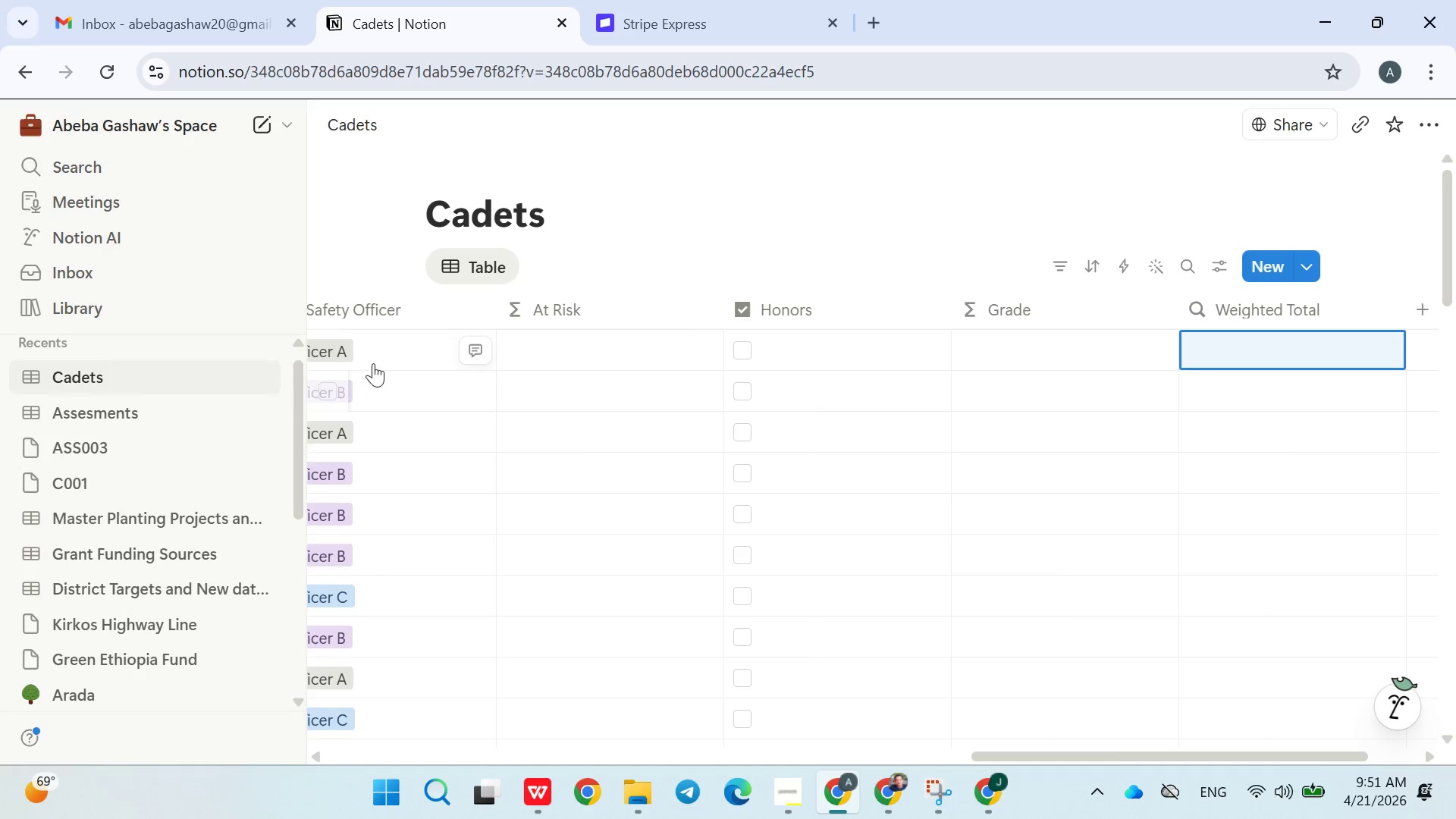 
left_click([165, 412])
 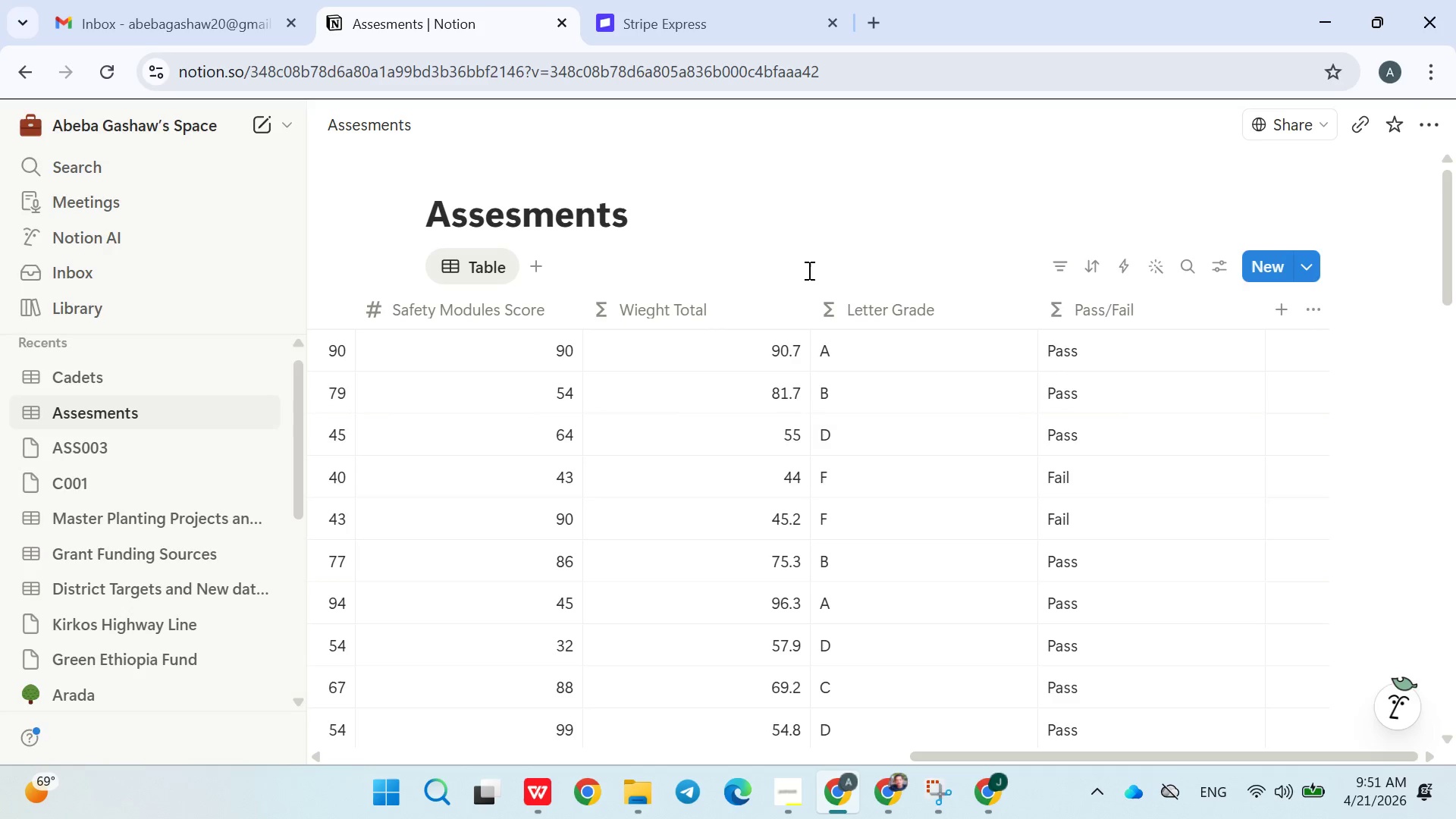 
wait(18.77)
 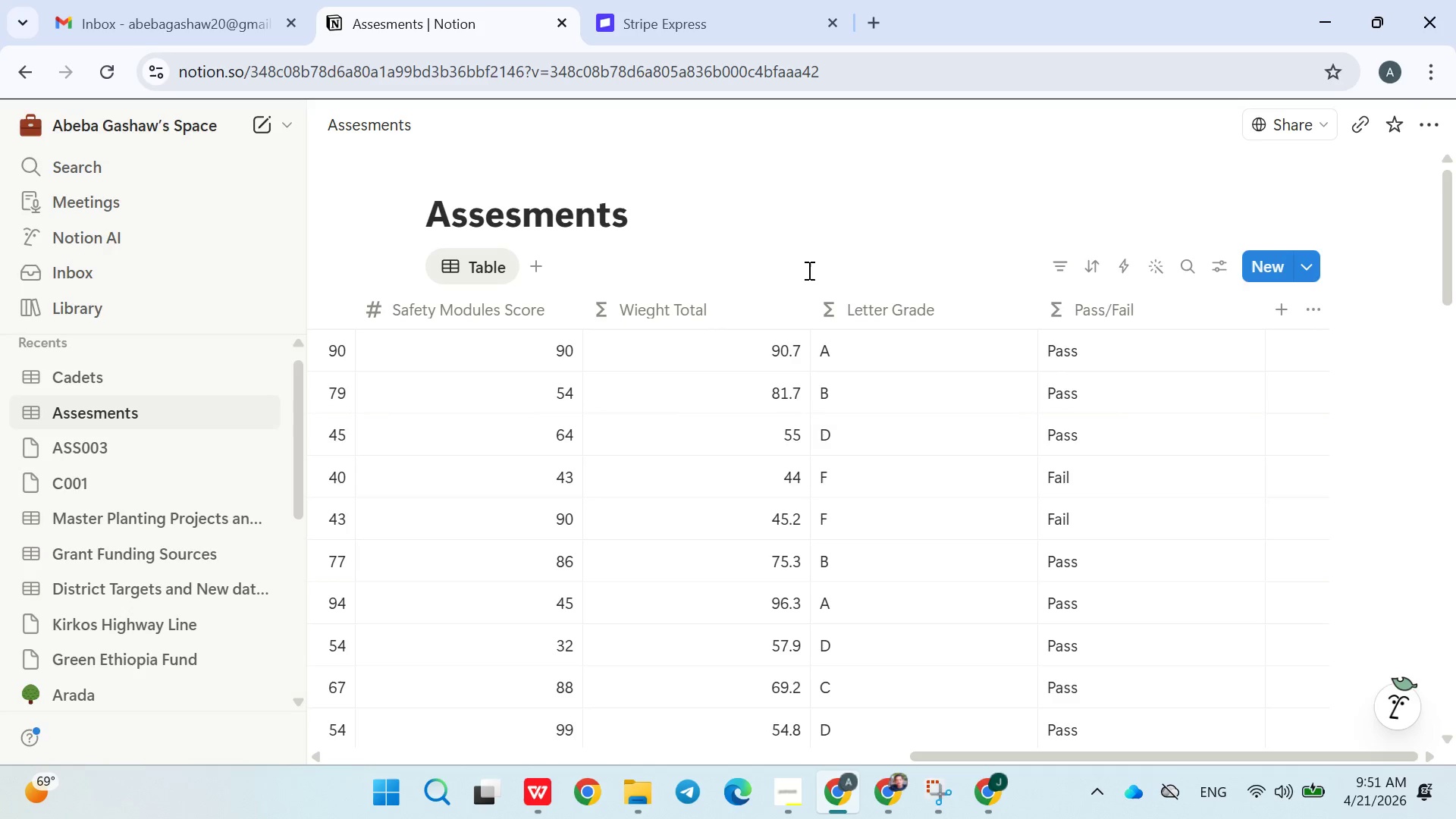 
mouse_move([981, 302])
 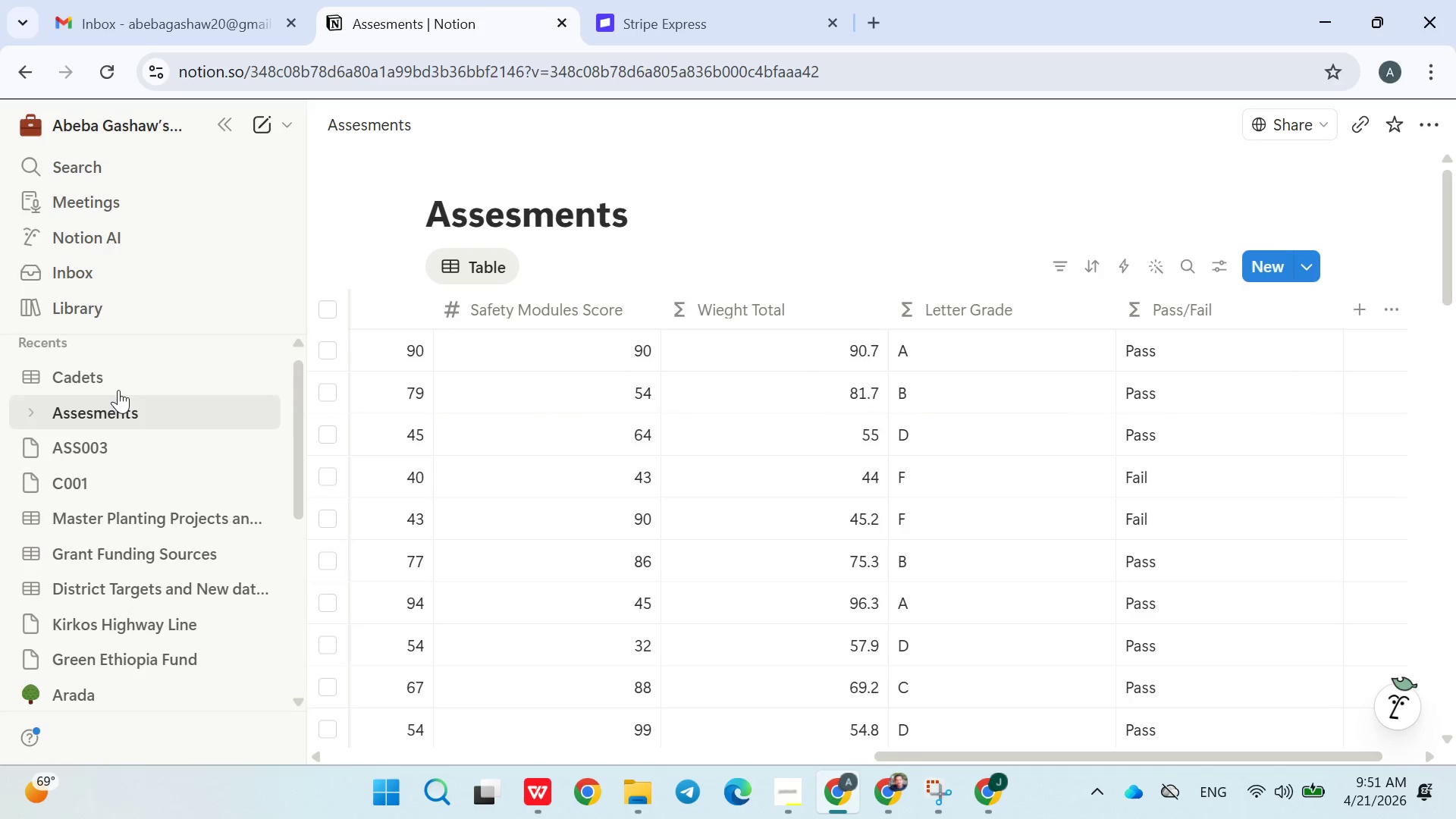 
left_click([117, 379])
 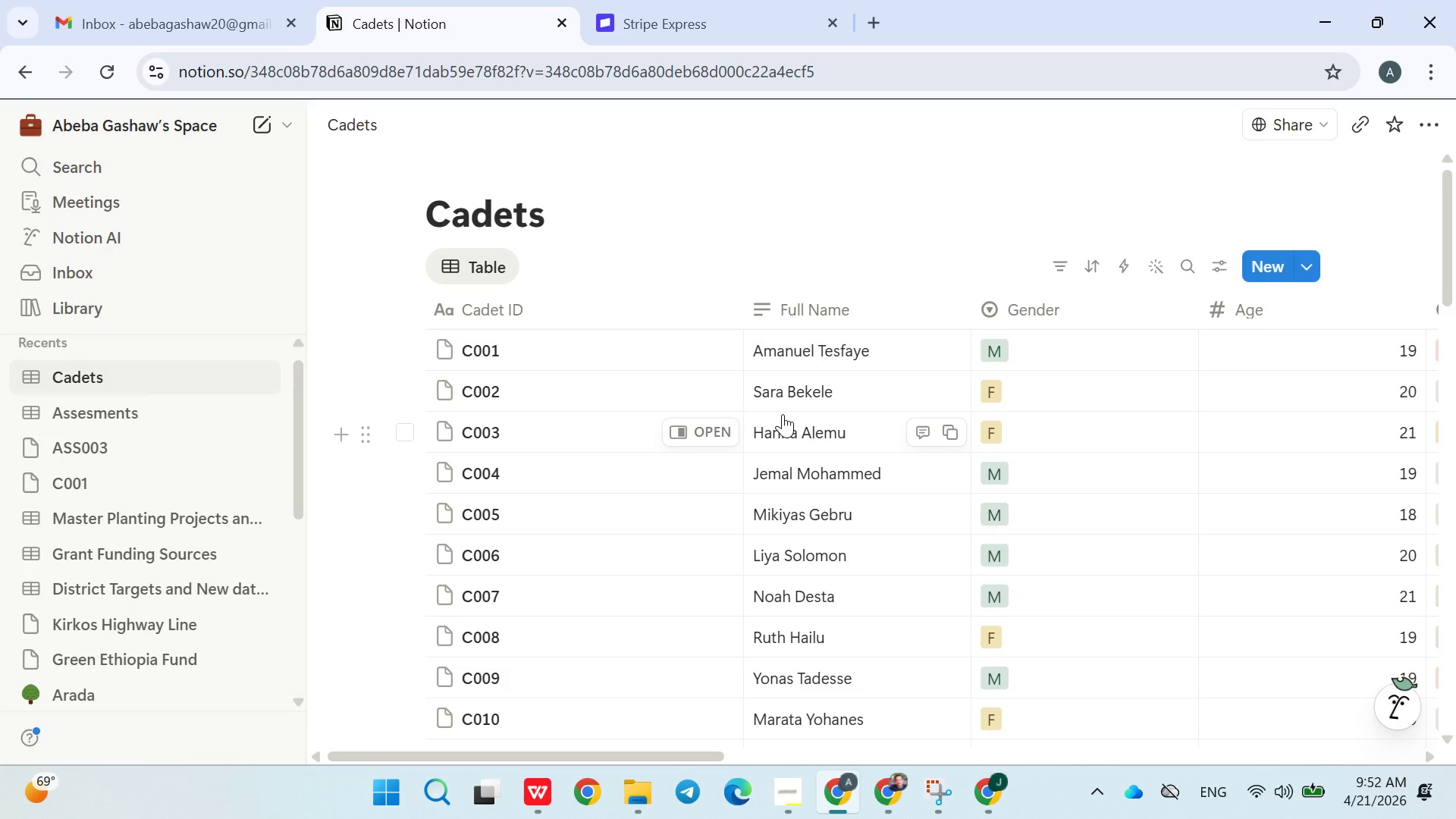 
wait(40.49)
 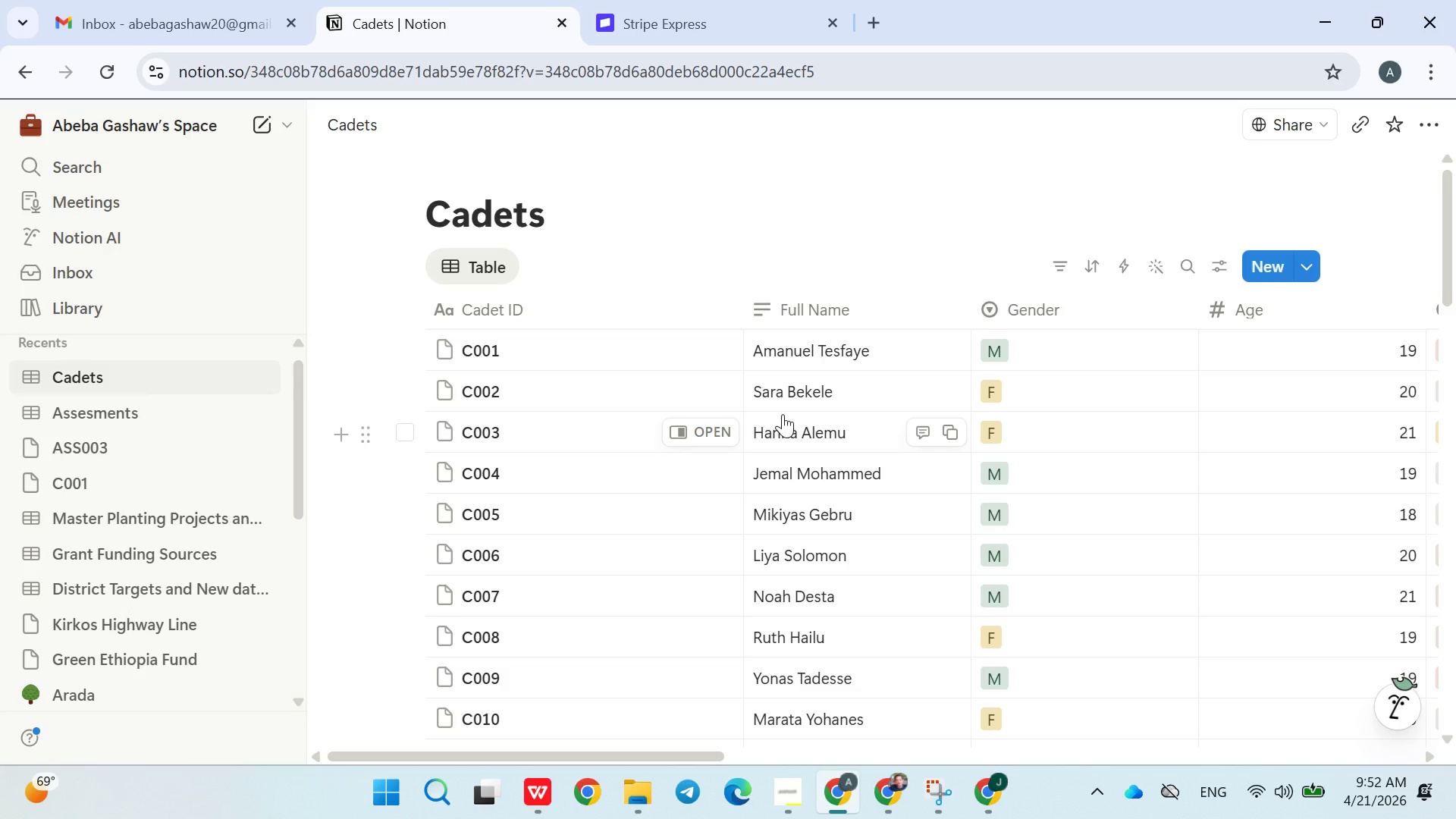 
left_click([859, 238])
 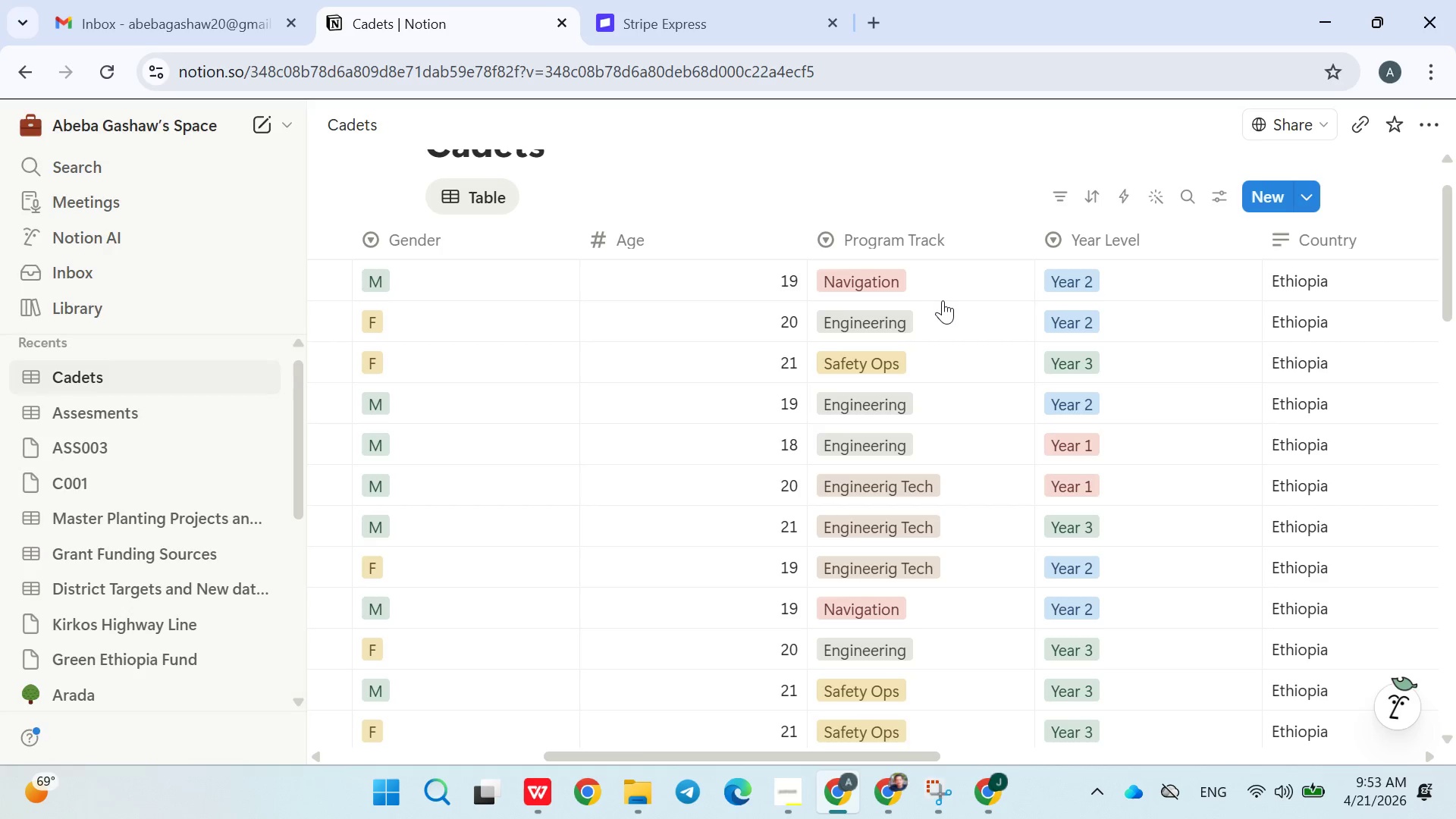 
wait(49.53)
 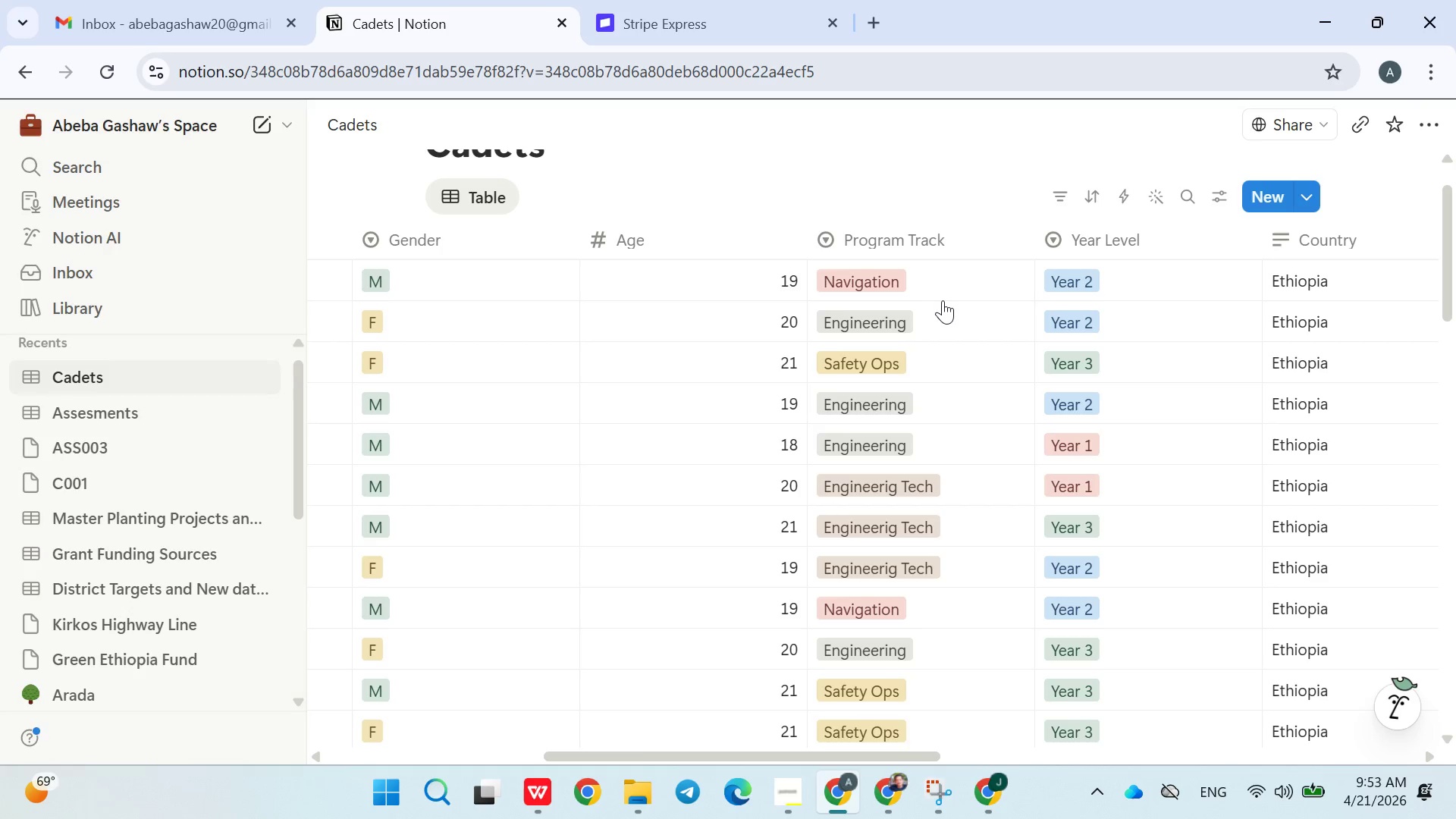 
left_click([1106, 332])
 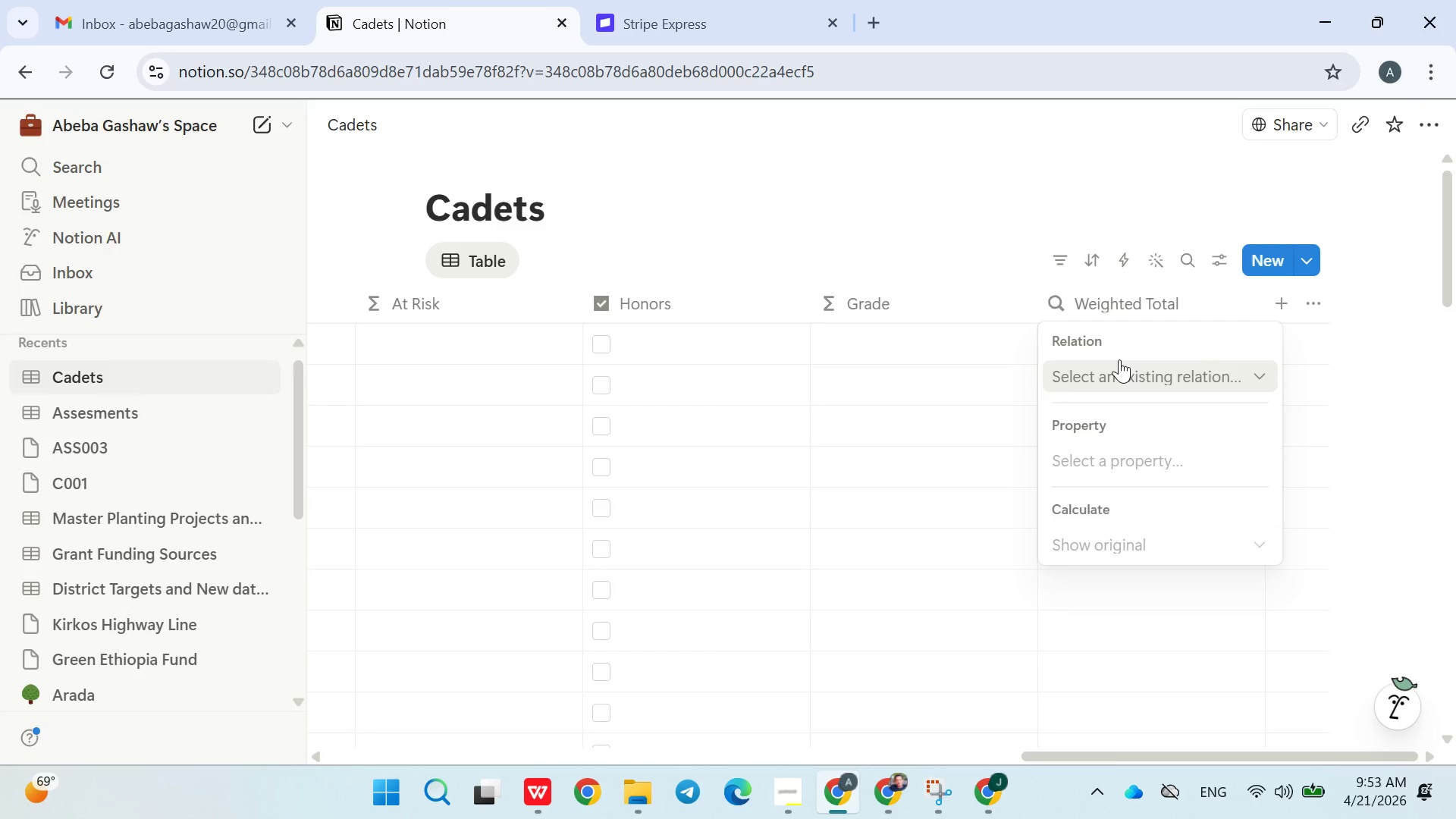 
wait(17.33)
 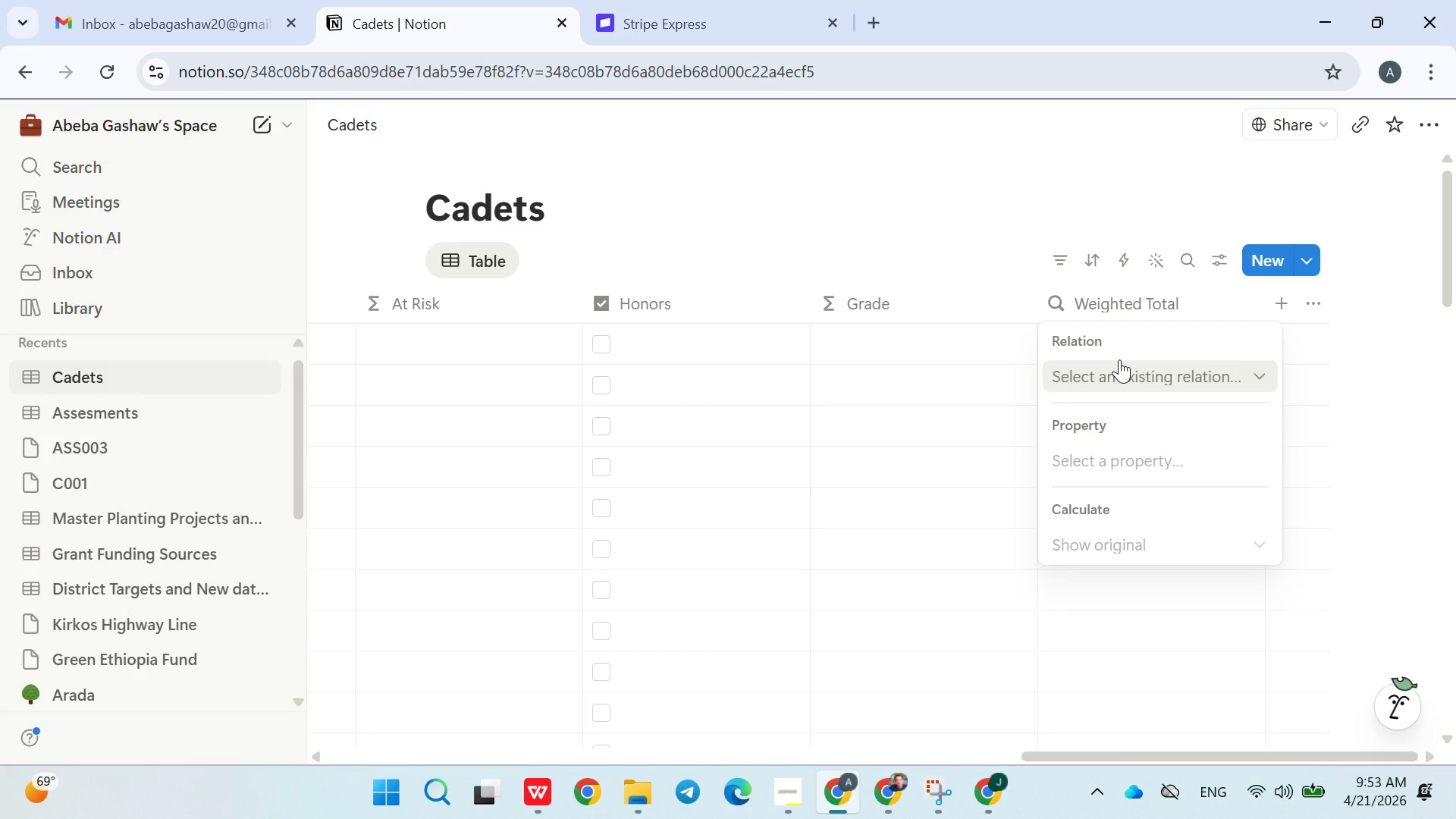 
double_click([1090, 296])
 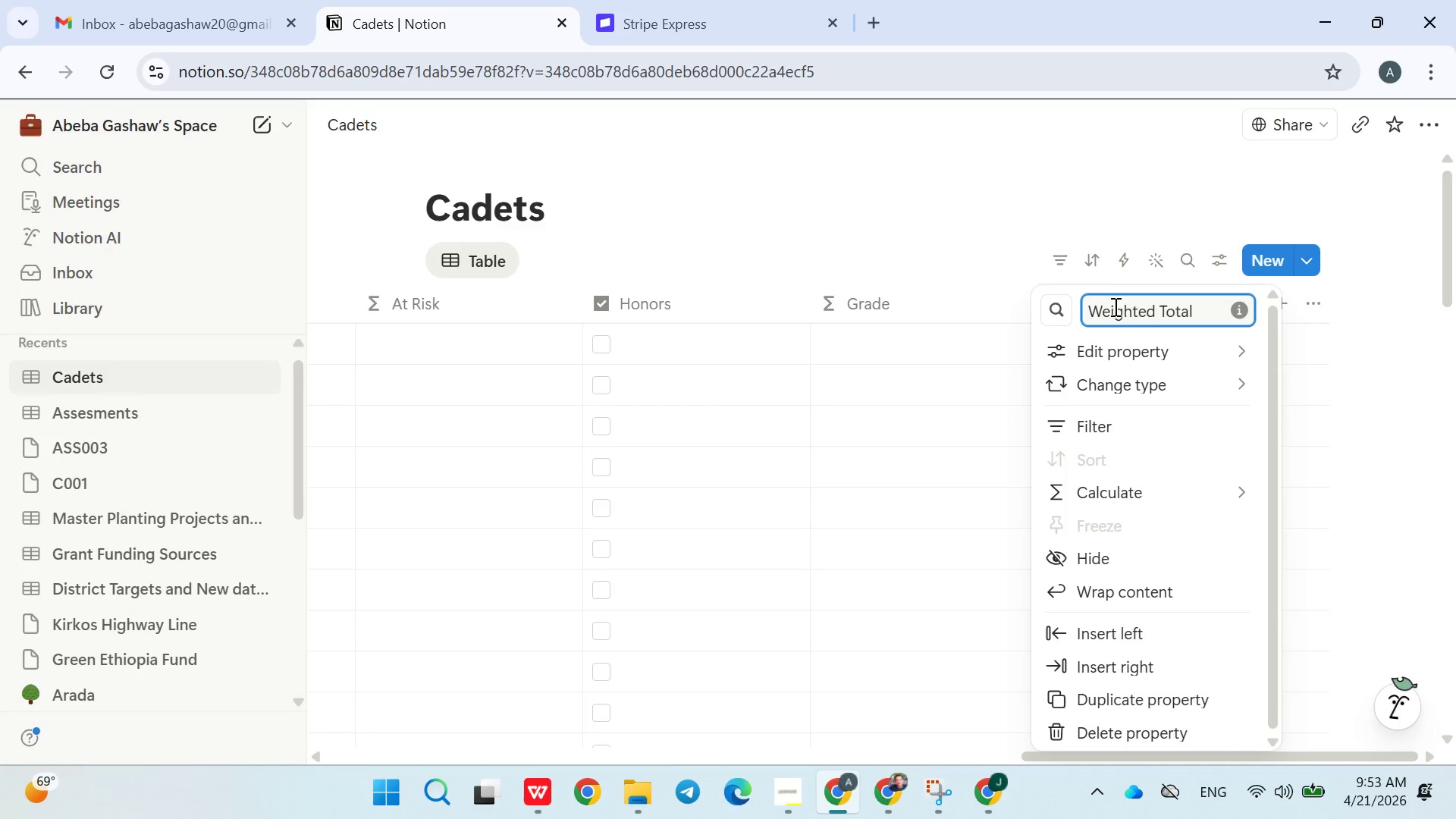 
double_click([1119, 309])
 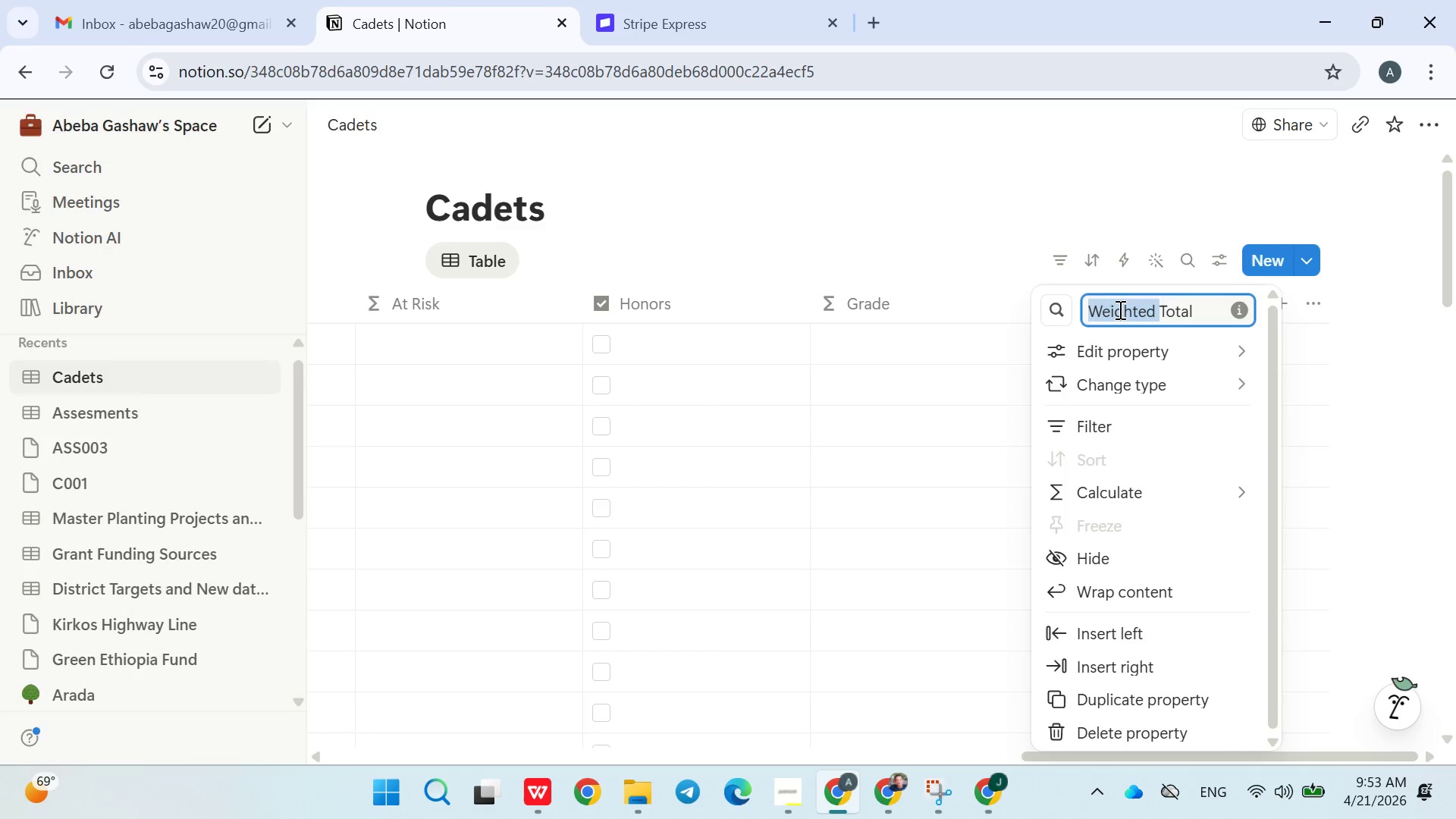 
double_click([1119, 309])
 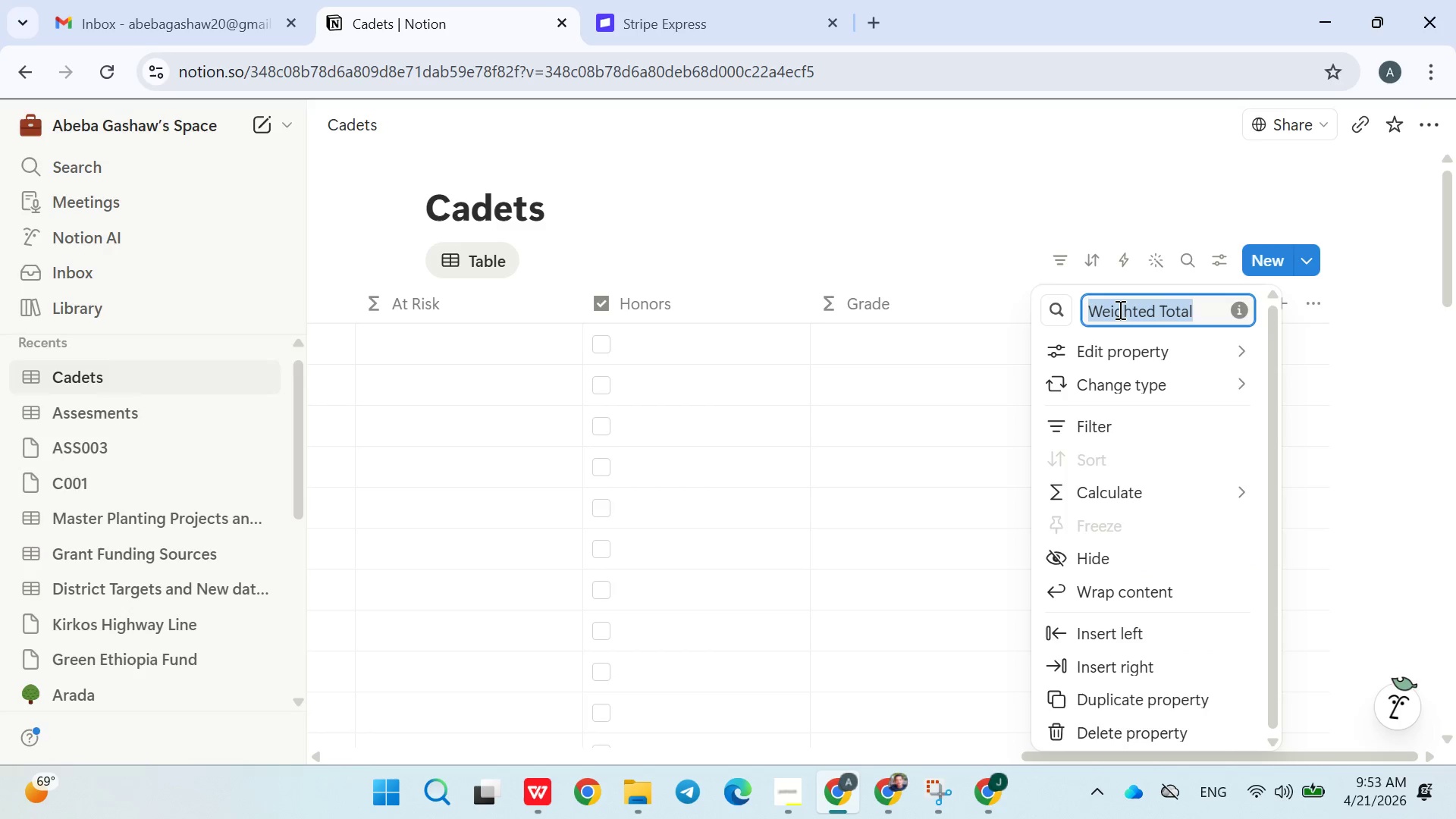 
triple_click([1119, 309])
 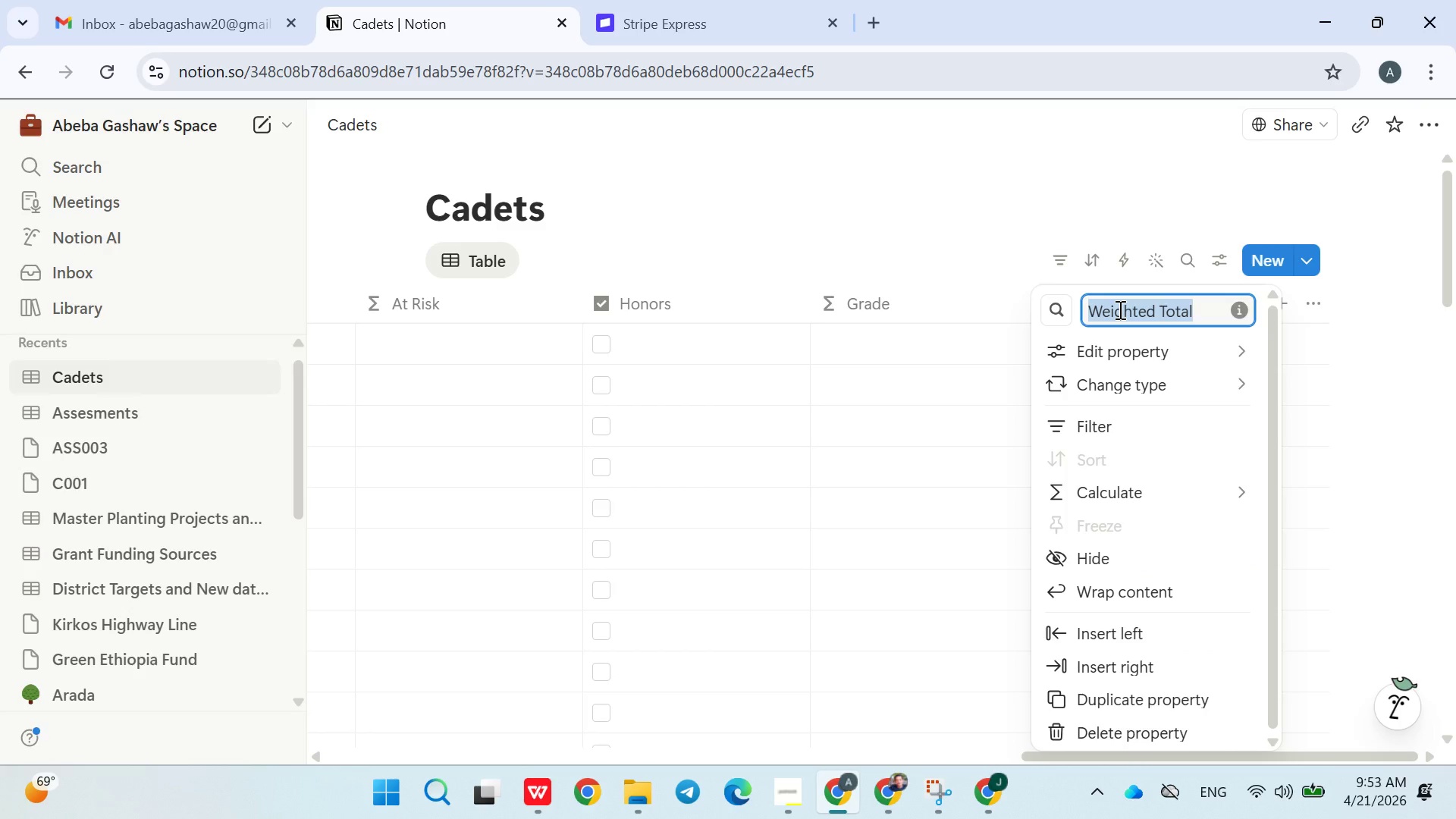 
key(Control+X)
 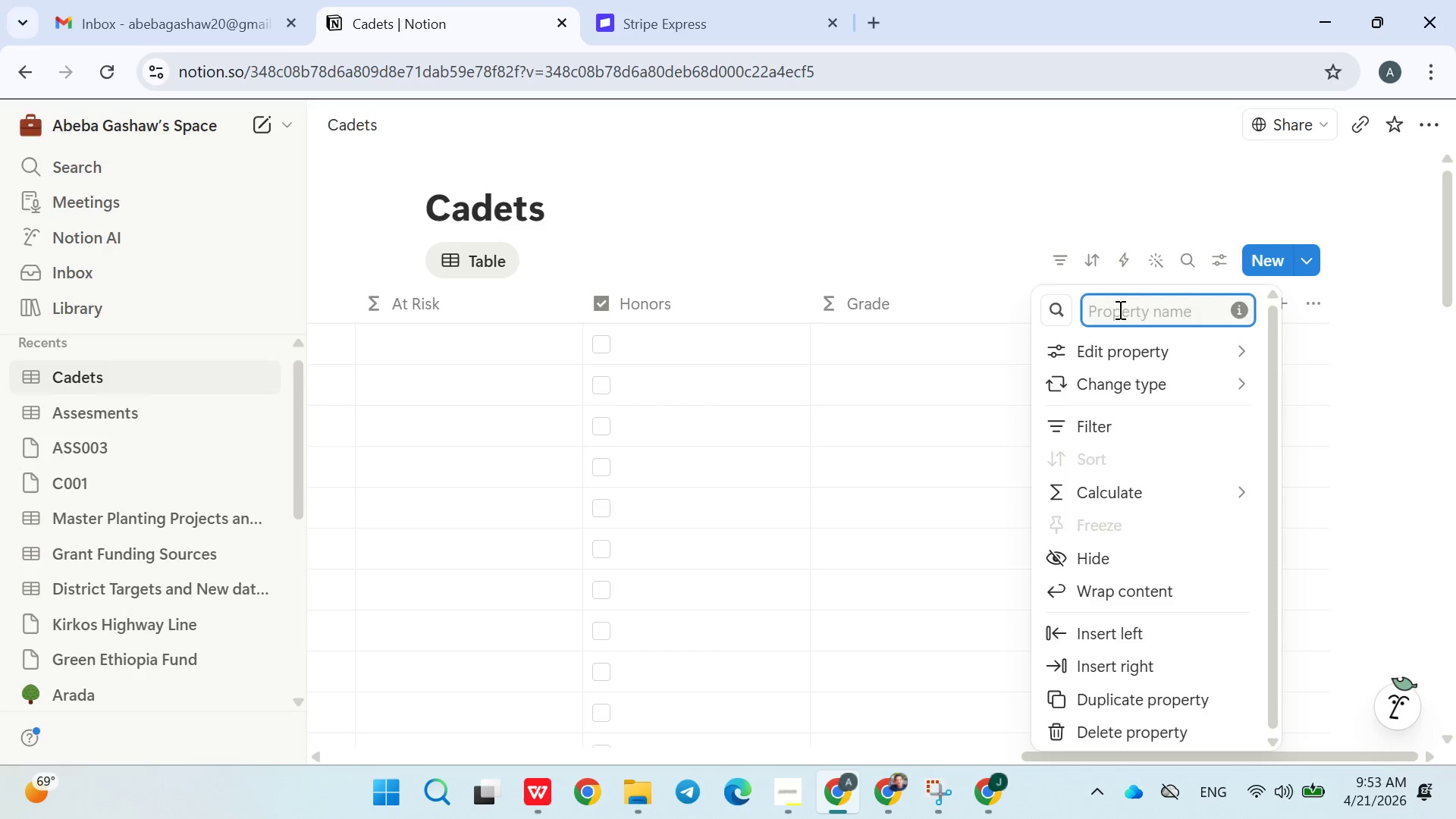 
type(Assesments)
 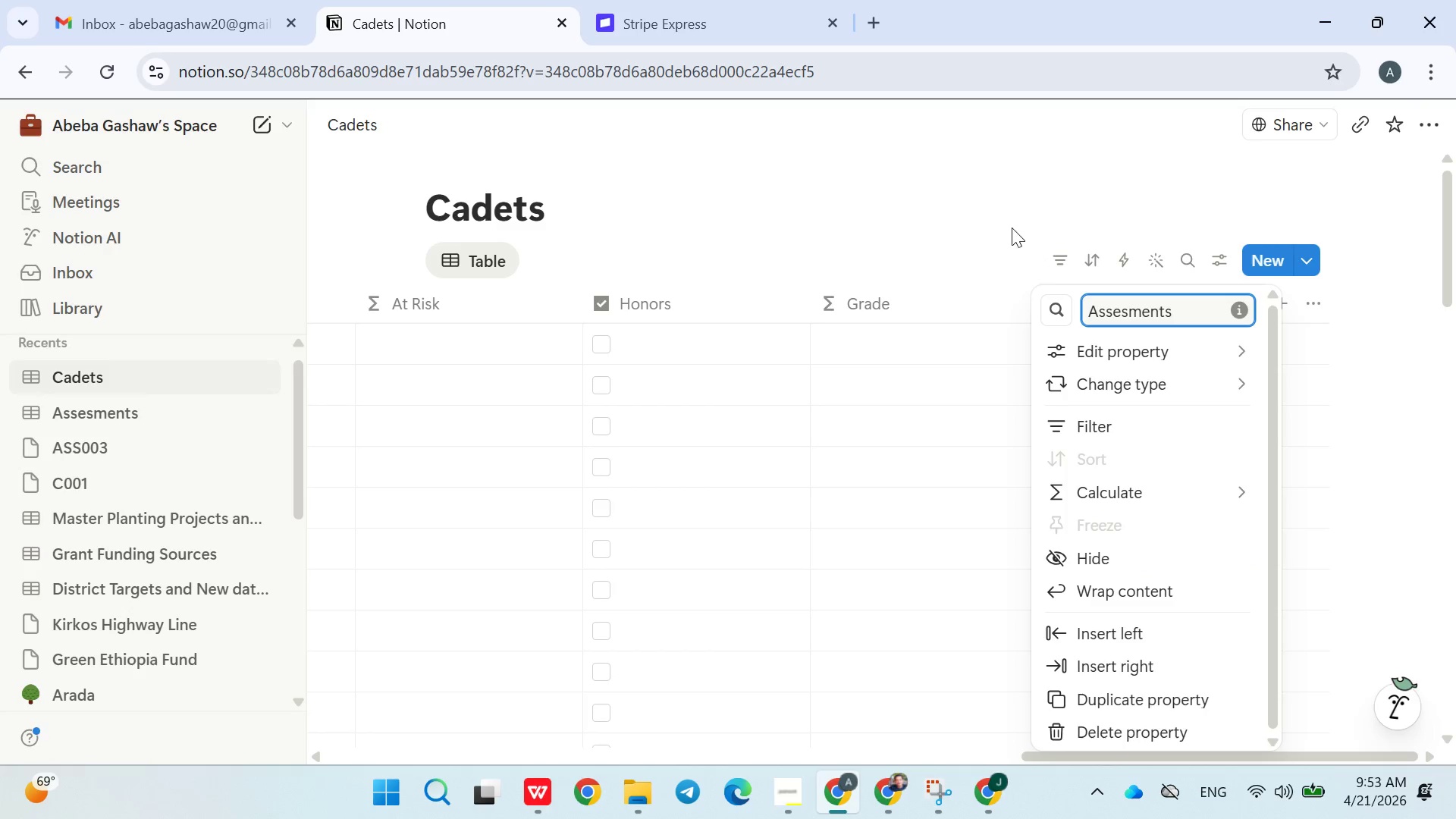 
left_click([1001, 216])
 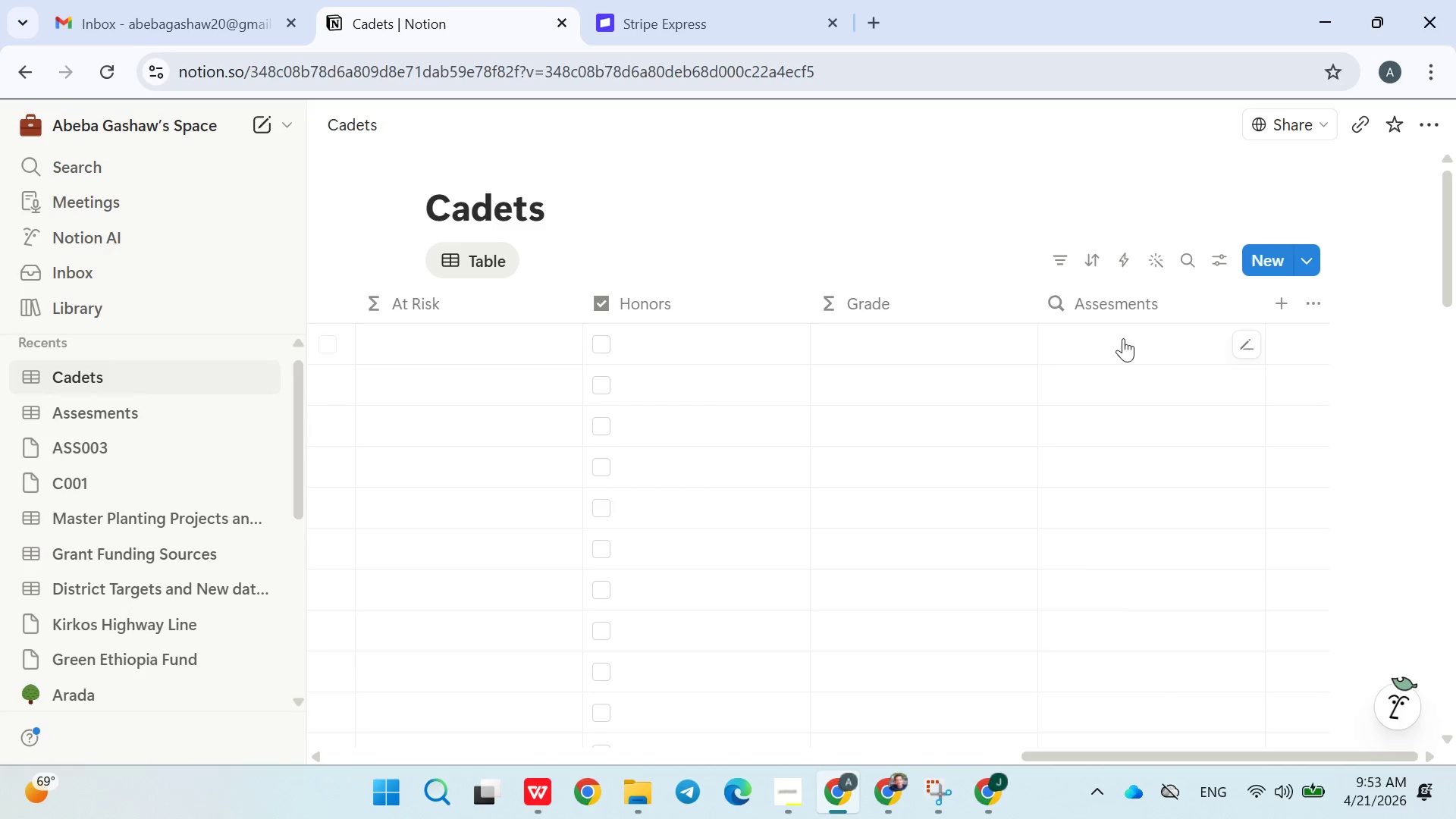 
left_click([1128, 302])
 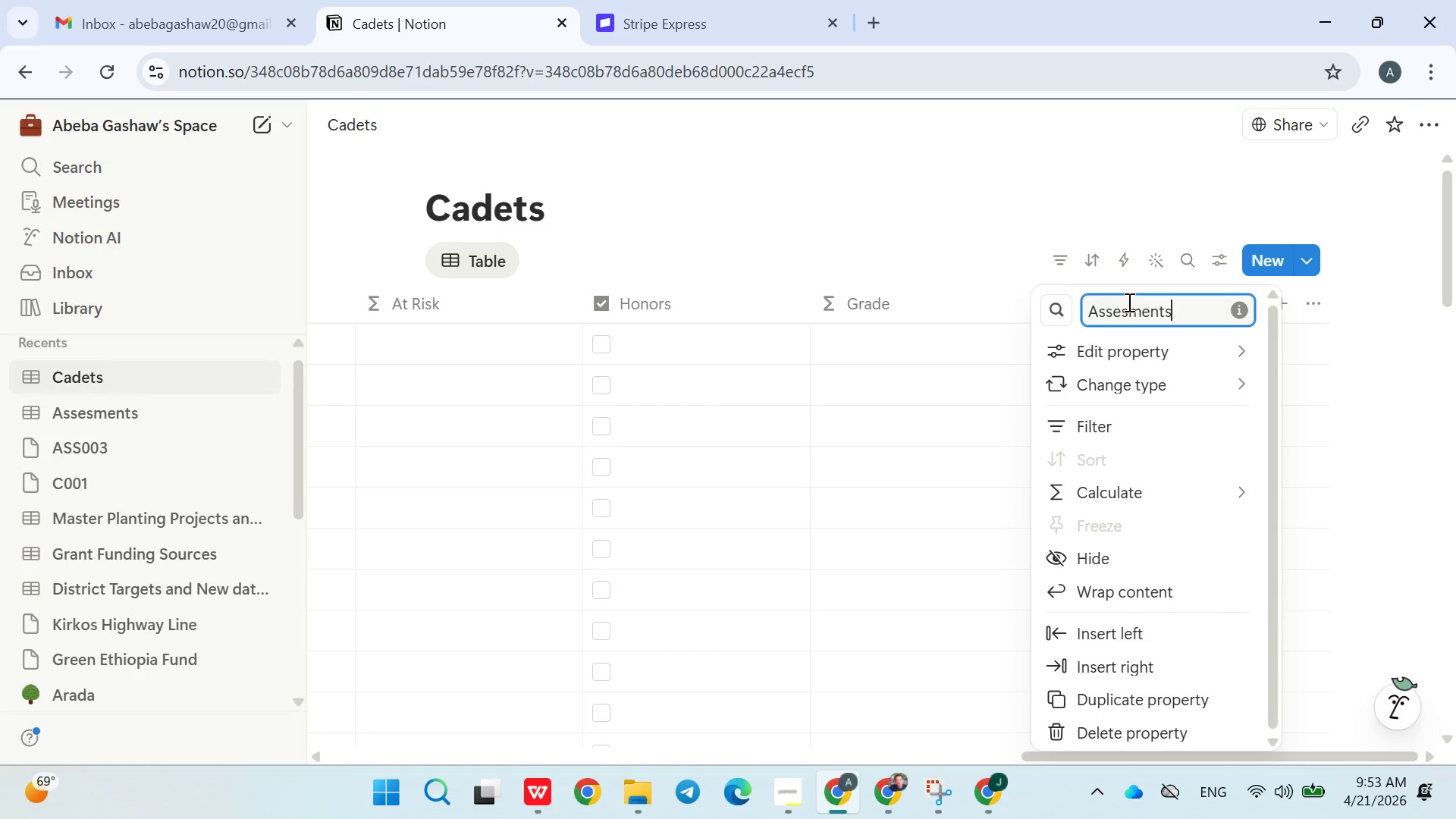 
left_click([1014, 263])
 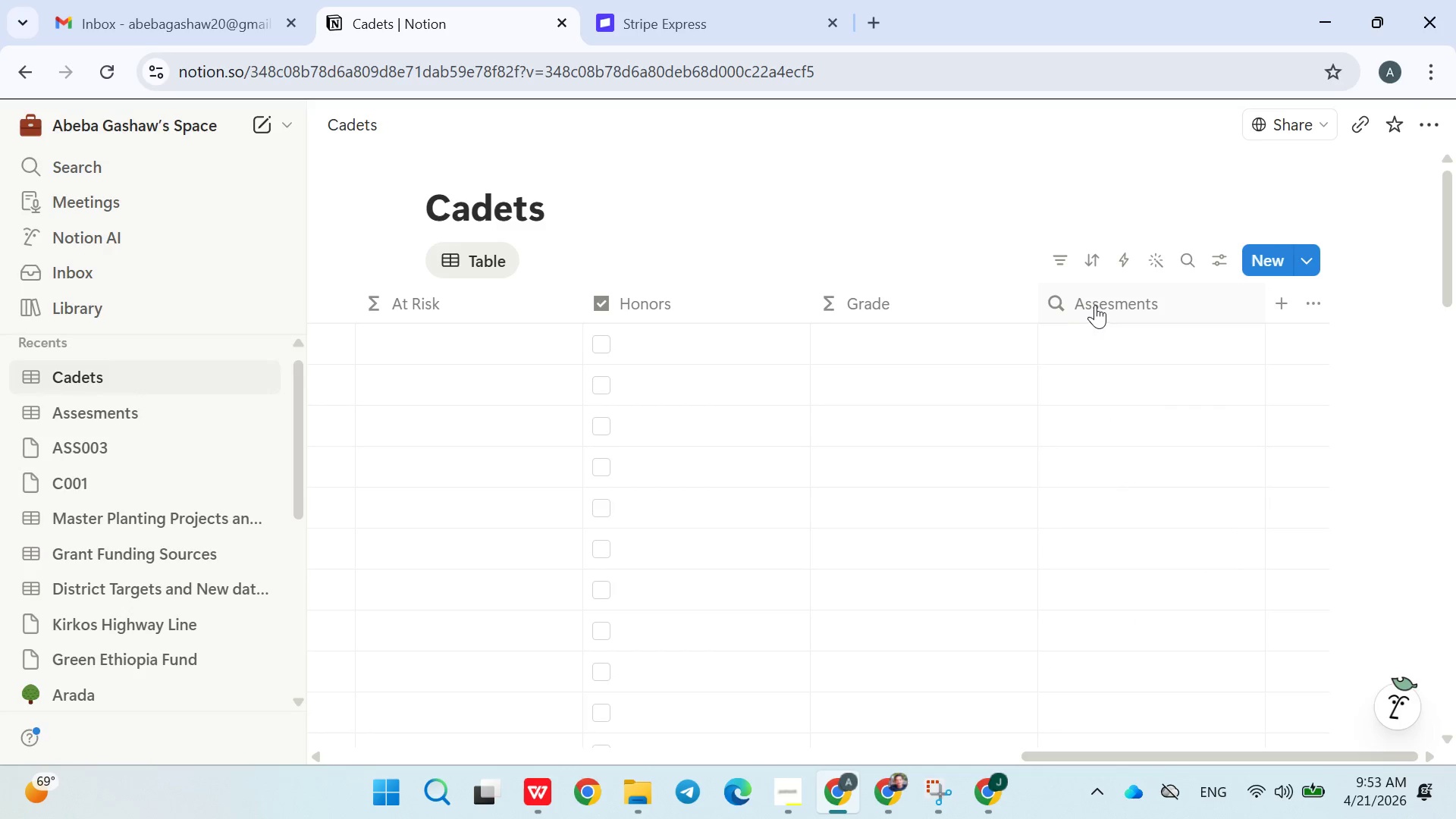 
left_click_drag(start_coordinate=[1096, 305], to_coordinate=[524, 300])
 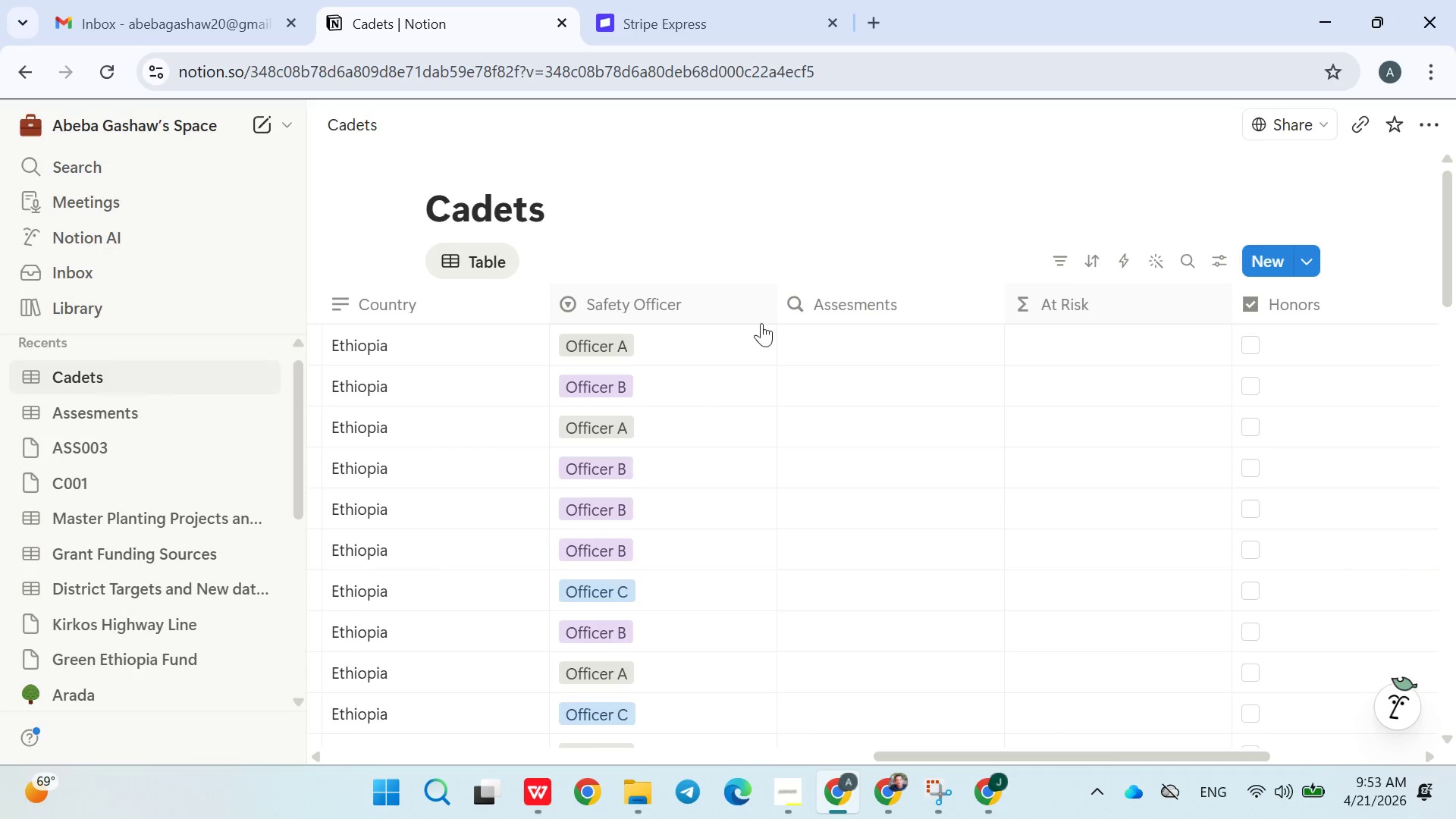 
left_click([831, 337])
 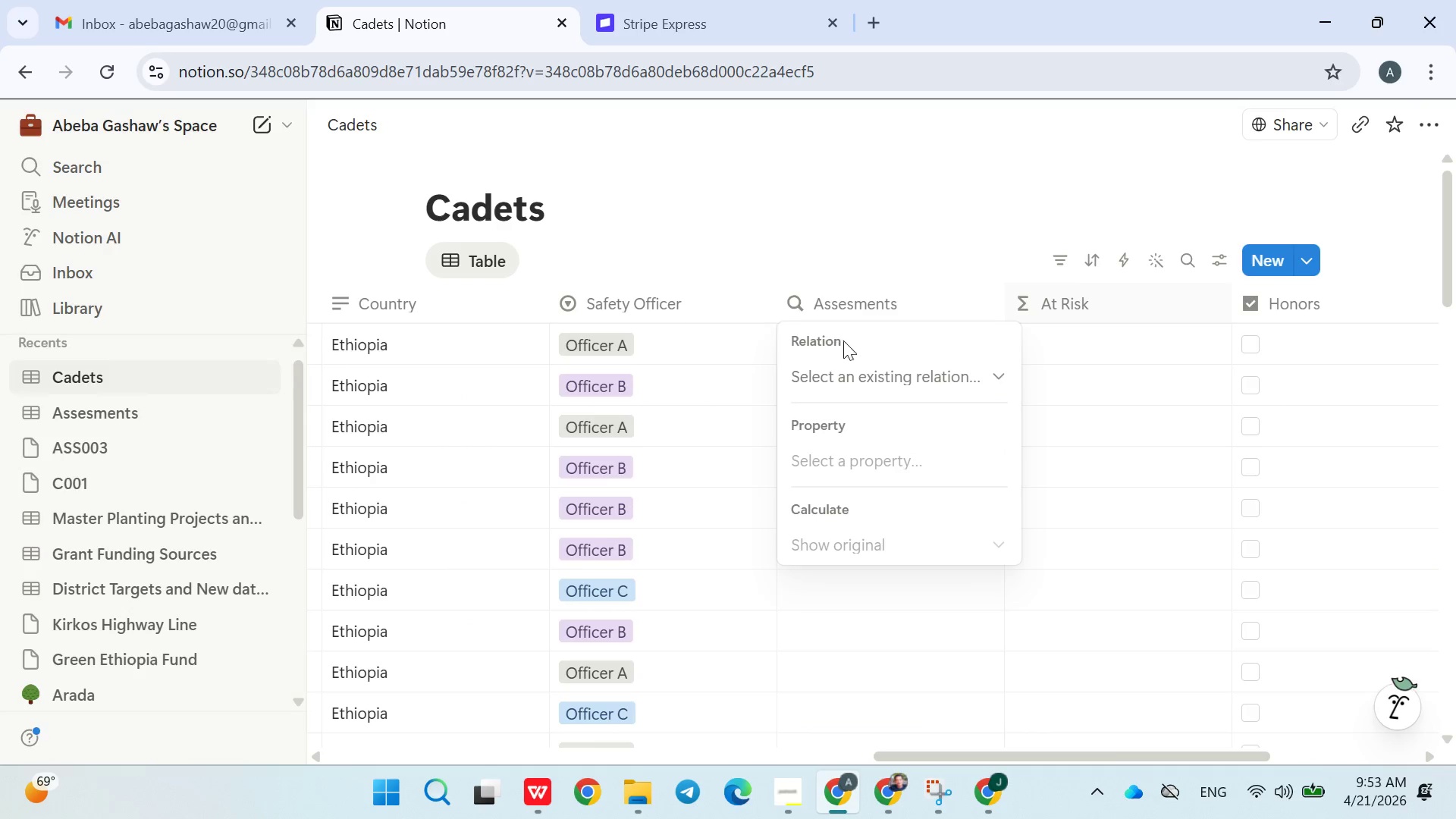 
left_click([855, 364])
 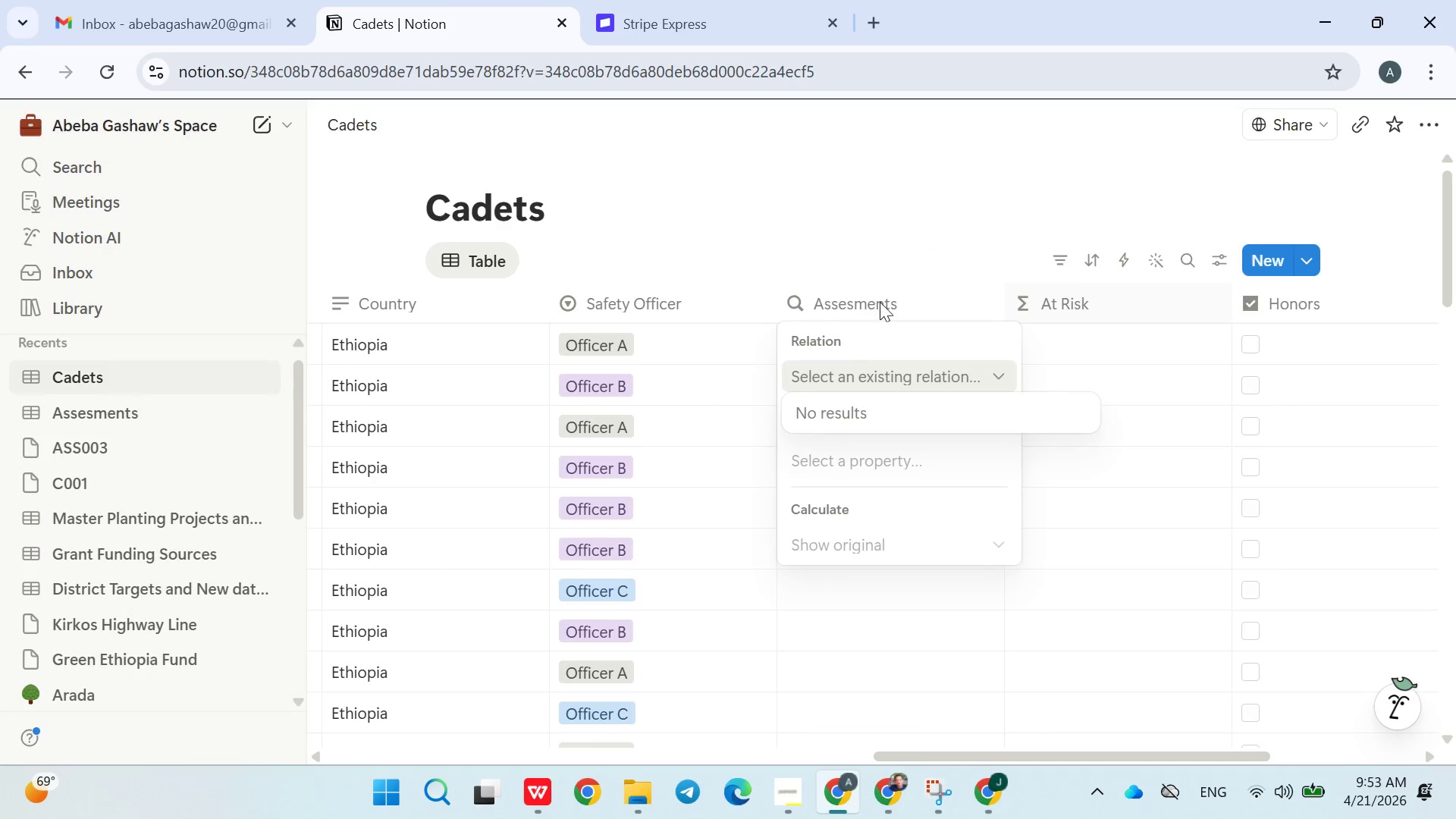 
left_click([920, 292])
 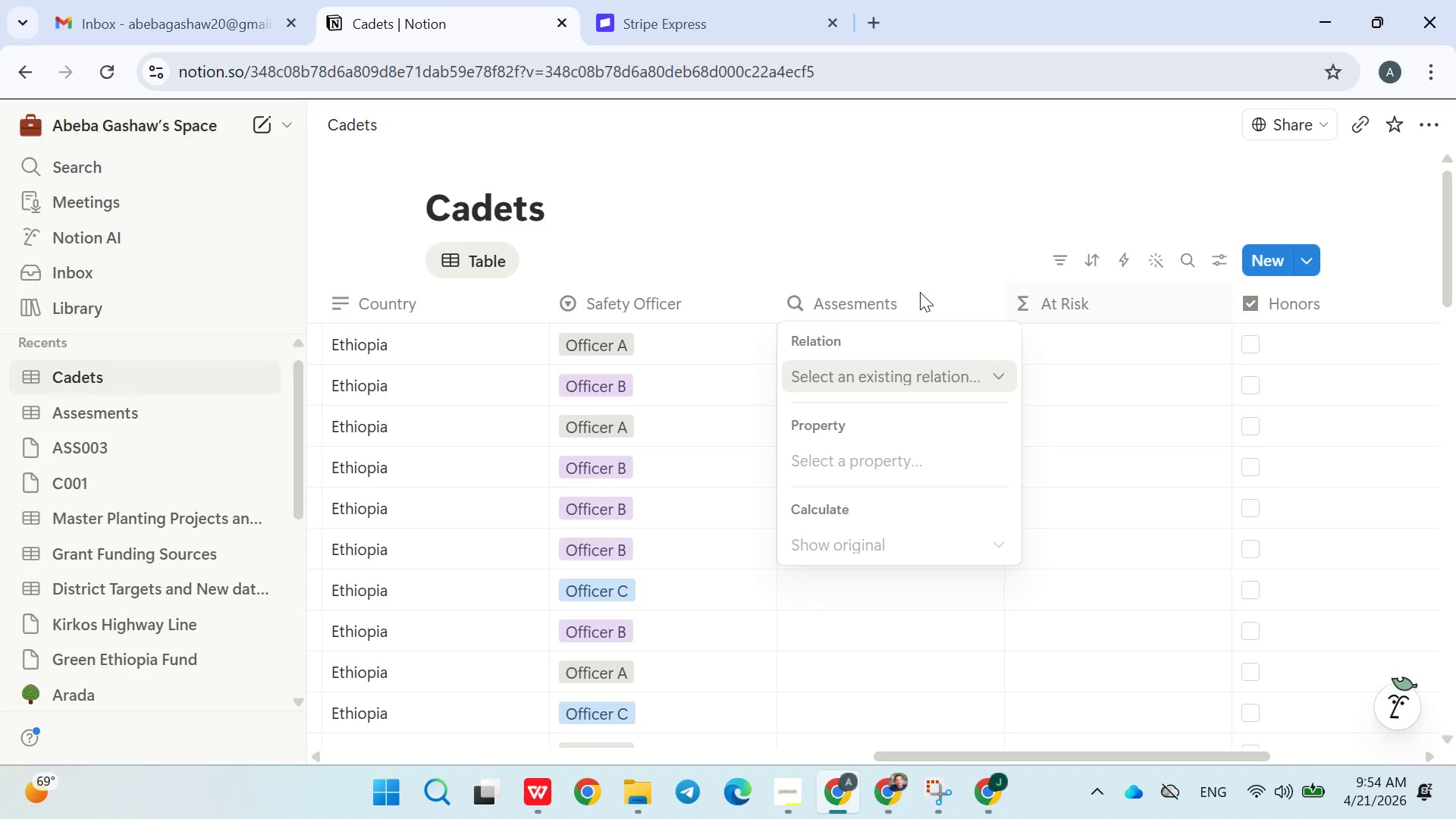 
wait(23.86)
 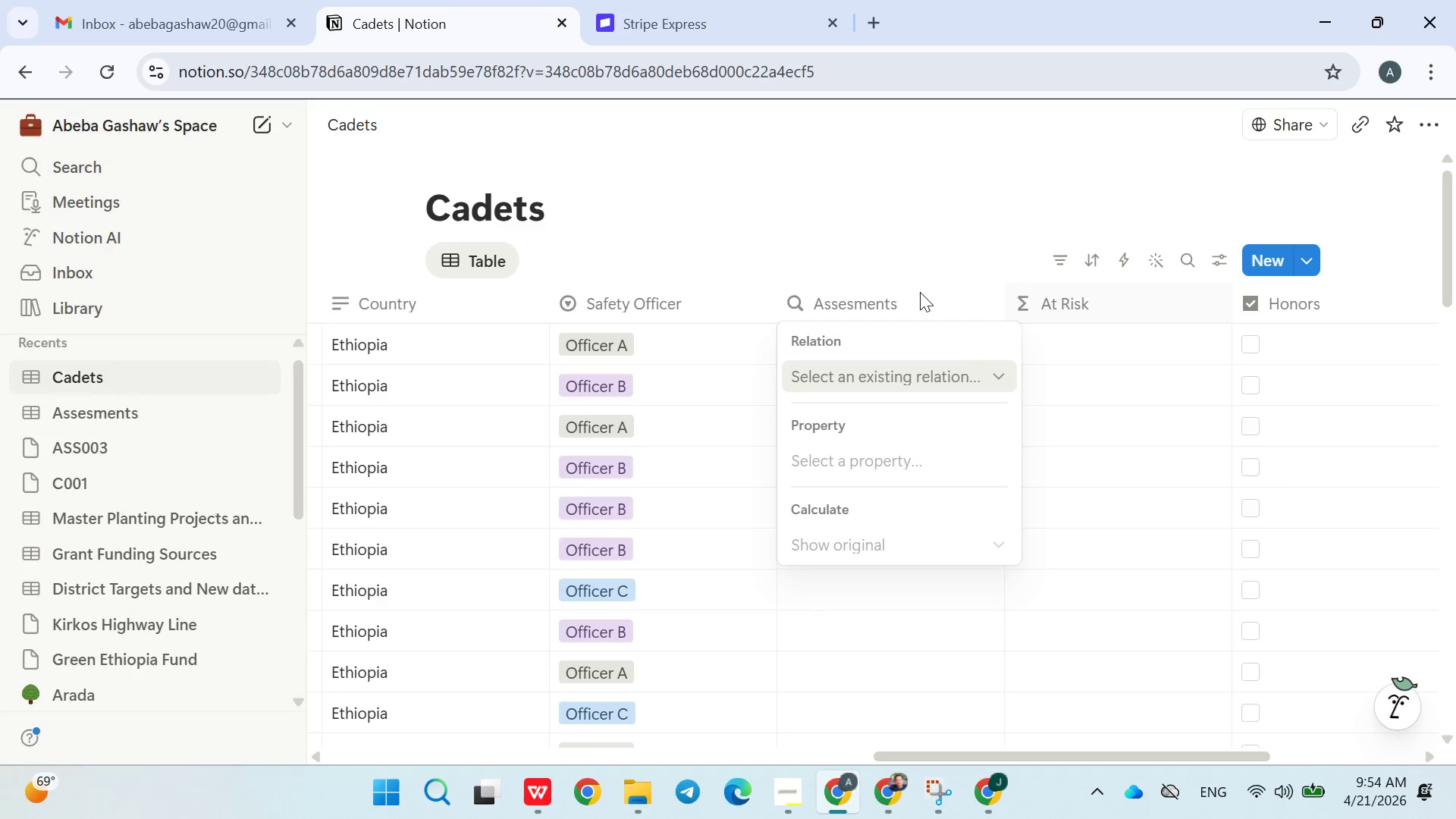 
left_click([867, 313])
 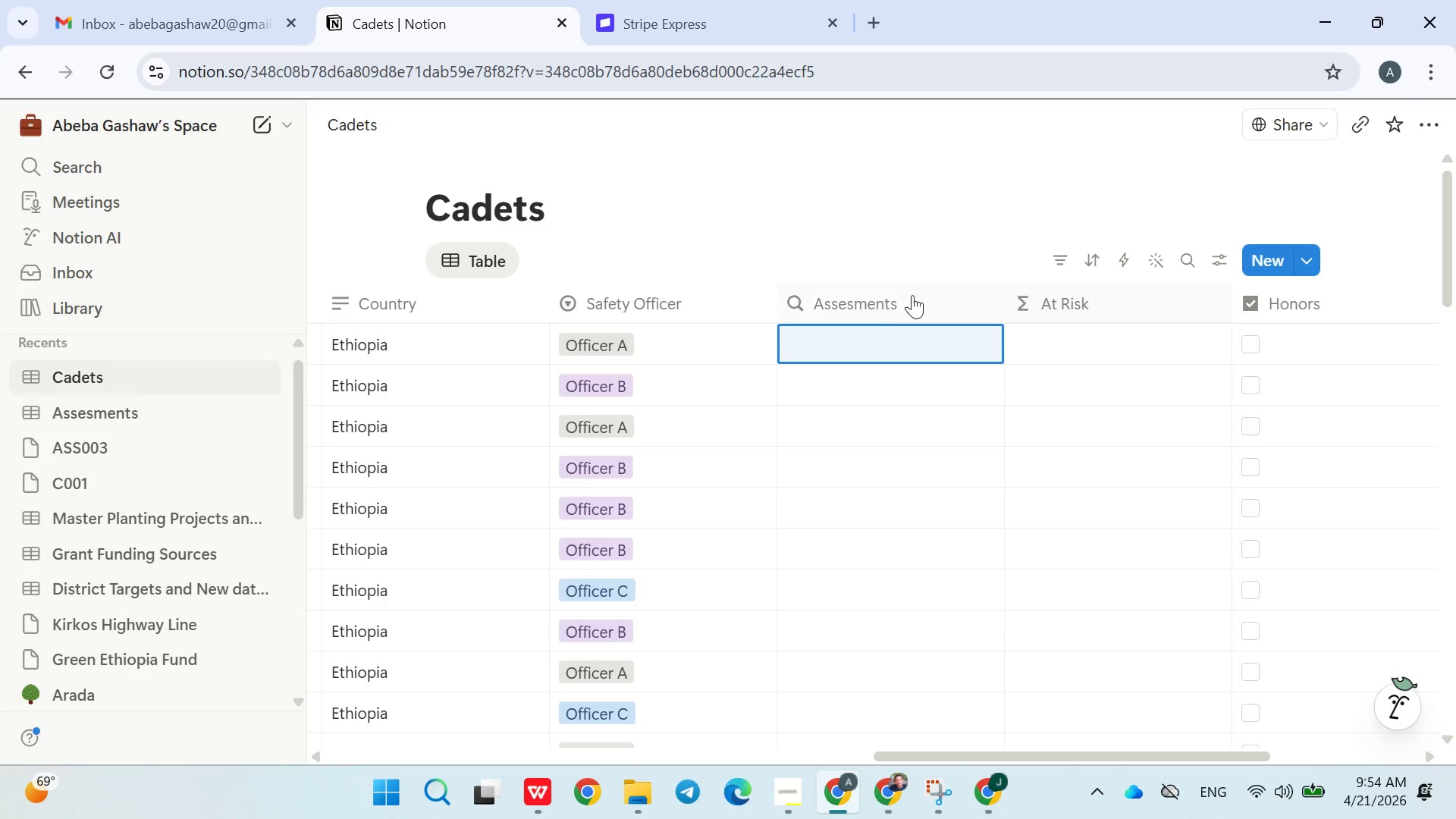 
left_click([916, 294])
 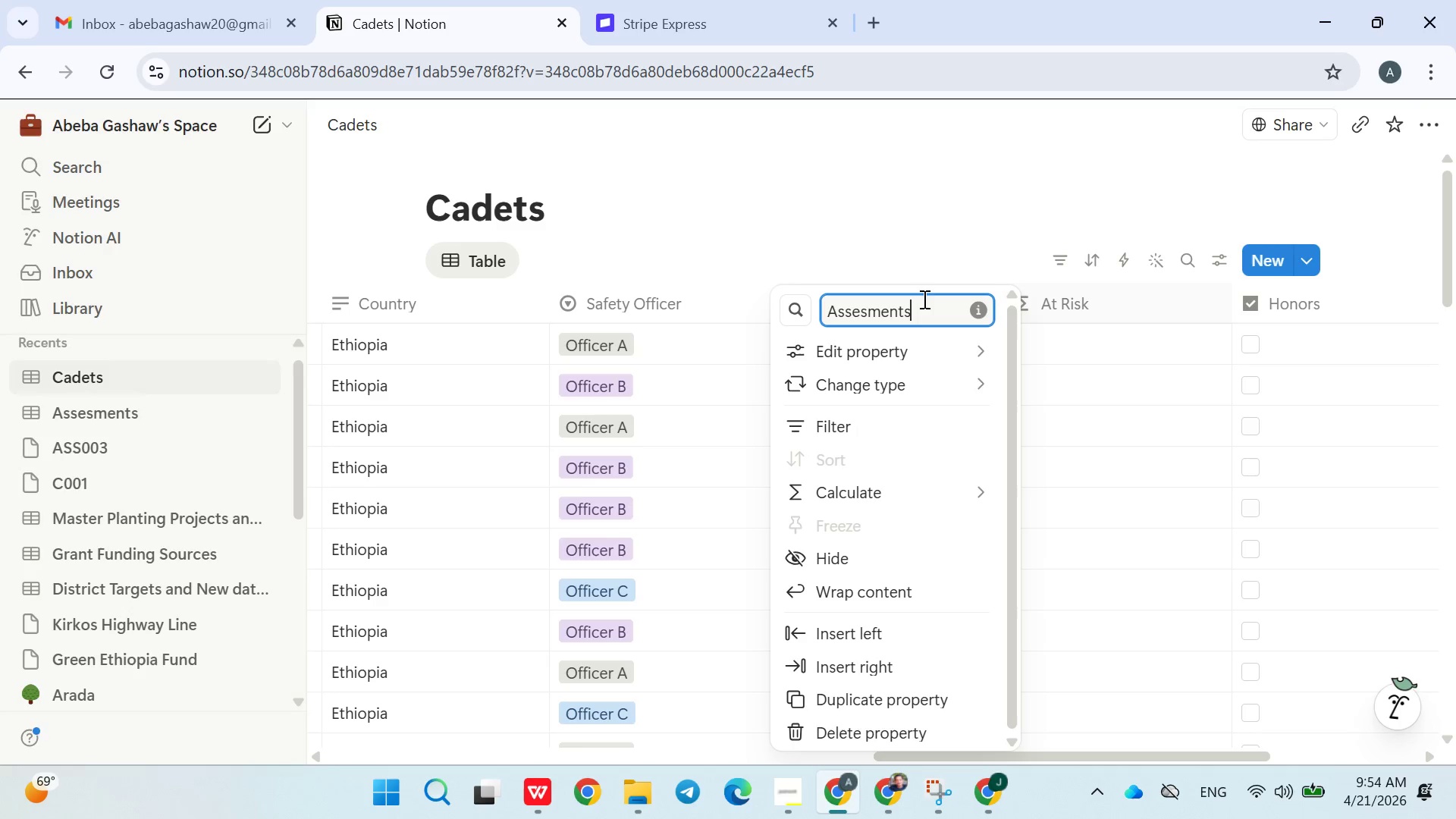 
mouse_move([889, 492])
 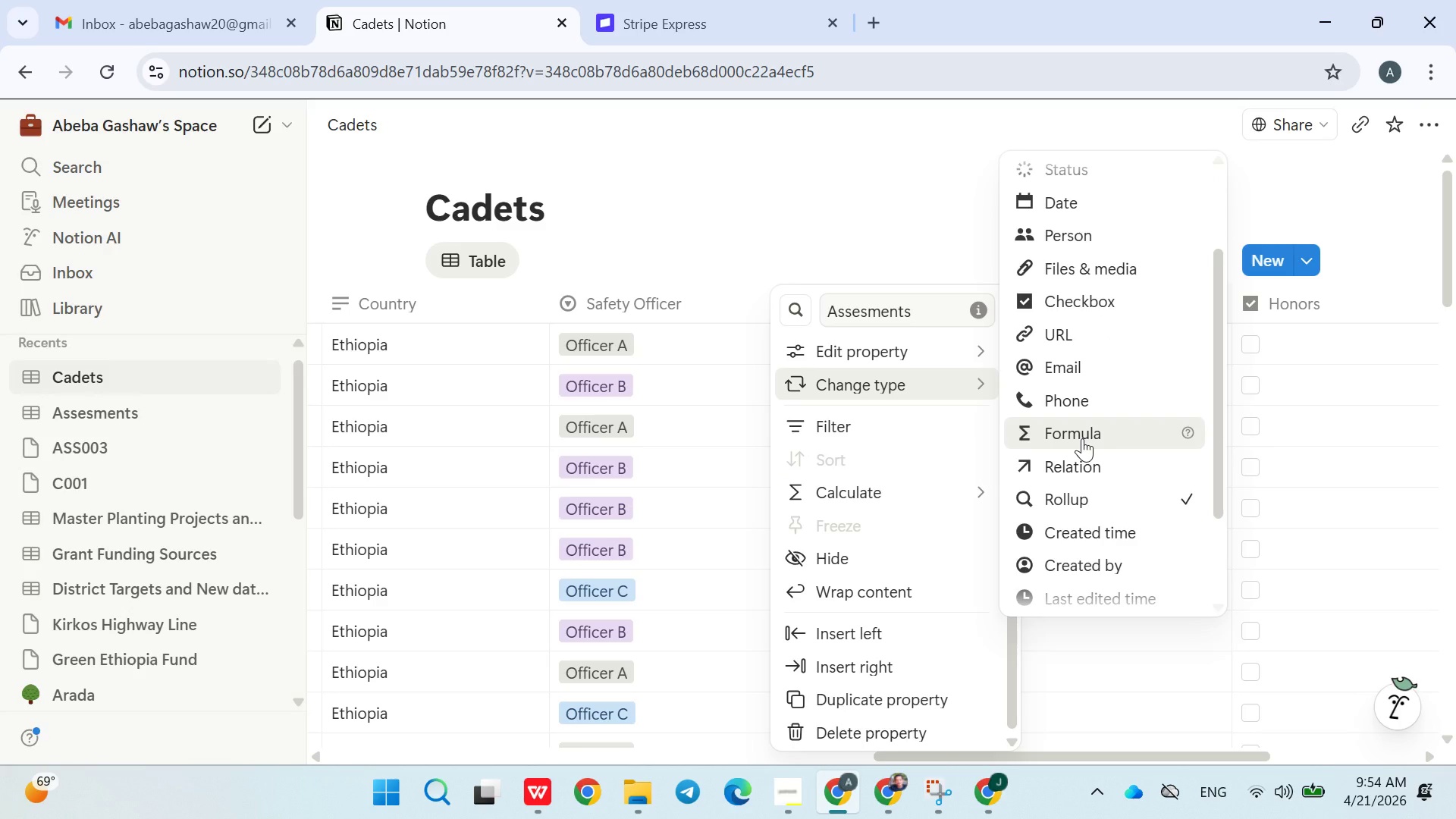 
wait(10.7)
 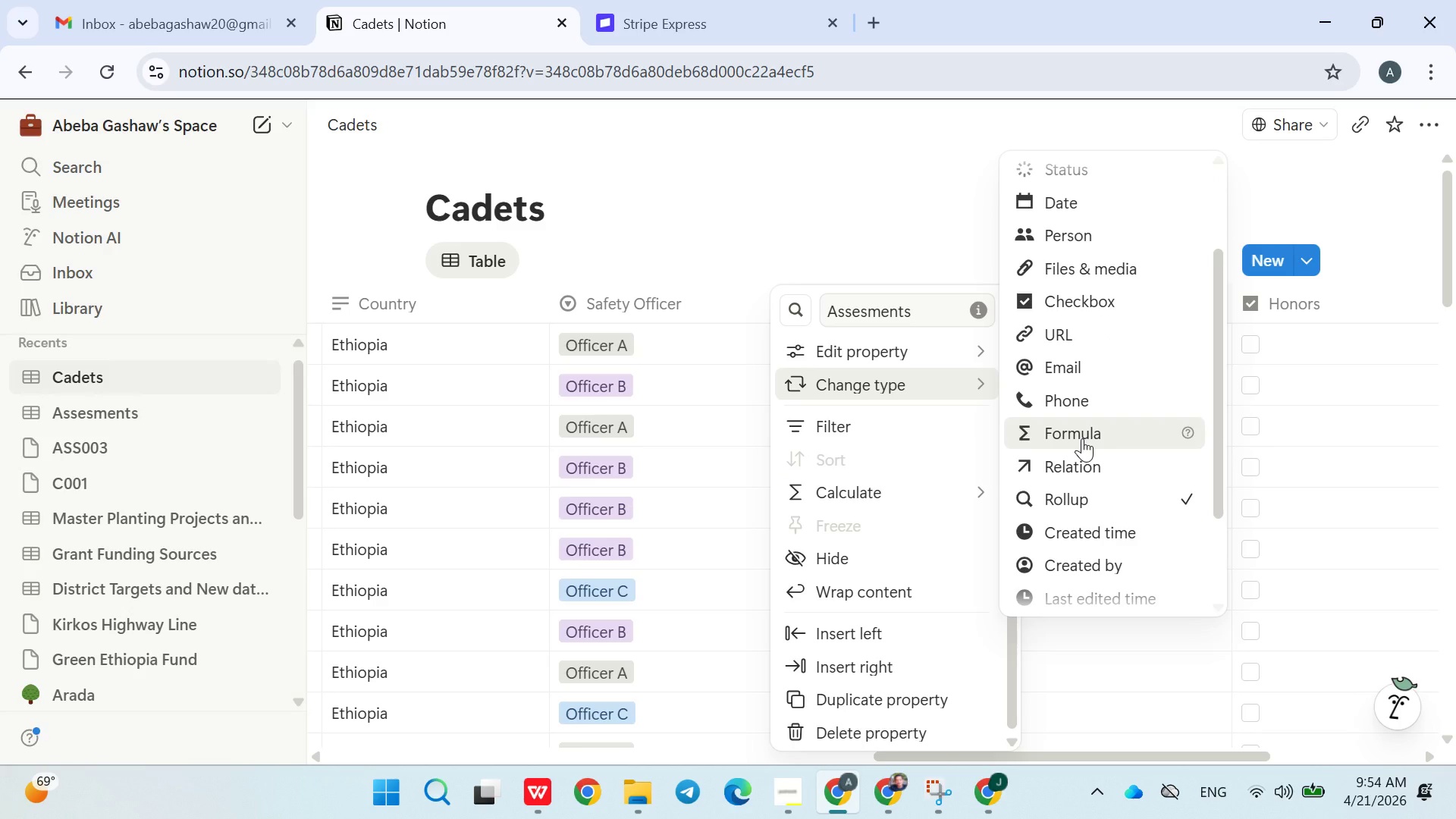 
left_click([1072, 469])
 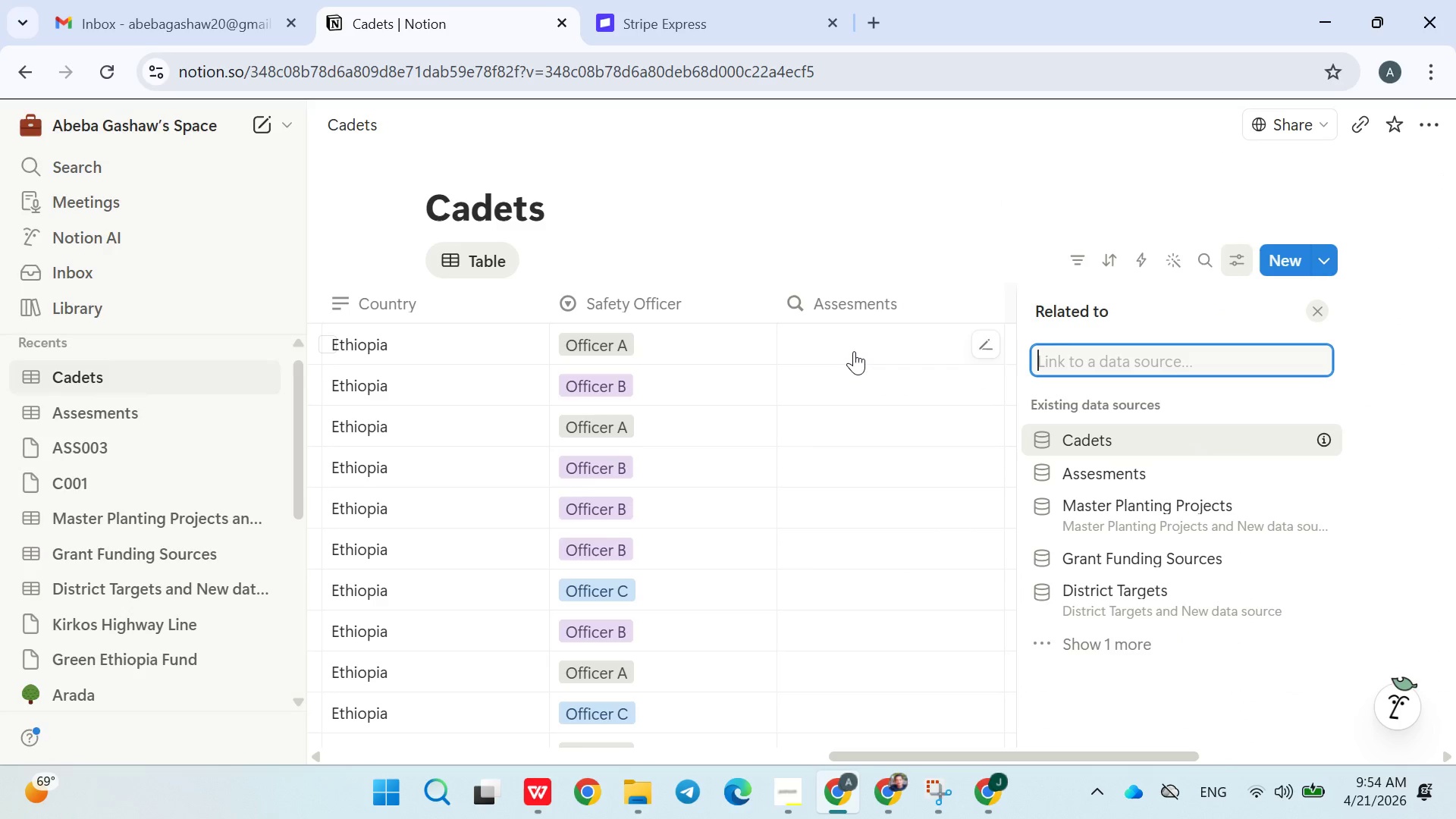 
left_click([854, 351])
 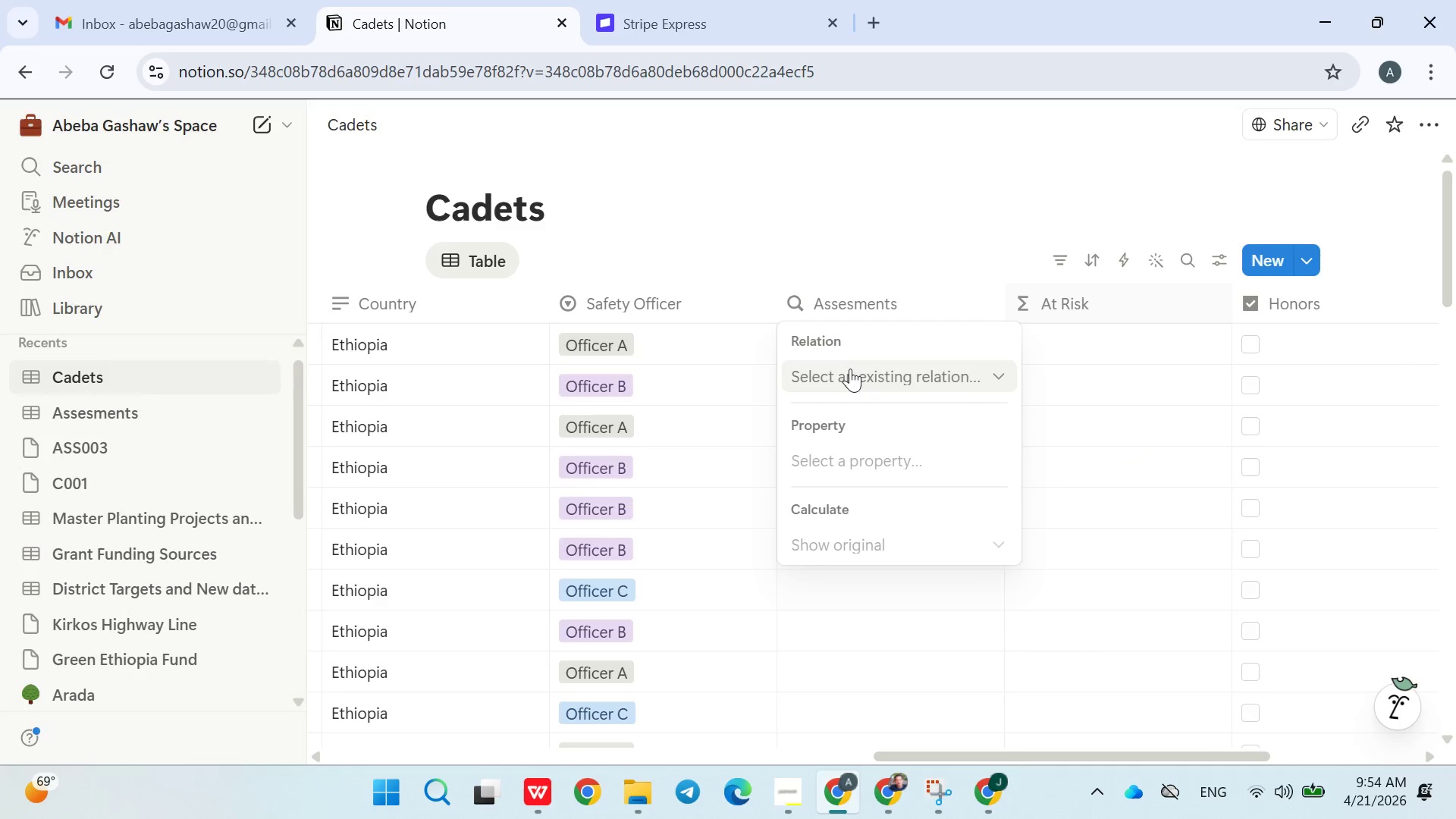 
left_click([845, 375])
 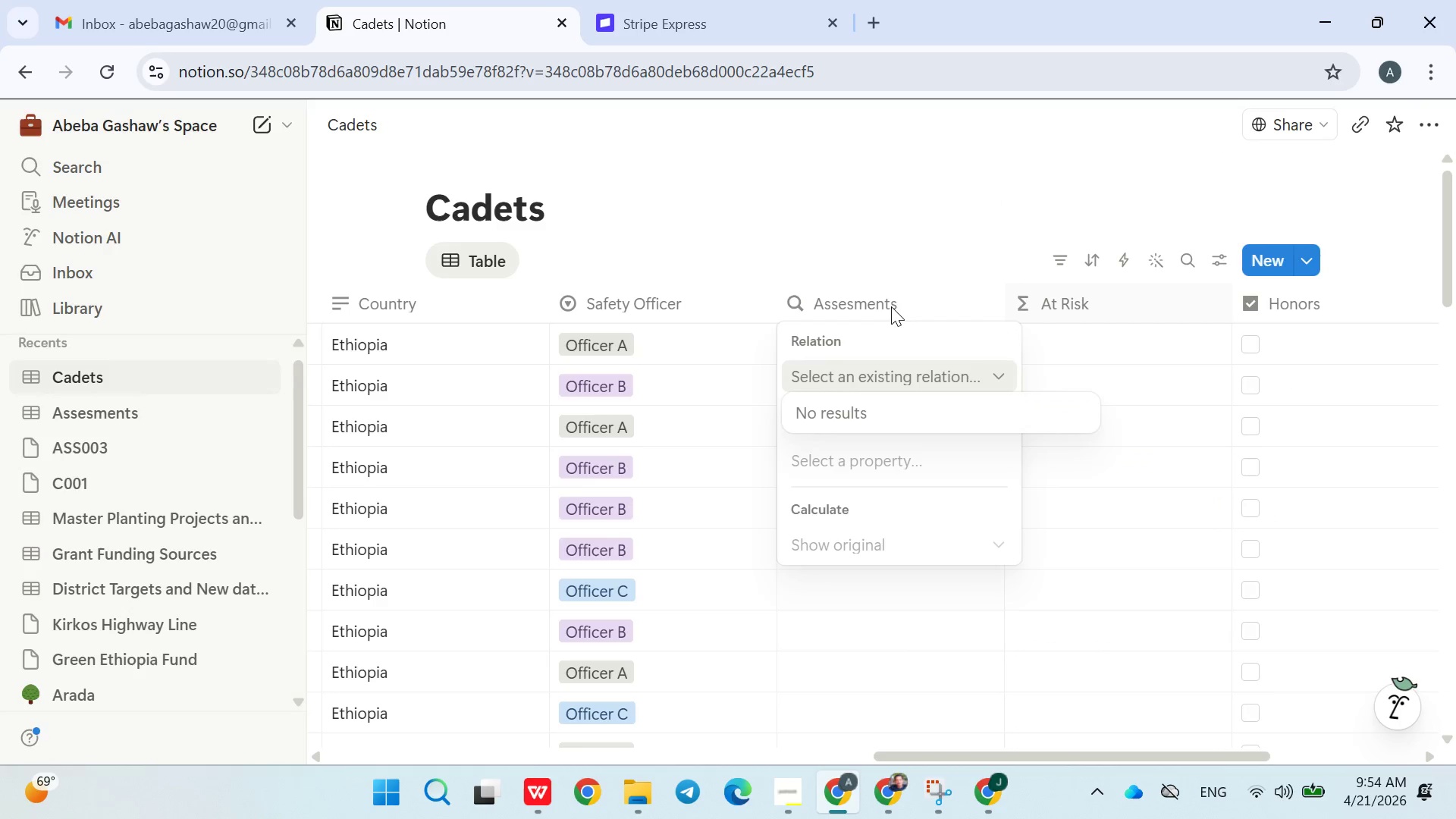 
left_click([886, 331])
 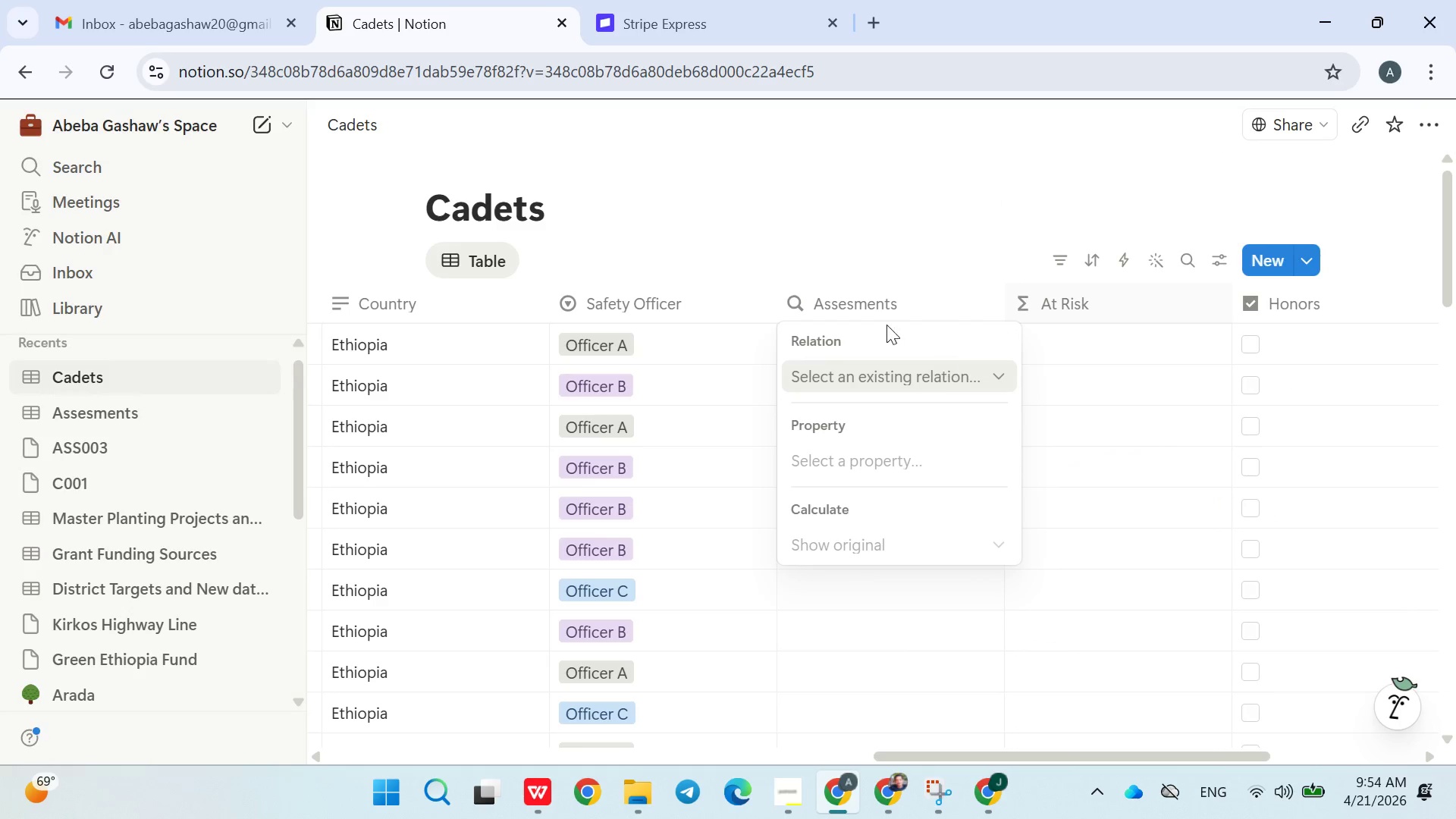 
left_click([911, 306])
 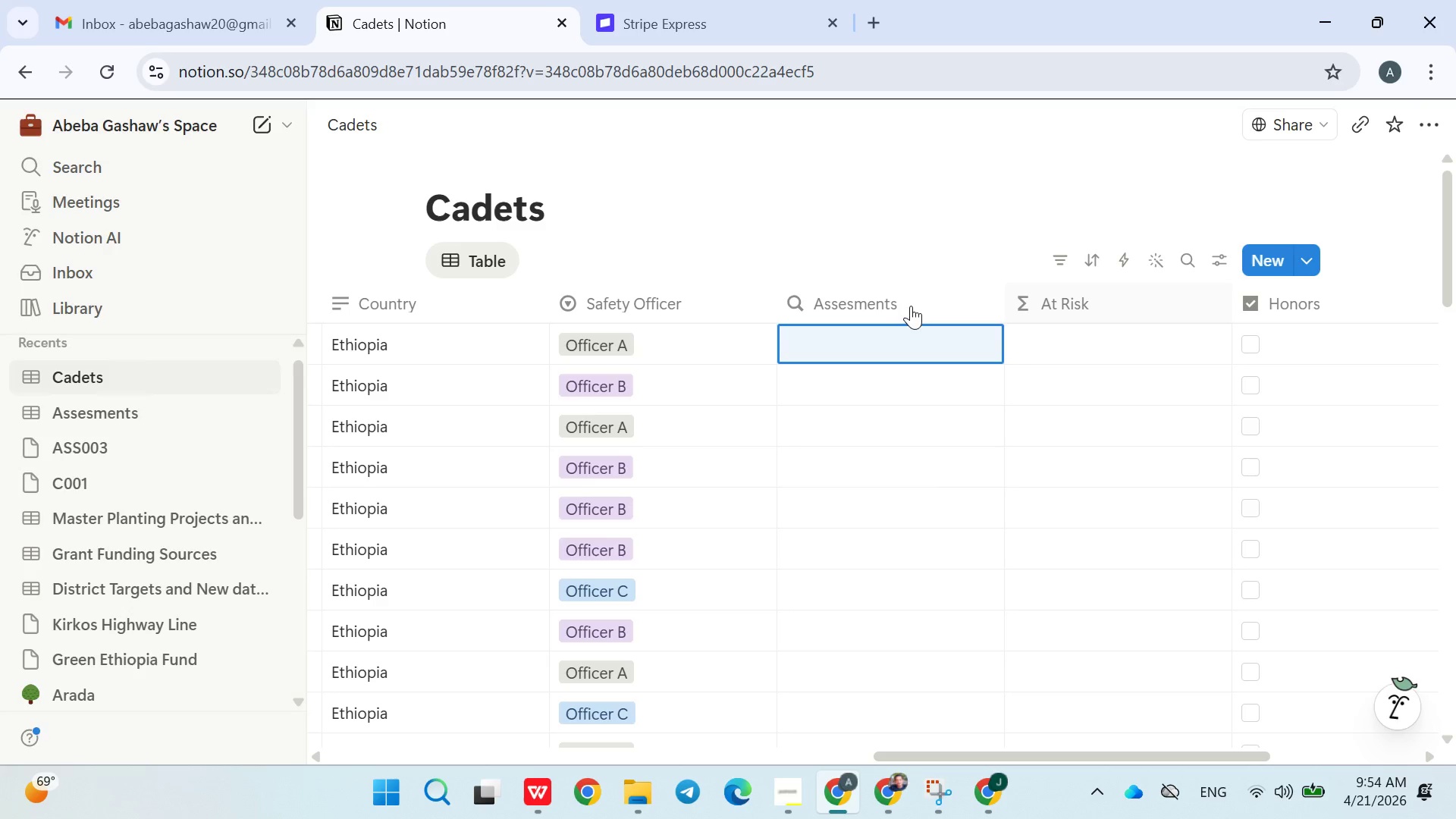 
left_click([919, 301])
 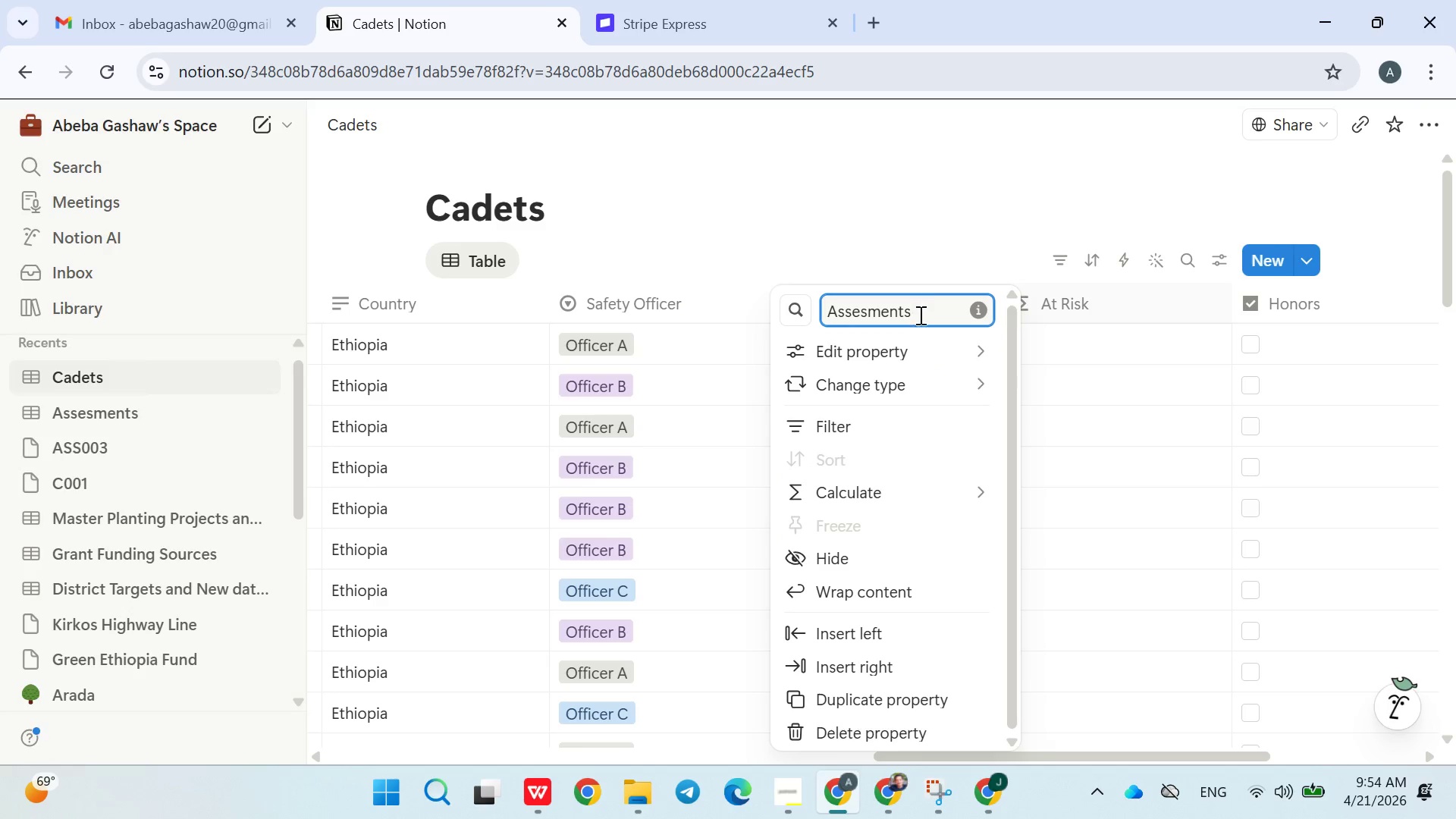 
mouse_move([930, 348])
 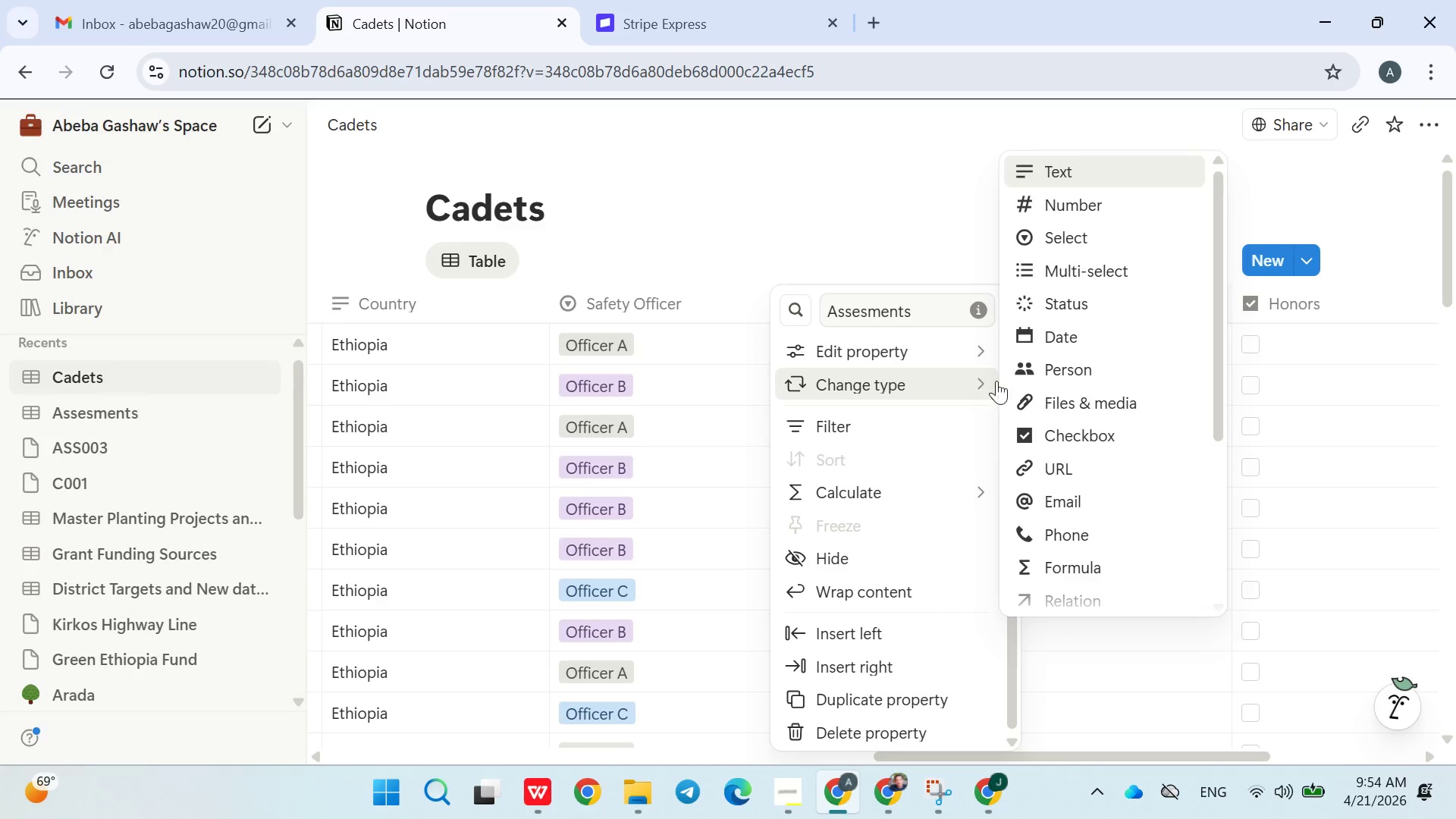 
mouse_move([1084, 478])
 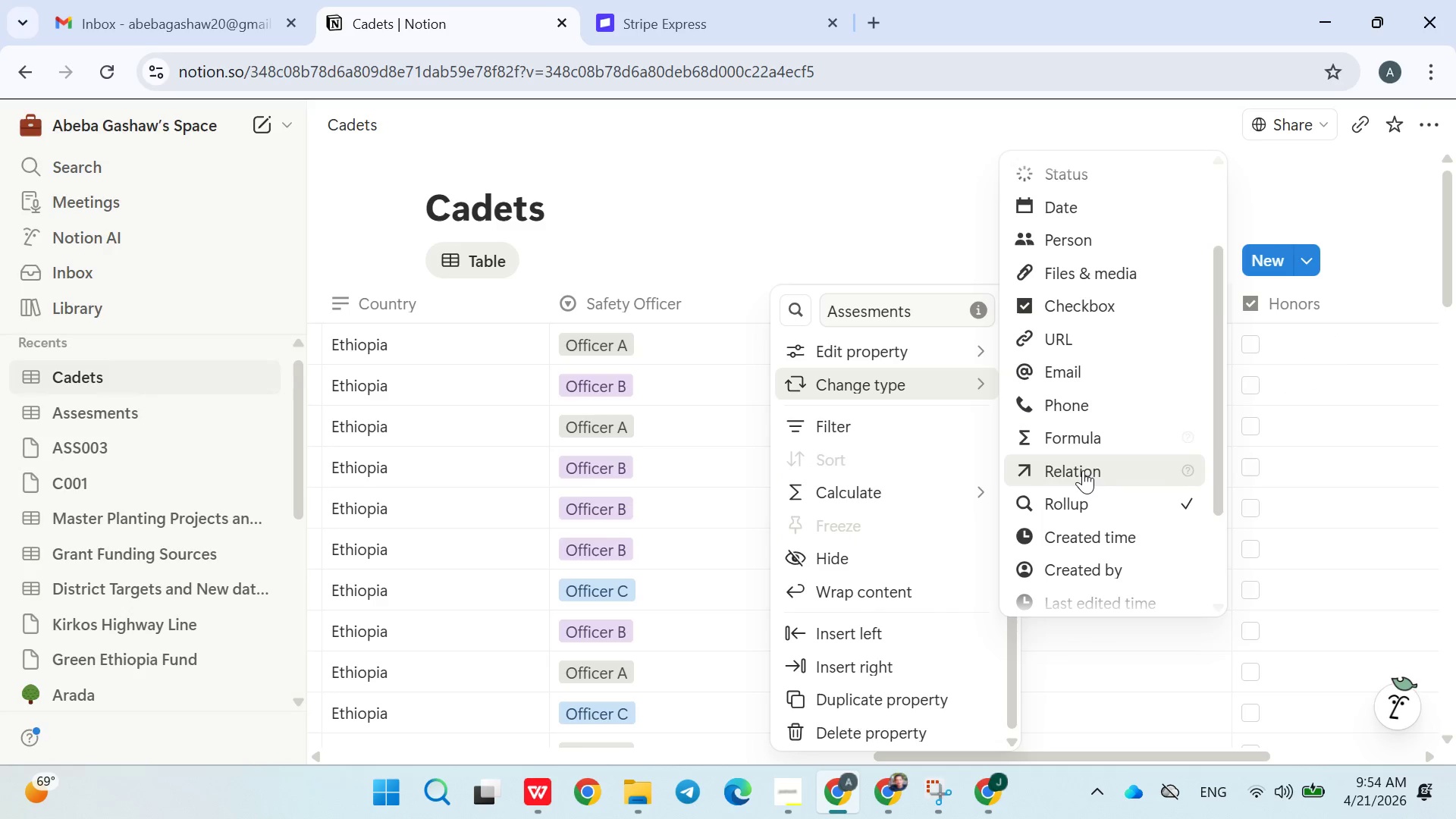 
left_click([1083, 470])
 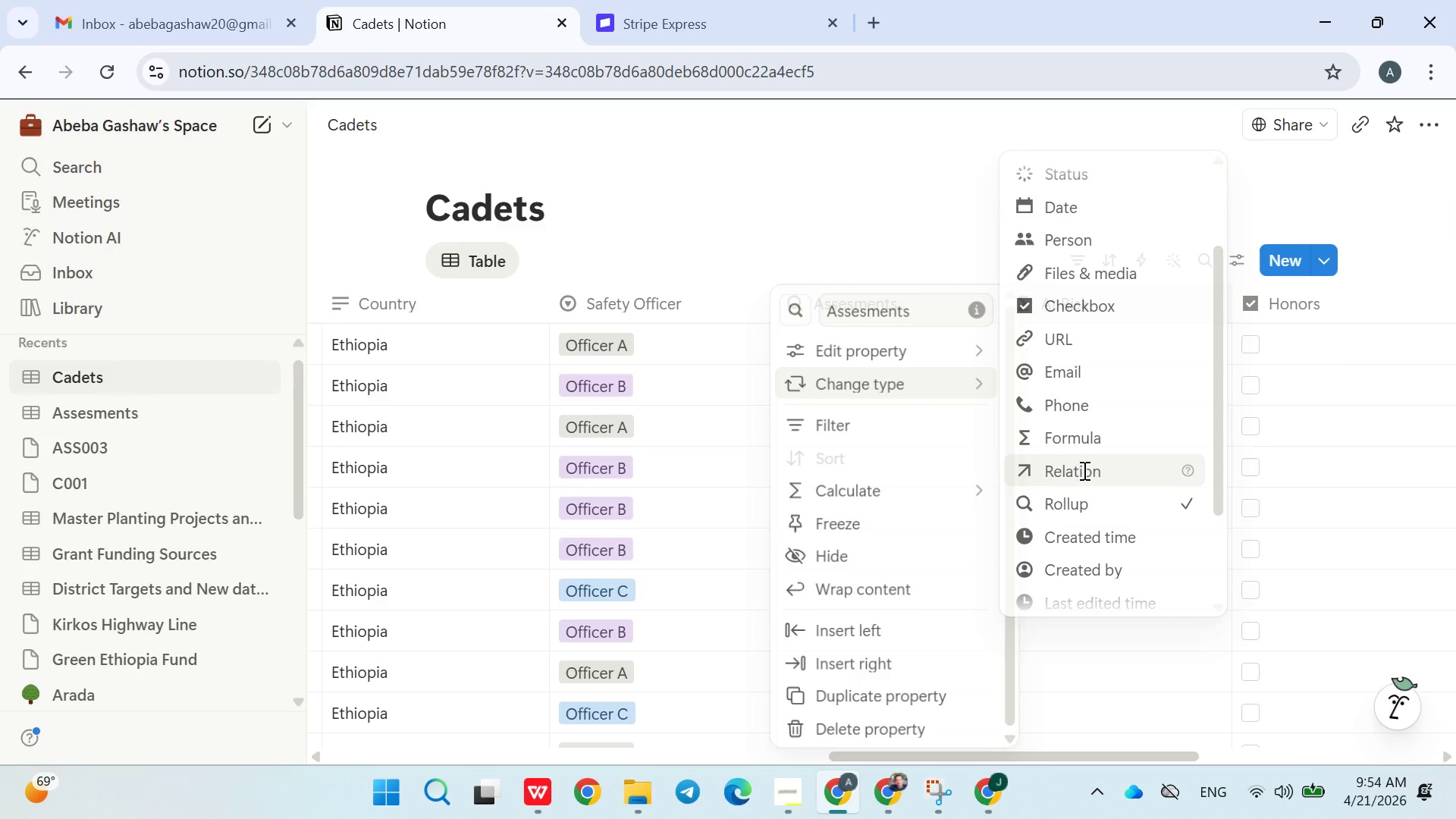 
mouse_move([950, 403])
 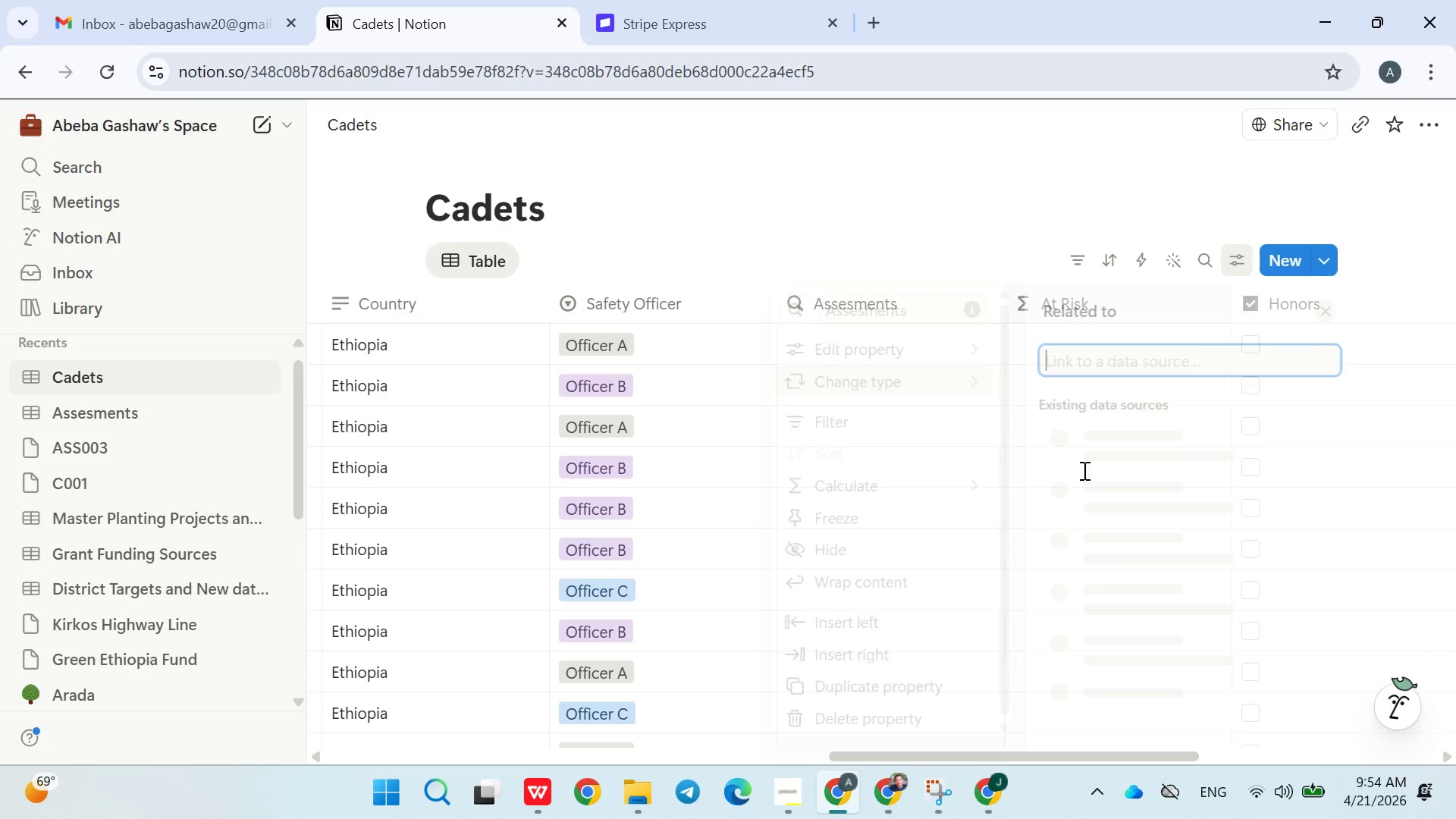 
left_click([836, 333])
 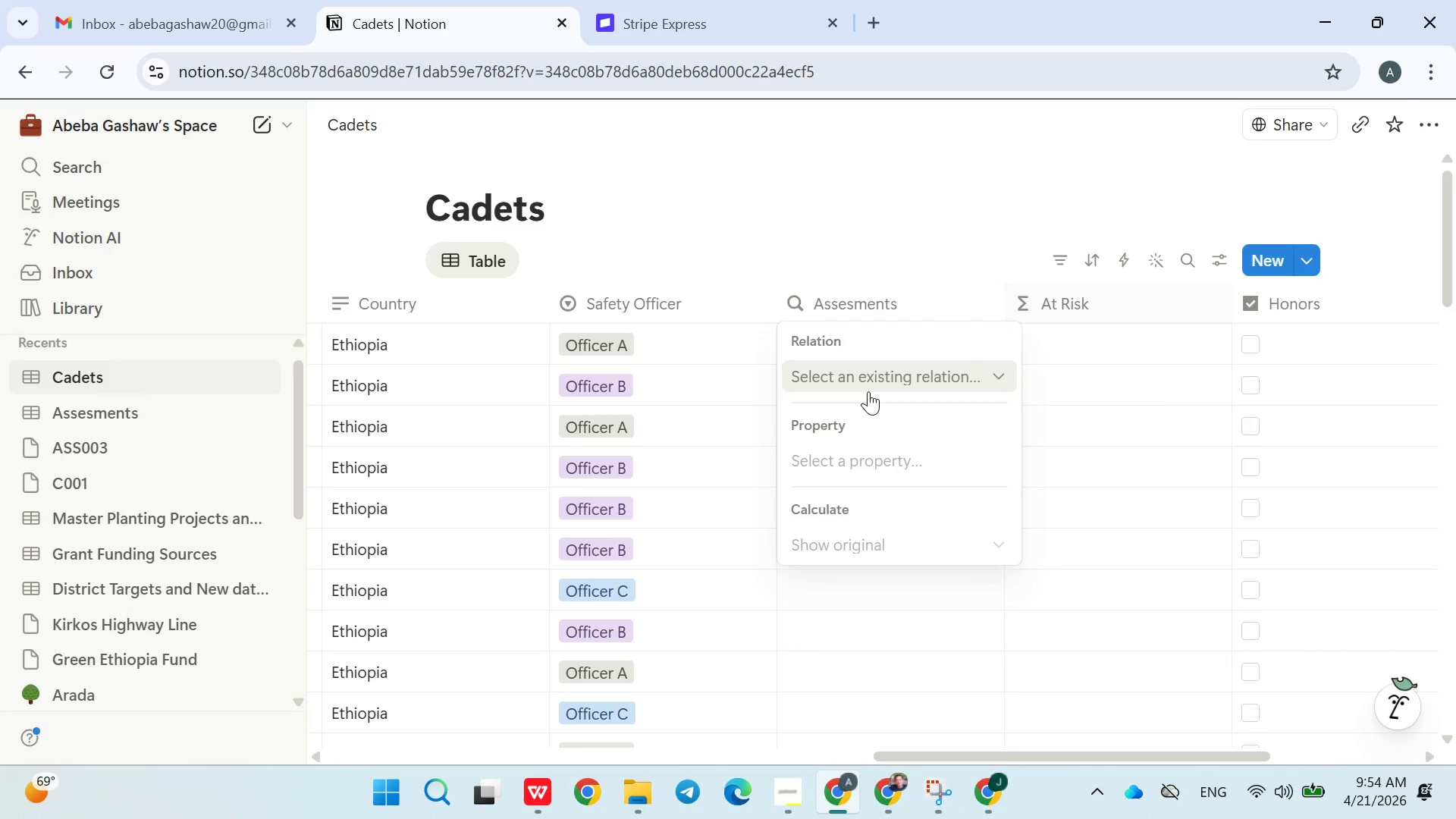 
left_click([870, 391])
 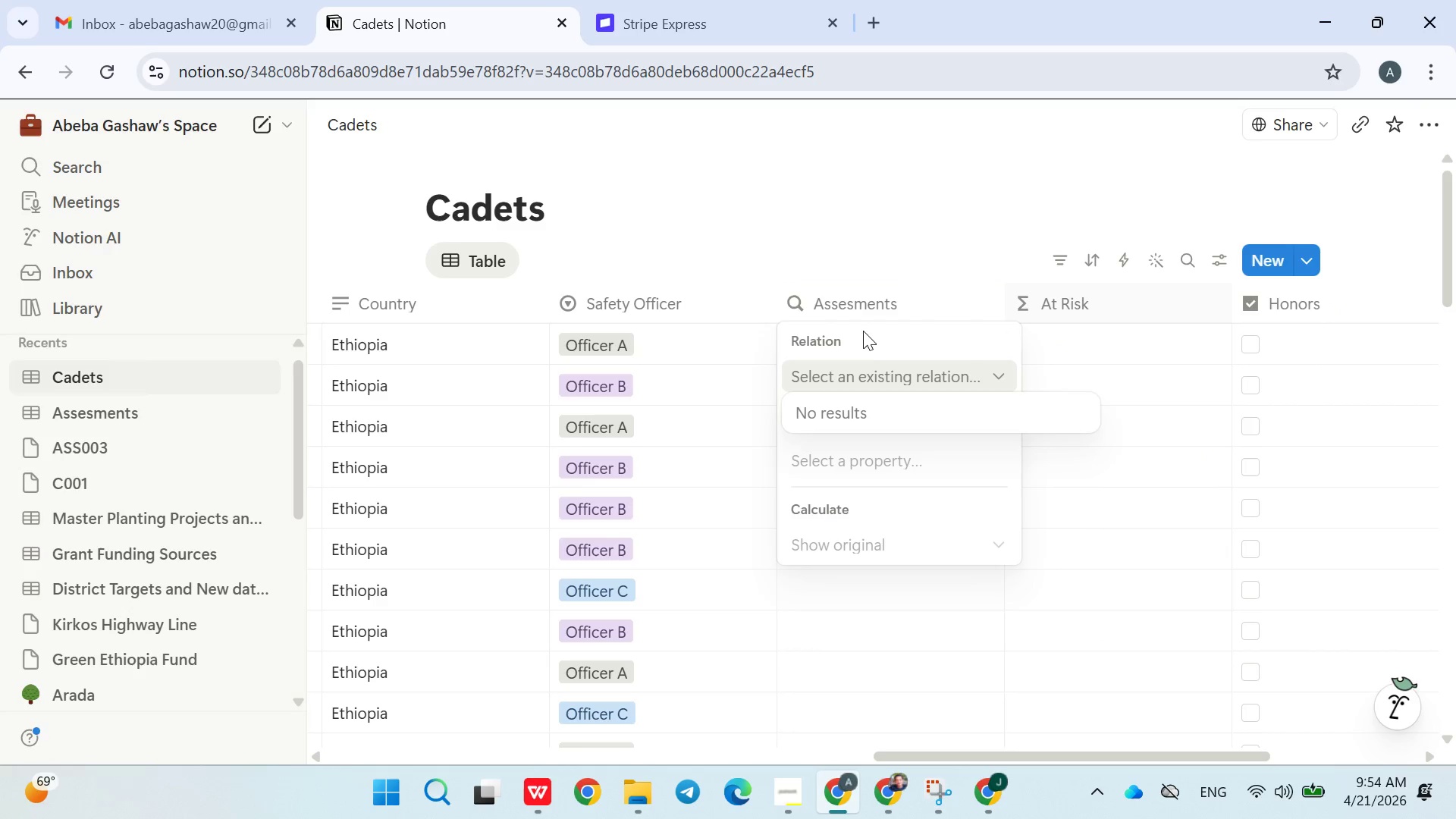 
left_click([755, 377])
 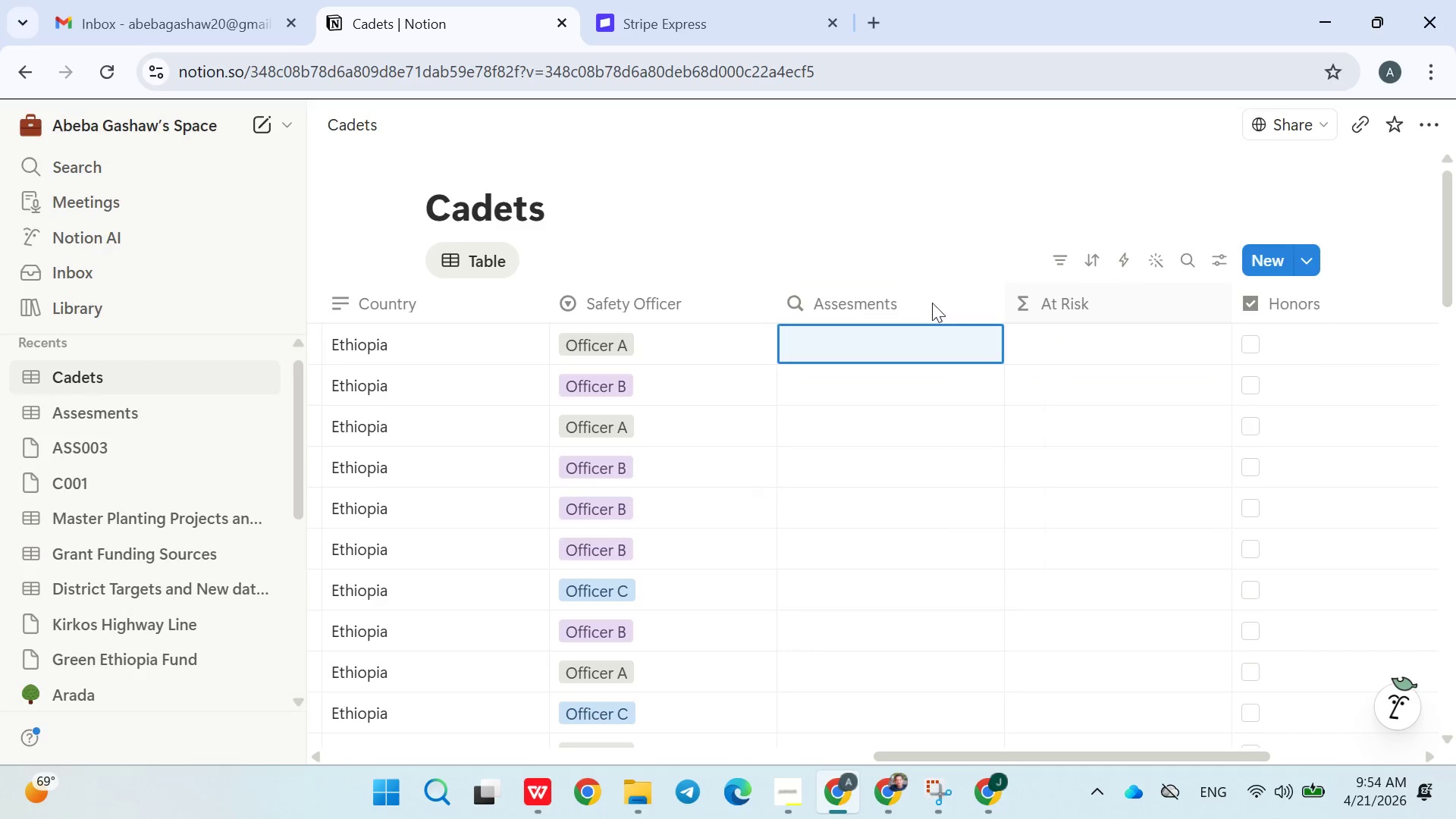 
double_click([918, 306])
 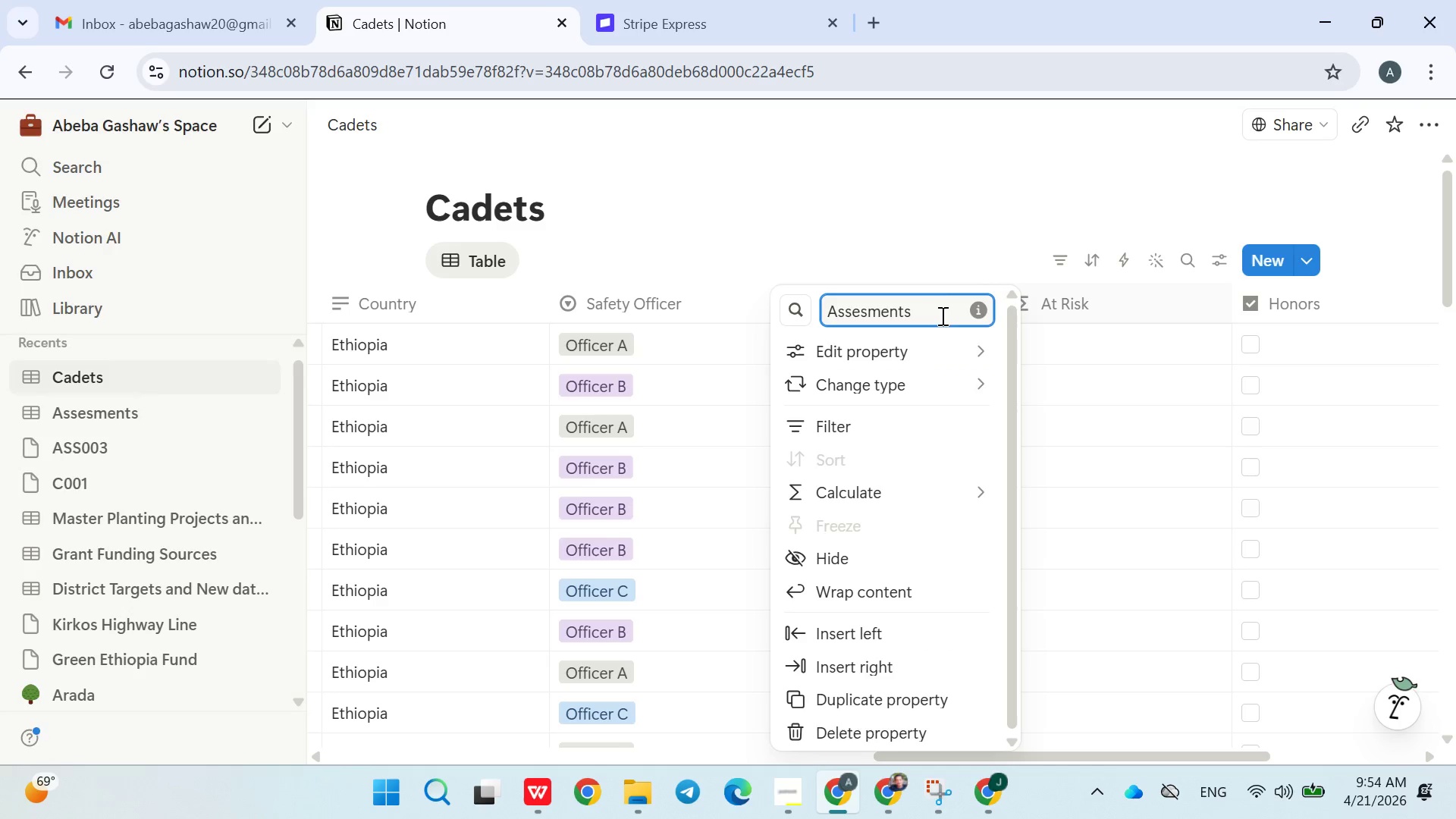 
left_click([946, 256])
 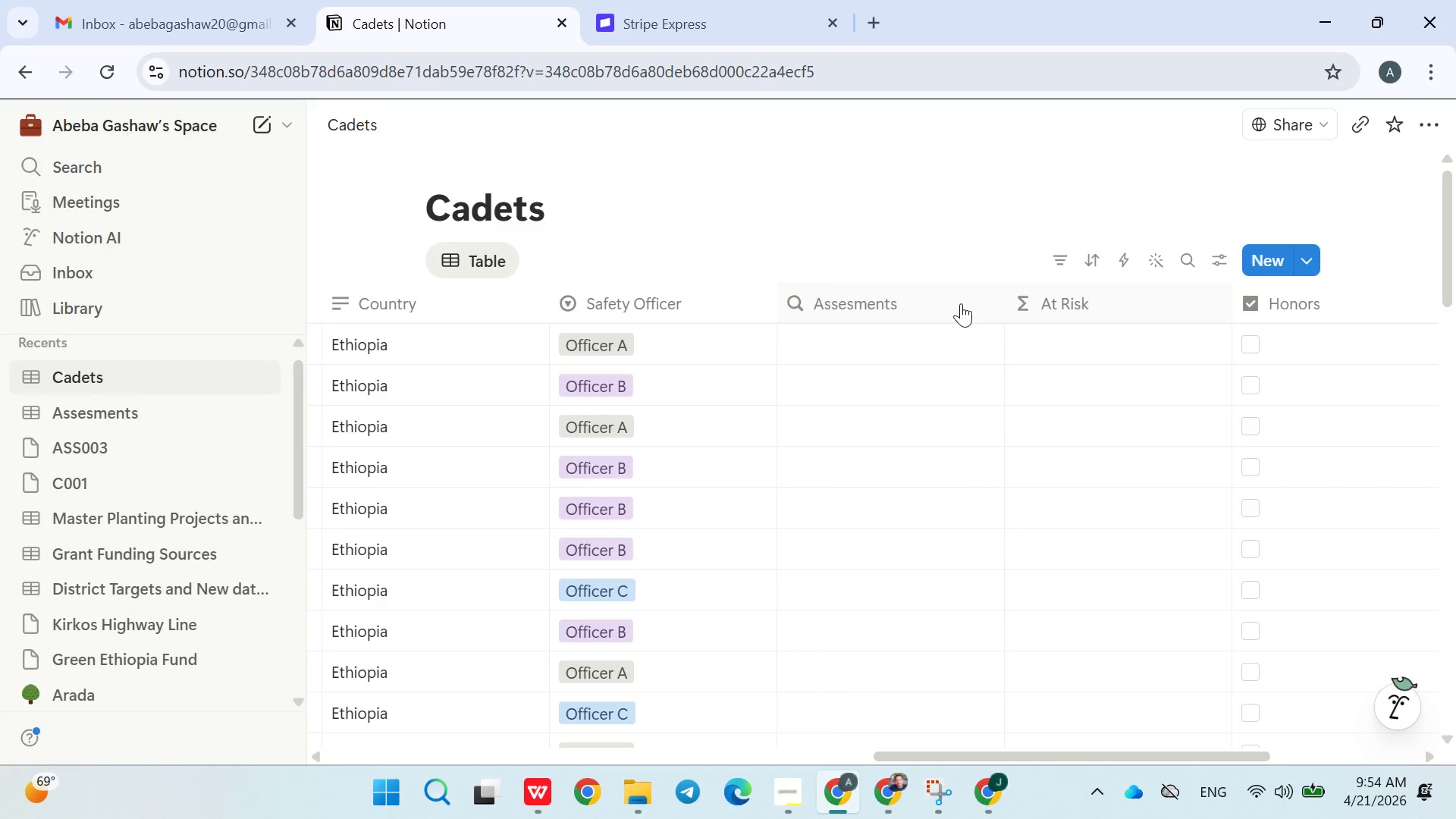 
left_click([958, 303])
 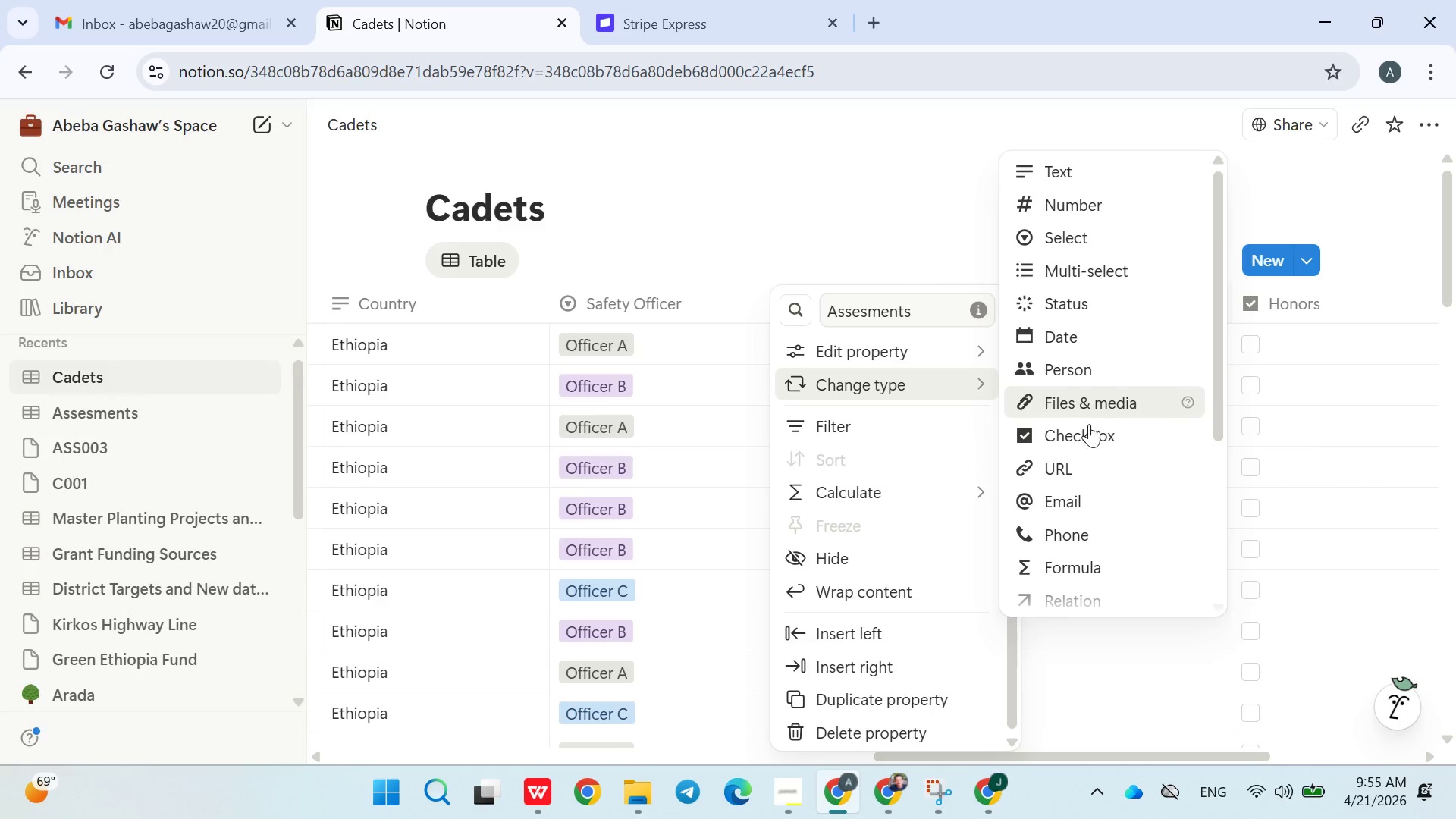 
scroll: coordinate [1105, 544], scroll_direction: none, amount: 0.0
 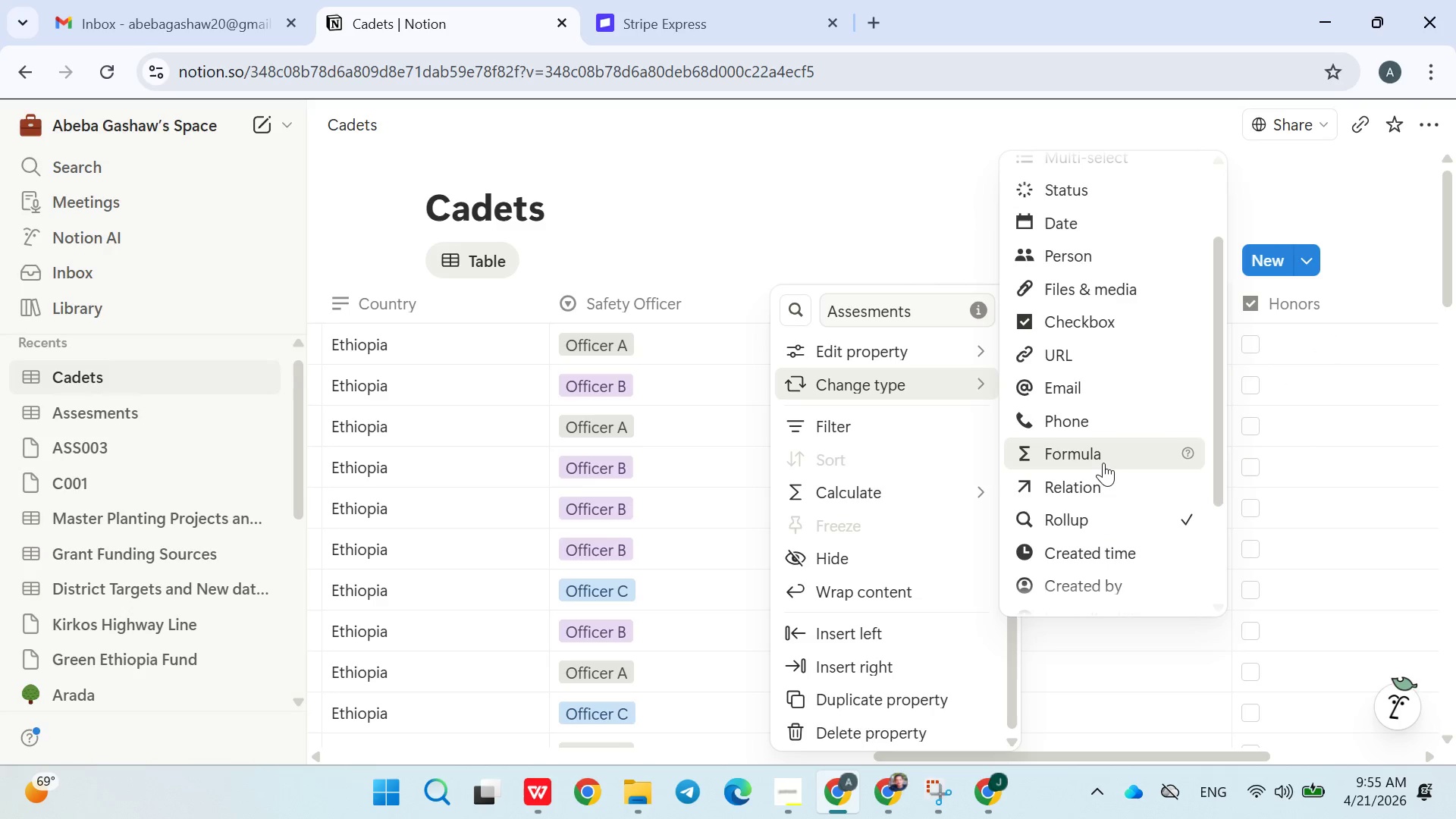 
left_click([1104, 463])
 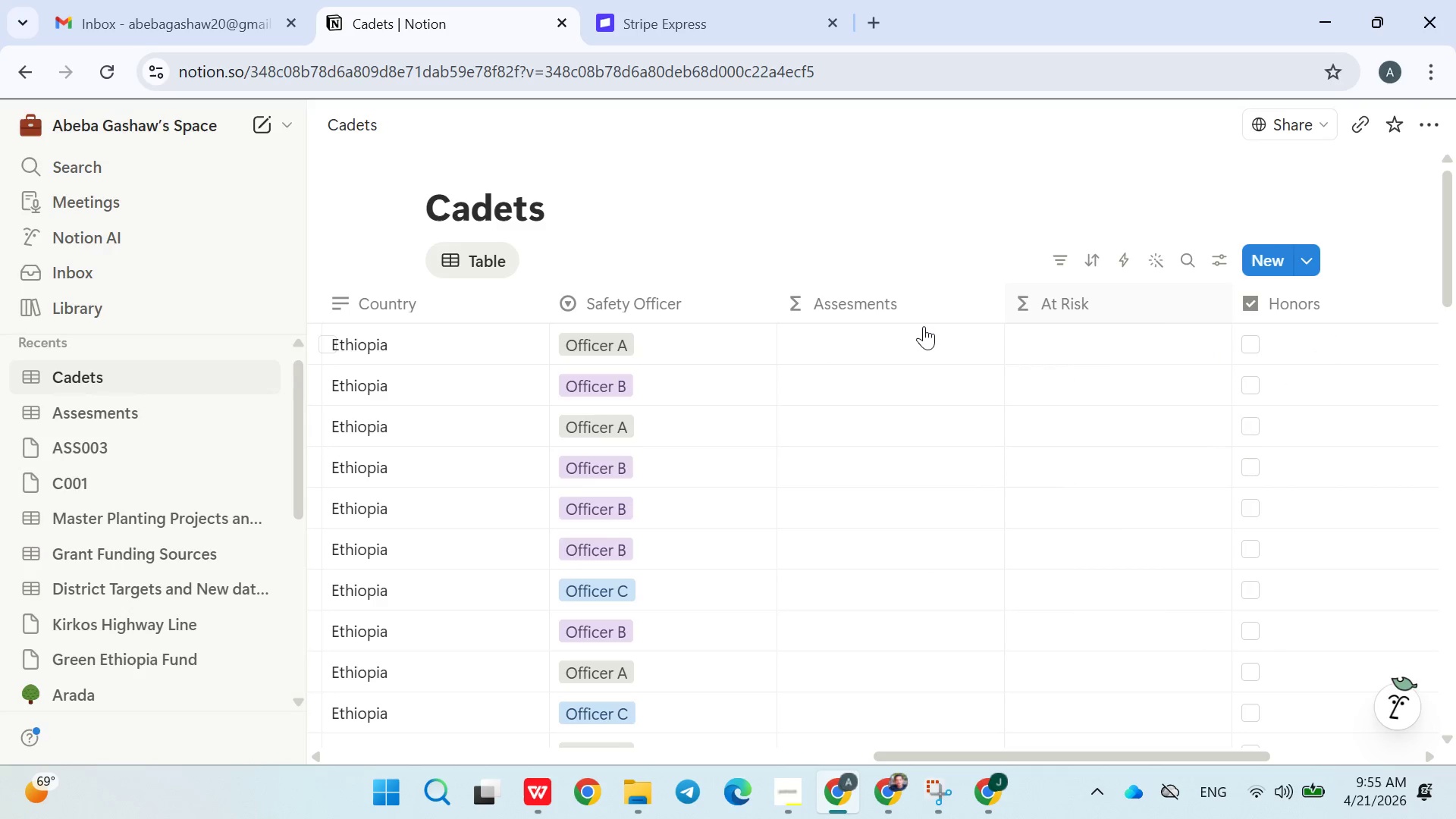 
left_click([912, 337])
 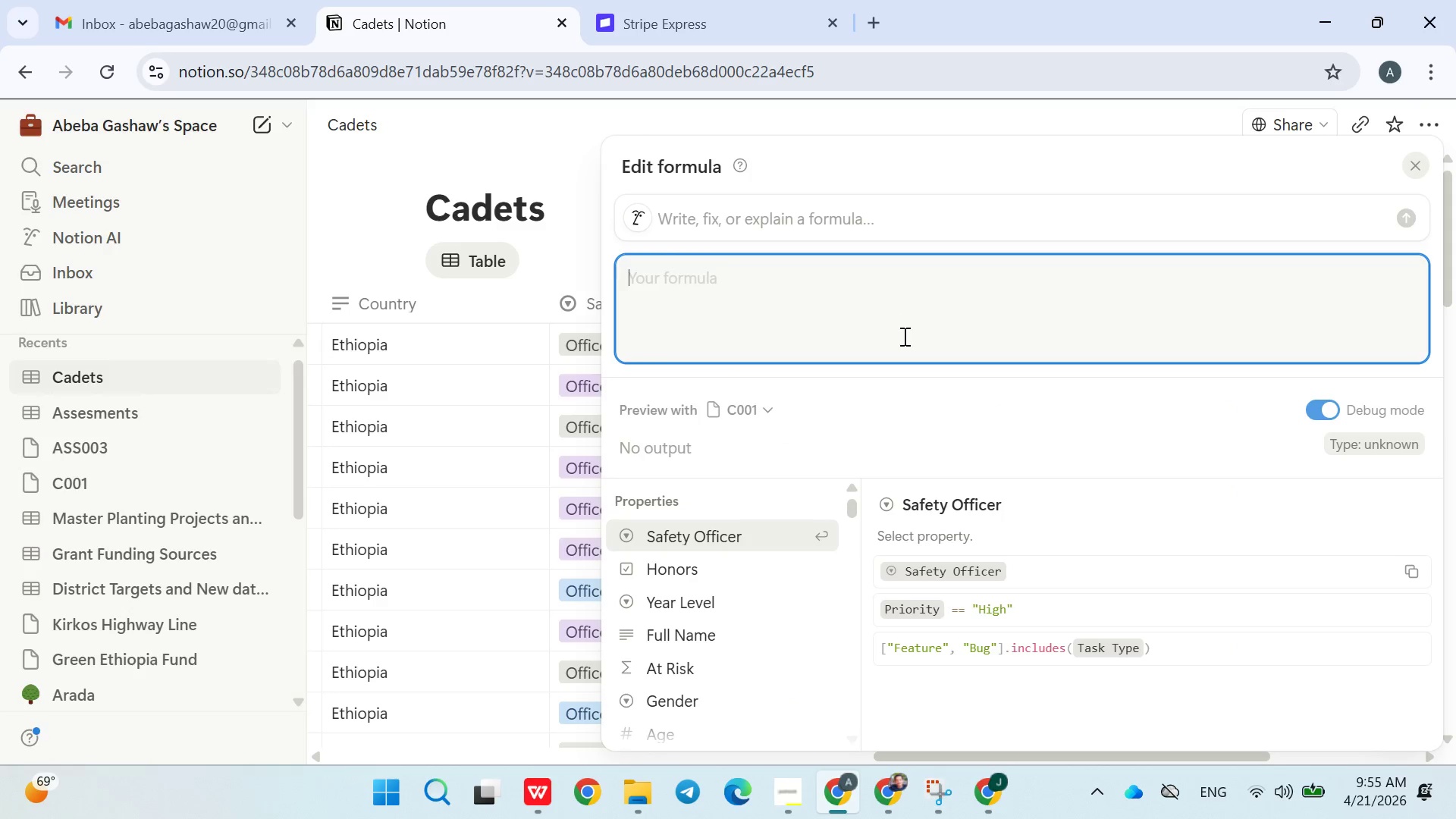 
wait(9.12)
 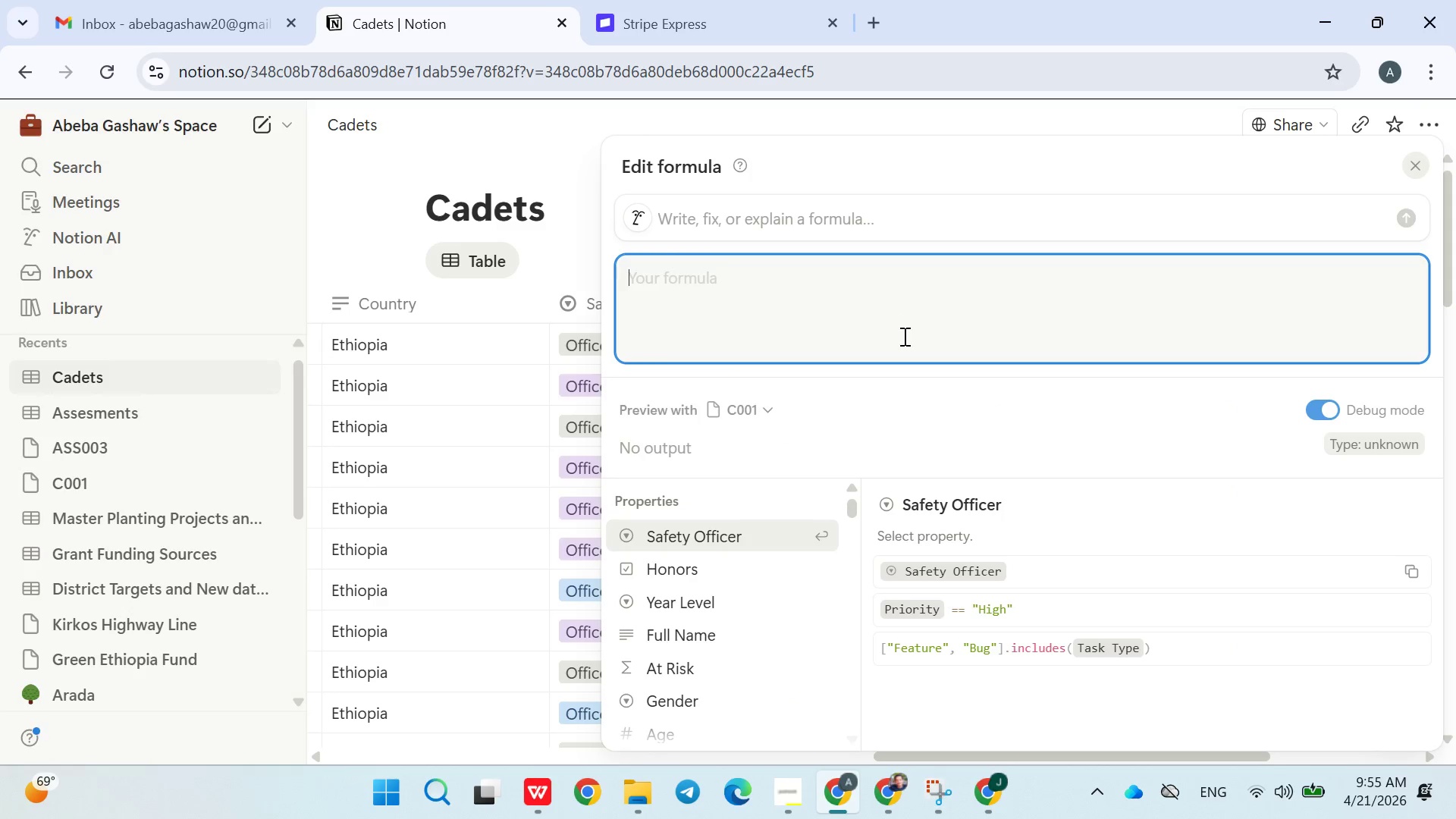 
left_click([645, 284])
 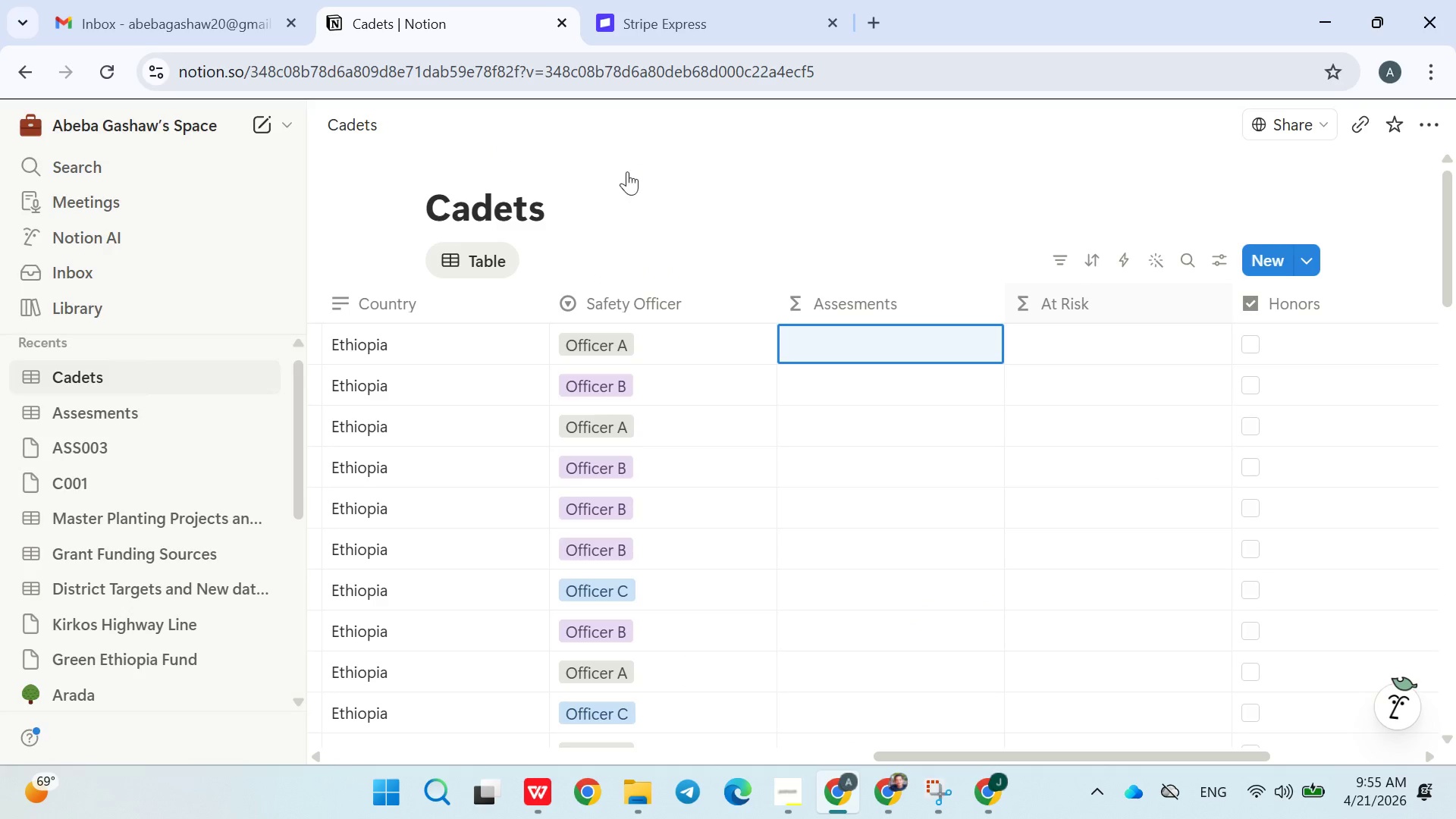 
left_click([848, 335])
 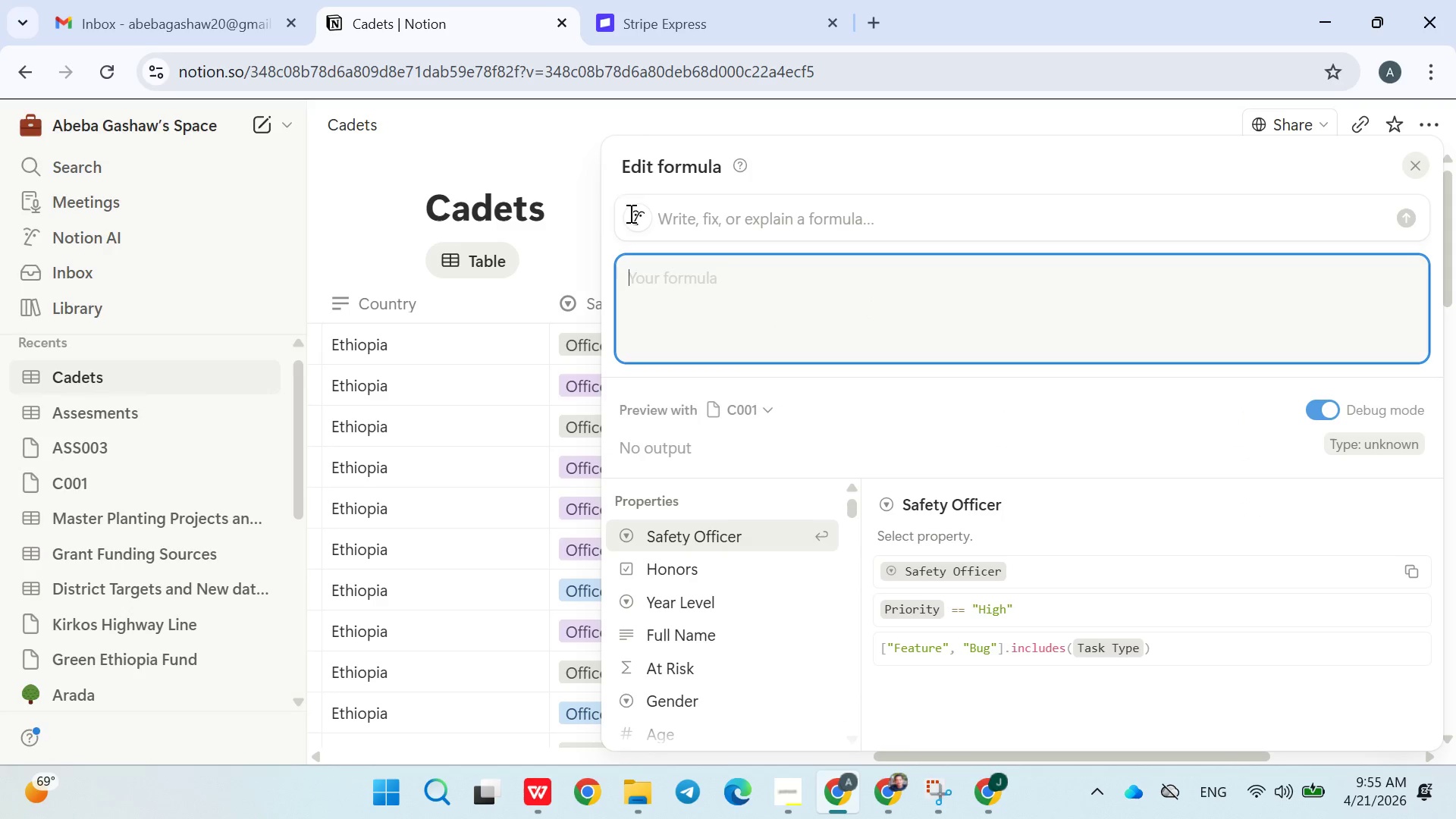 
wait(5.64)
 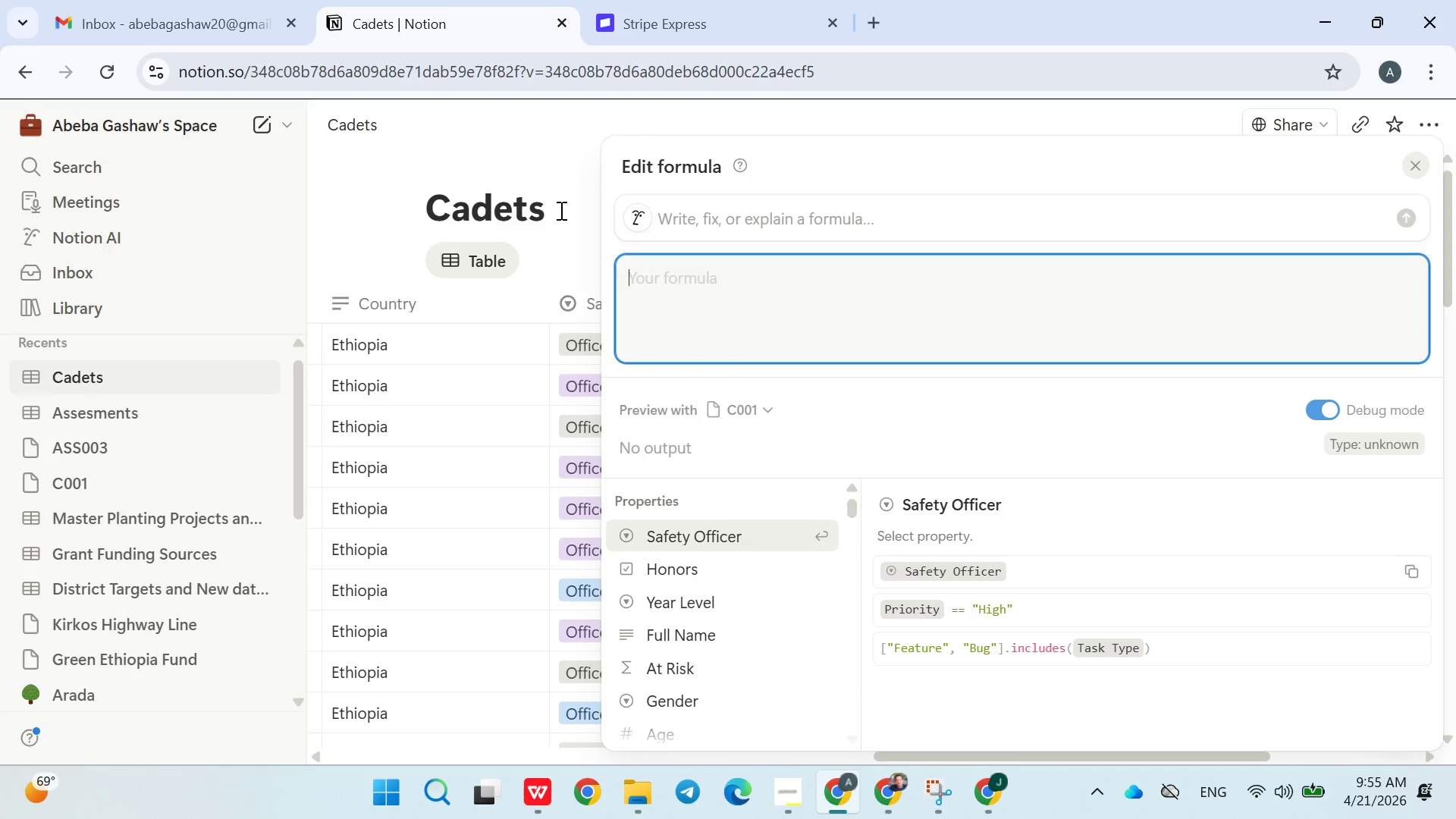 
left_click([571, 168])
 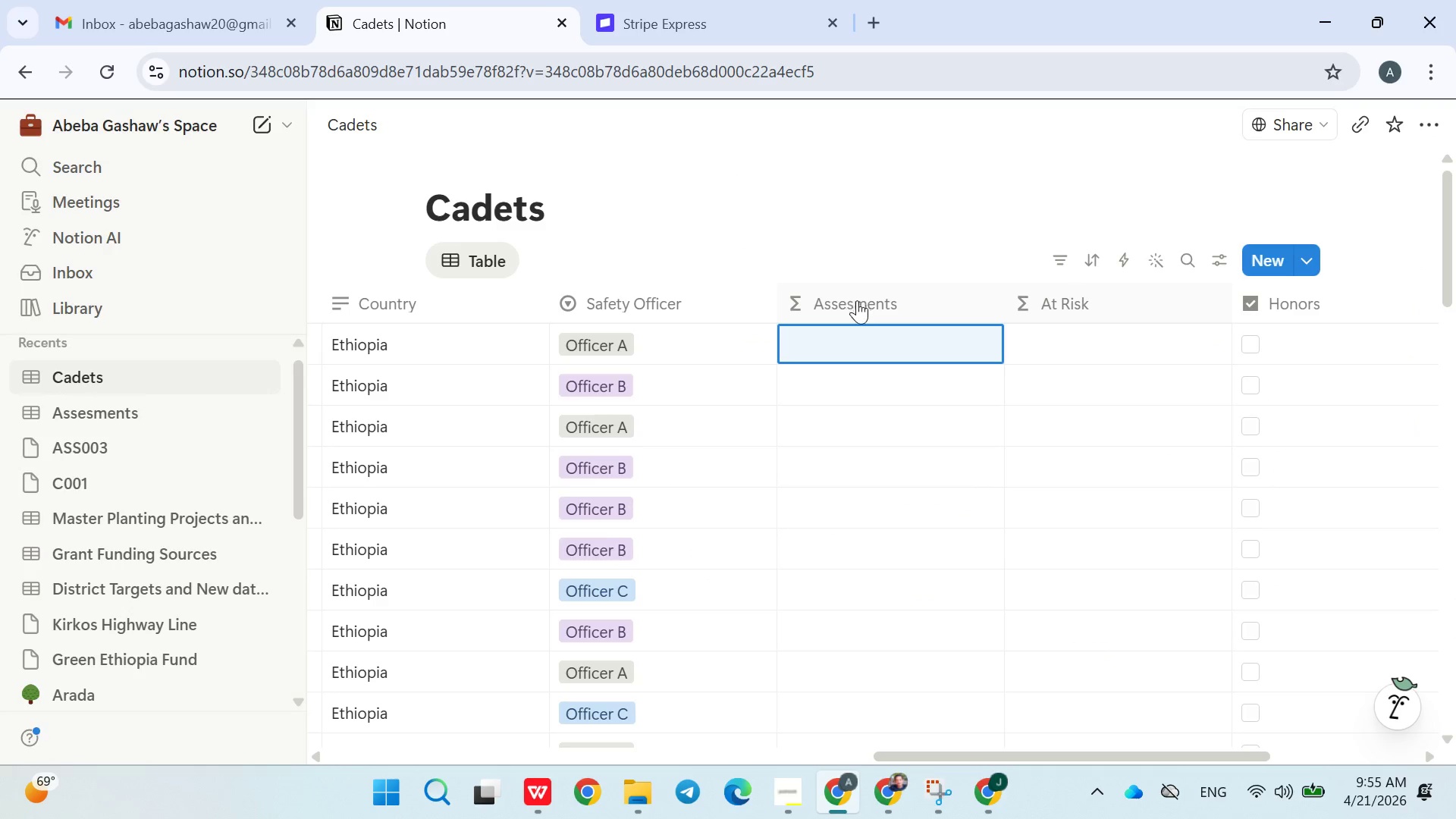 
left_click([909, 305])
 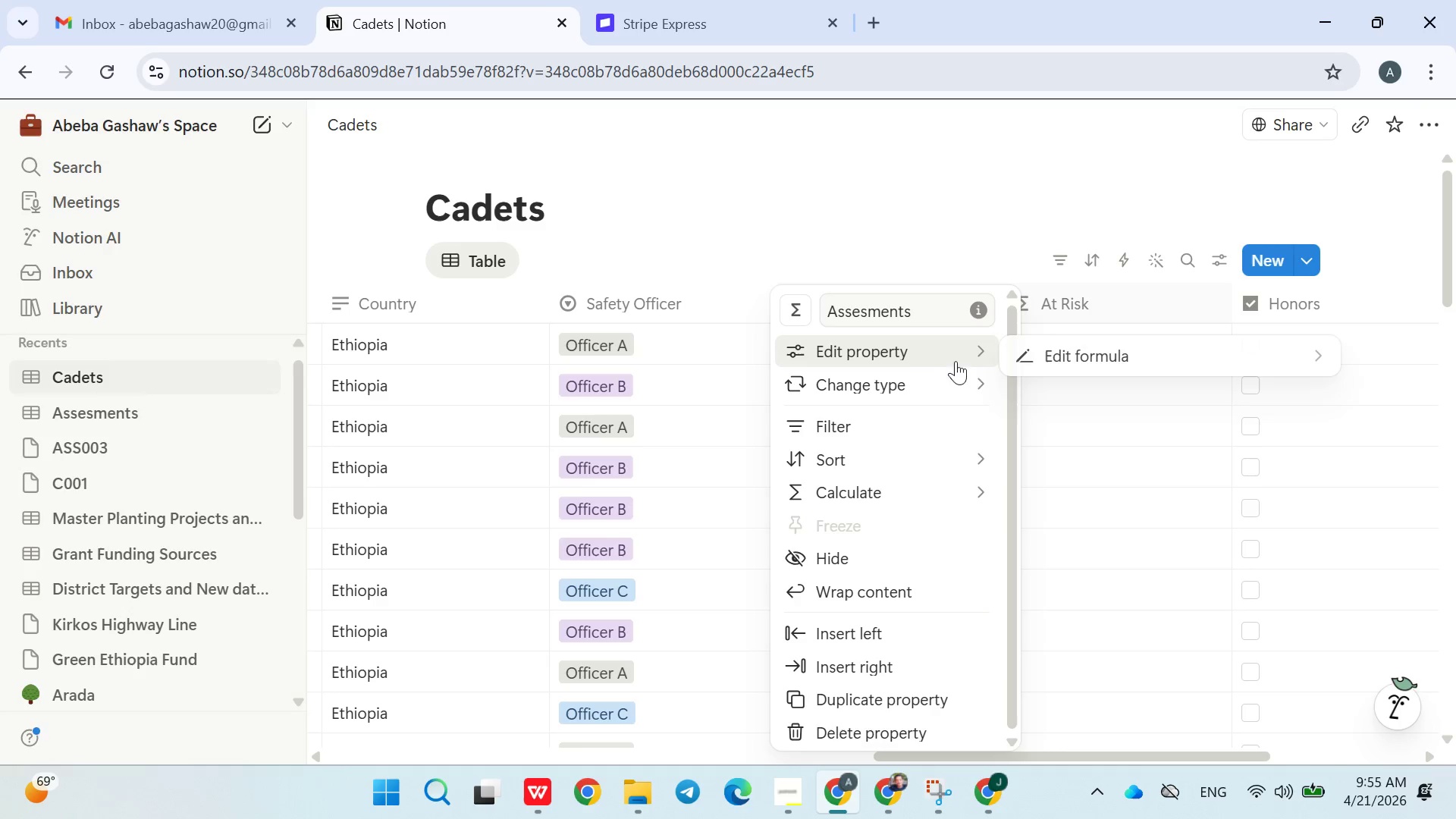 
left_click([948, 370])
 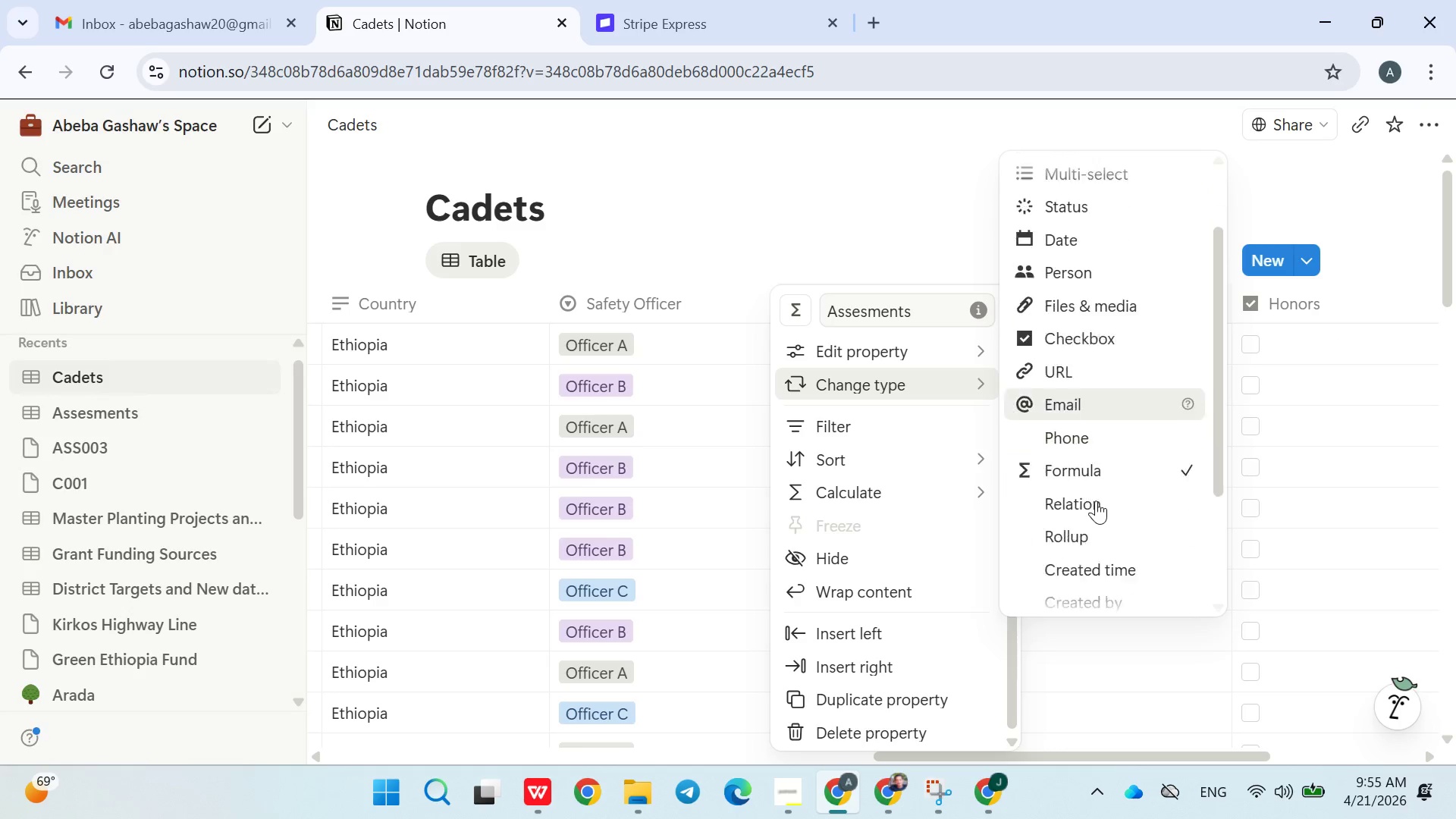 
wait(5.7)
 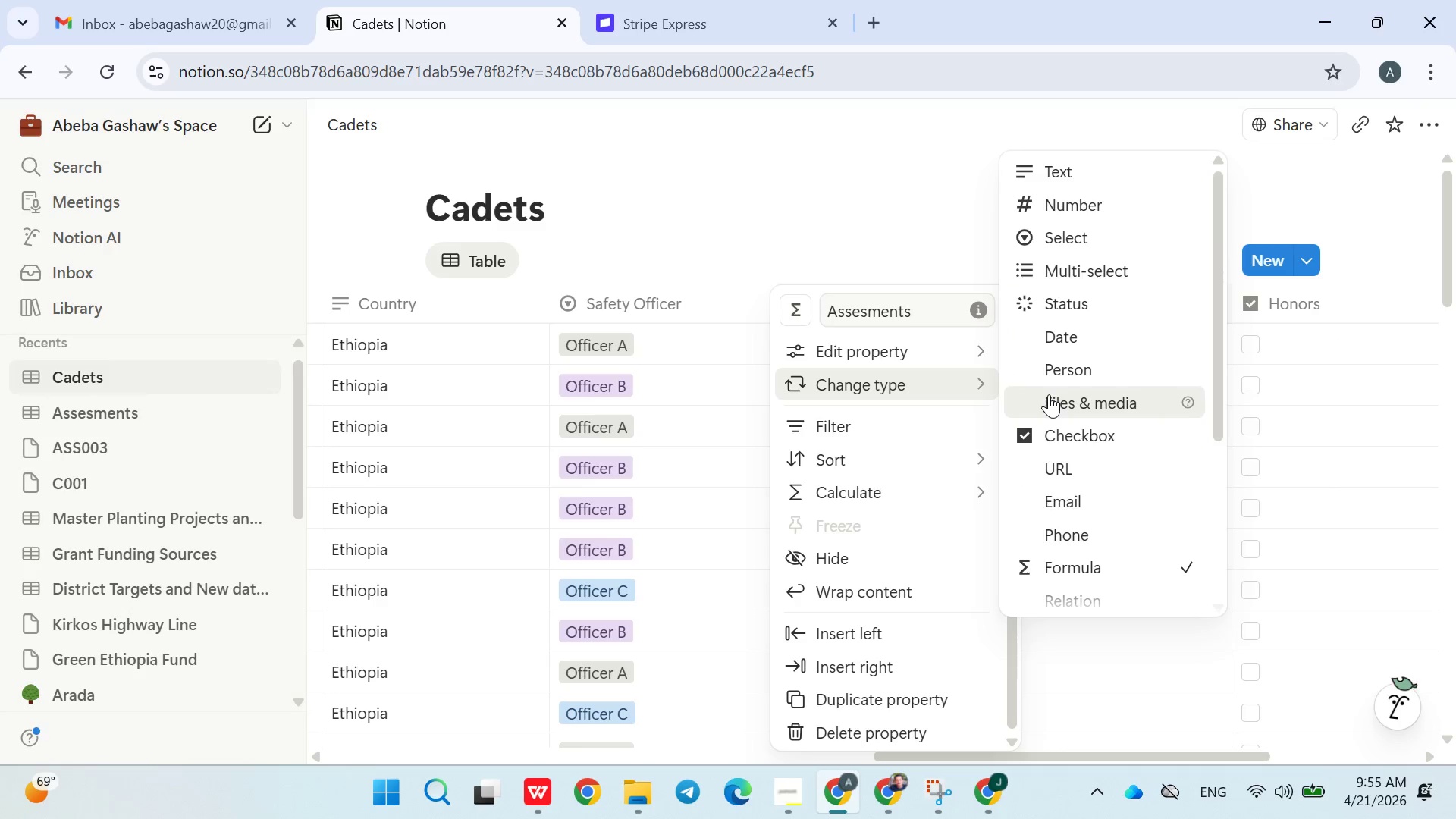 
left_click([1084, 455])
 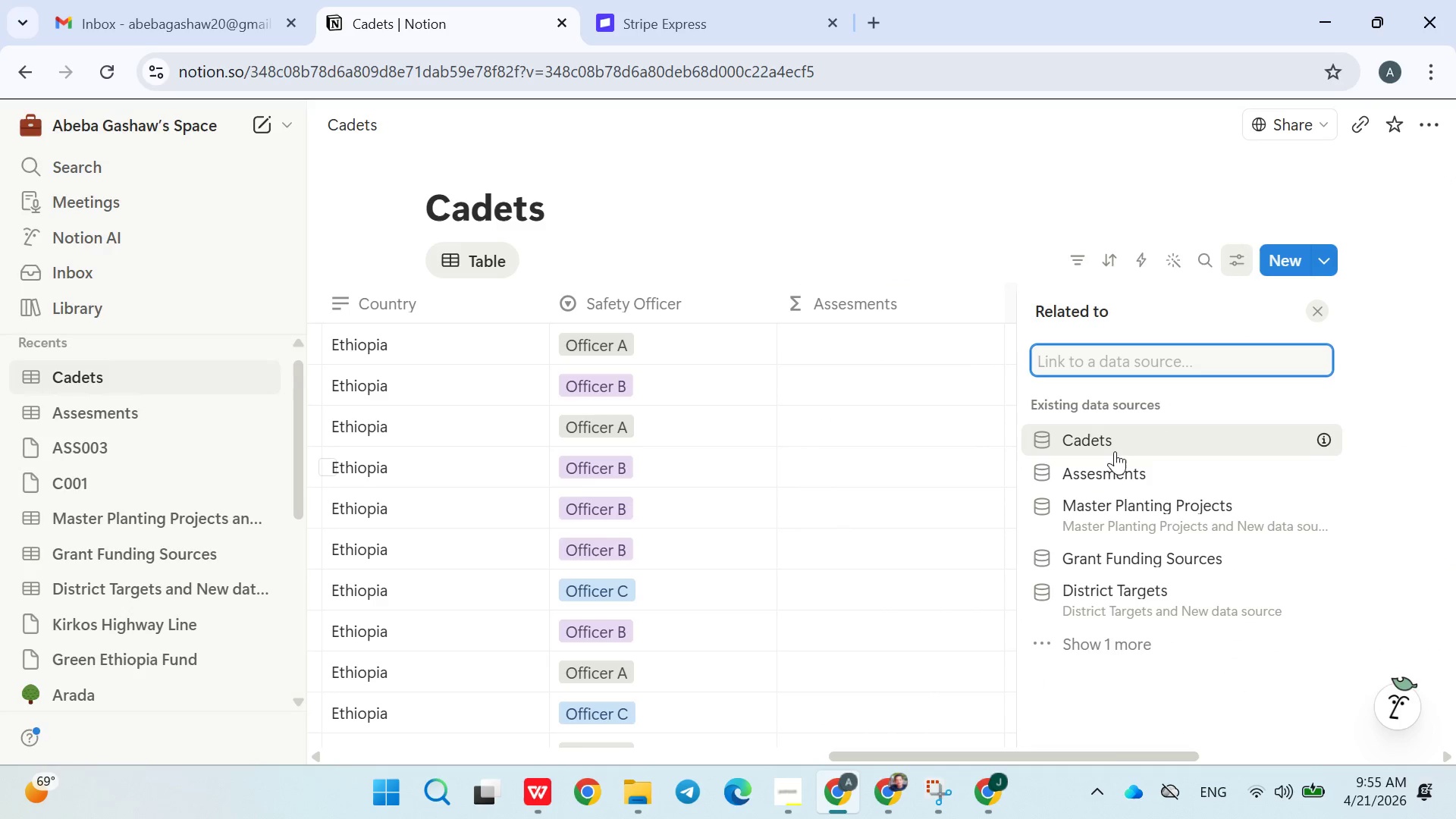 
left_click([1115, 469])
 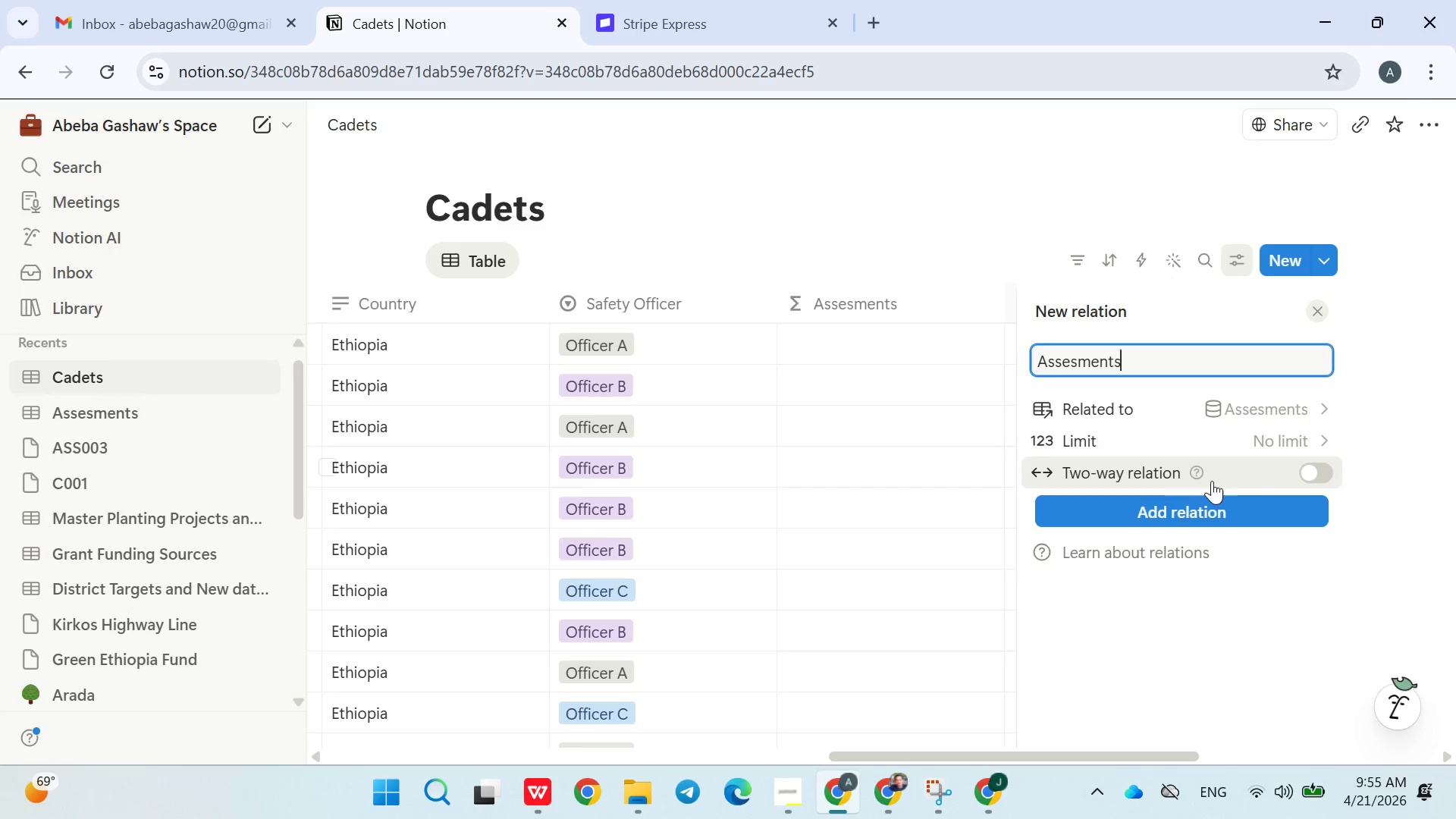 
left_click([1311, 475])
 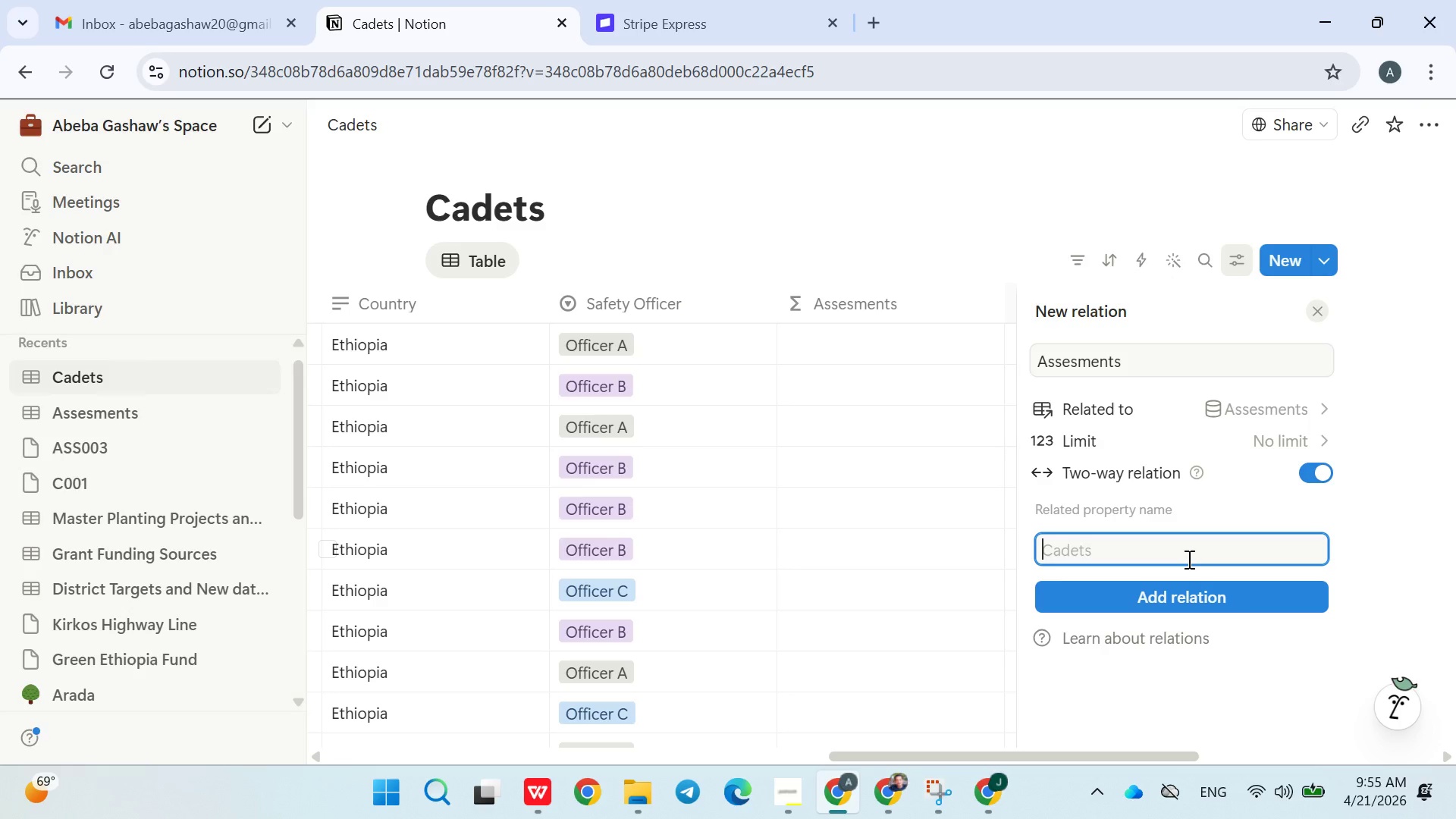 
wait(13.62)
 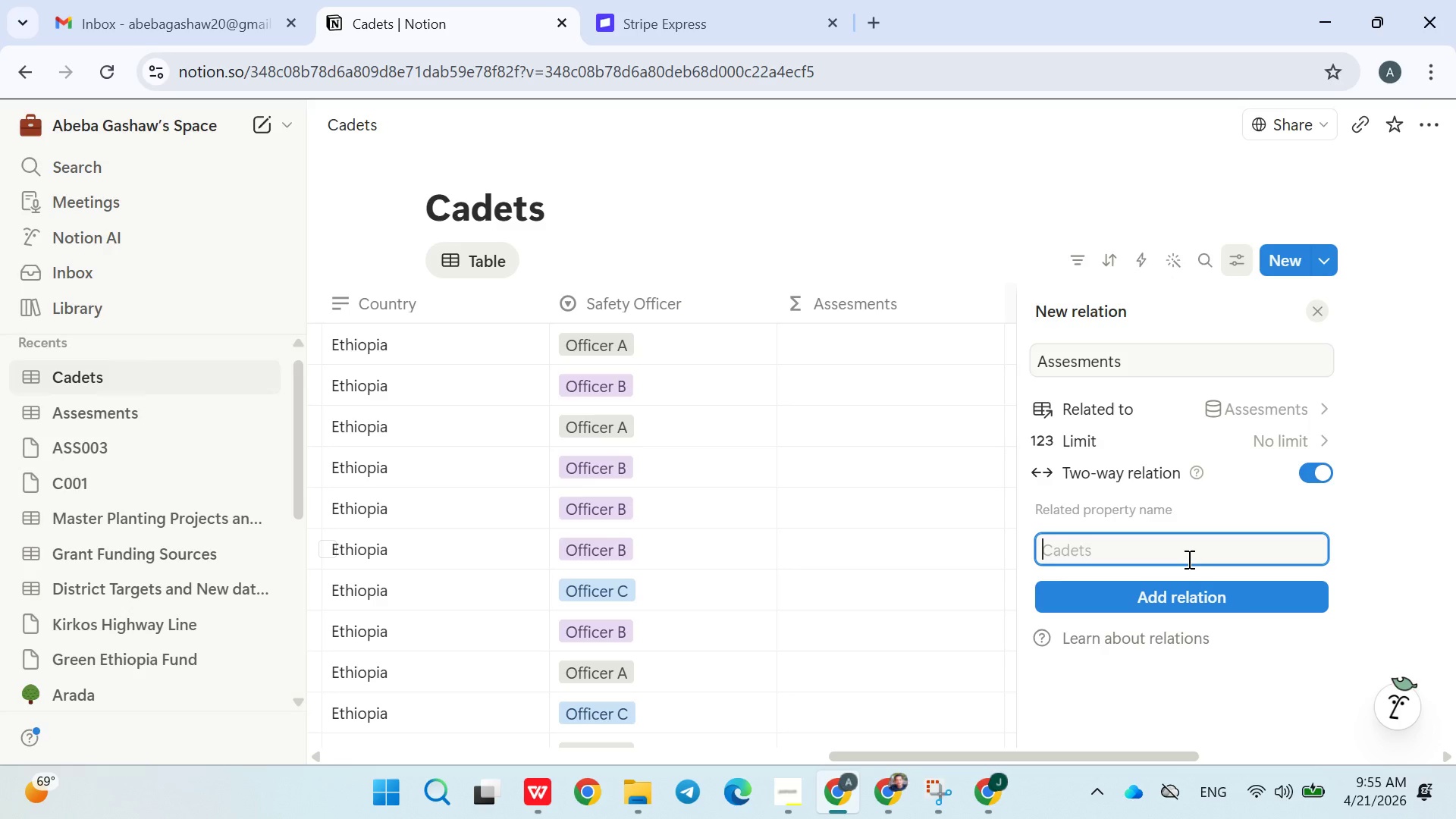 
key(Meta+MetaLeft)
 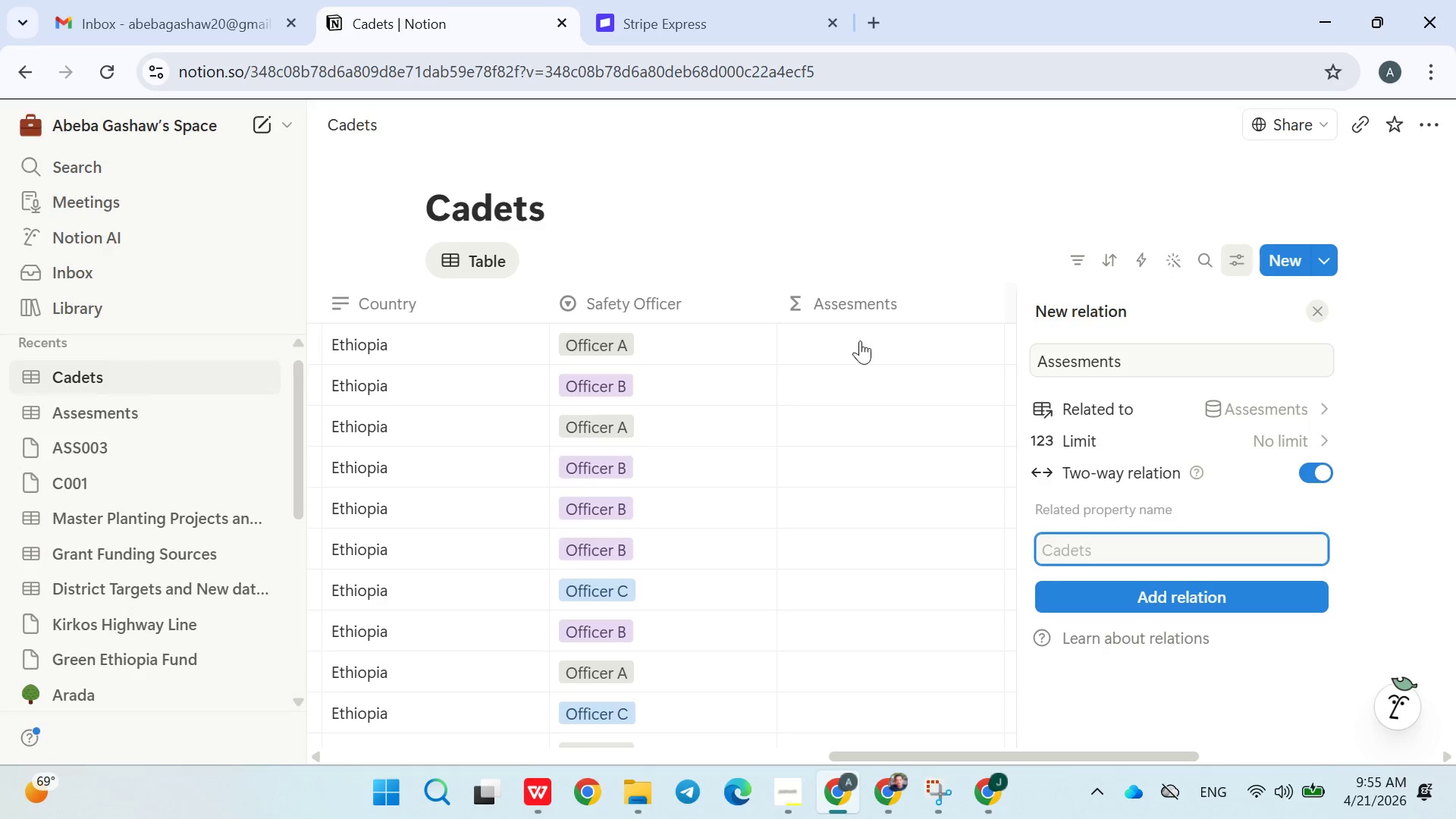 
key(Meta+V)
 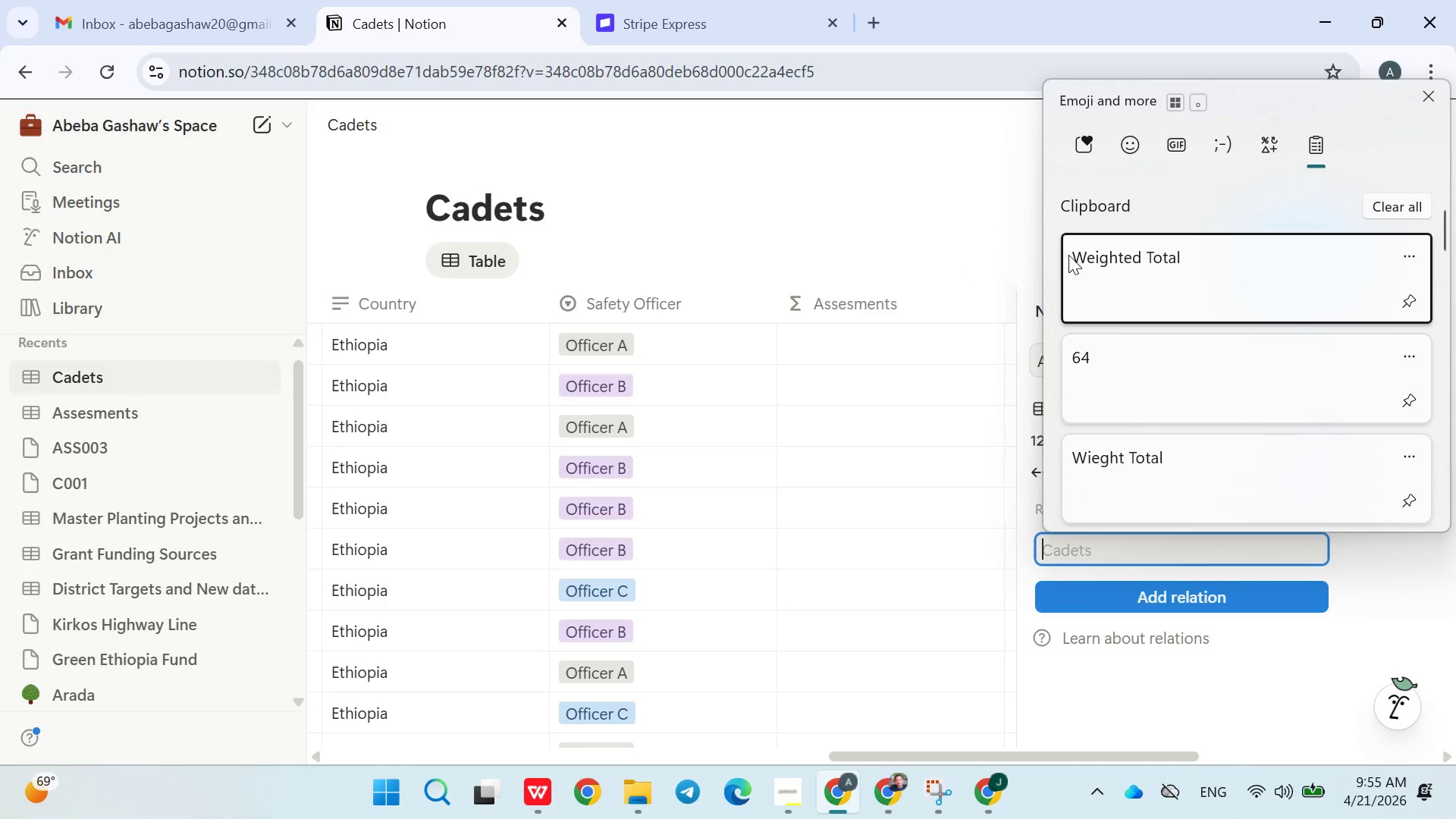 
left_click([1129, 271])
 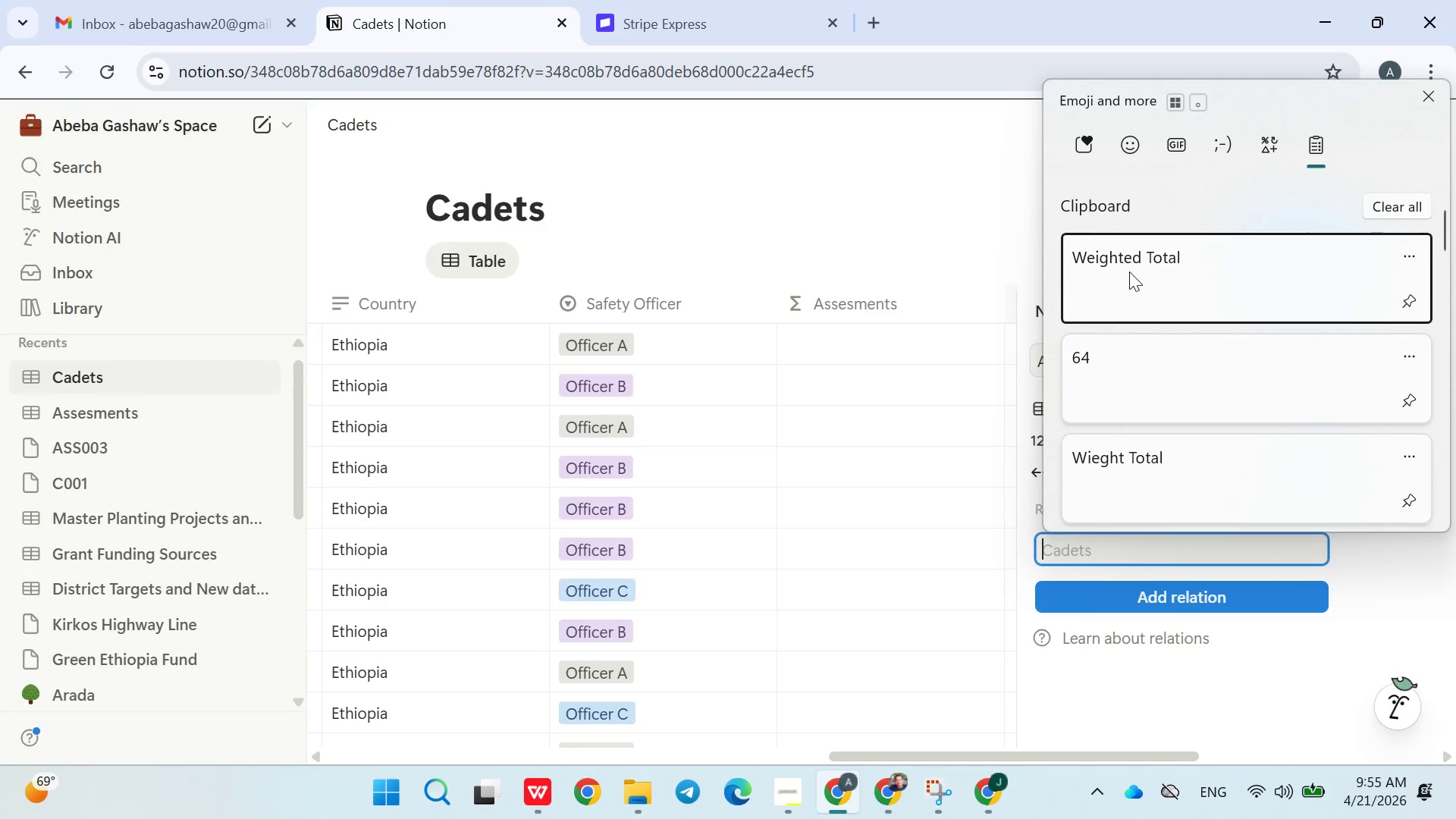 
key(Control+ControlLeft)
 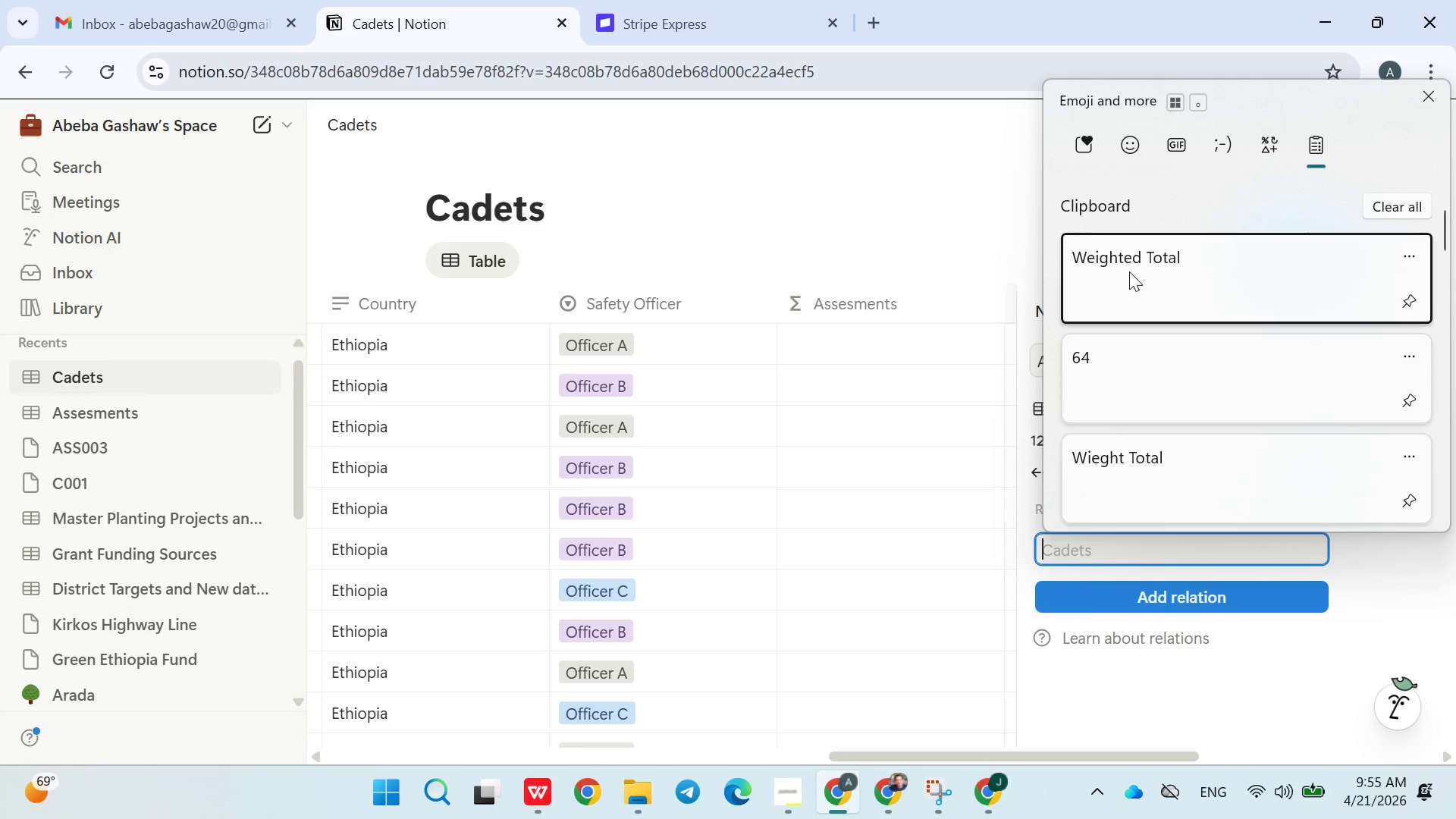 
key(Control+V)
 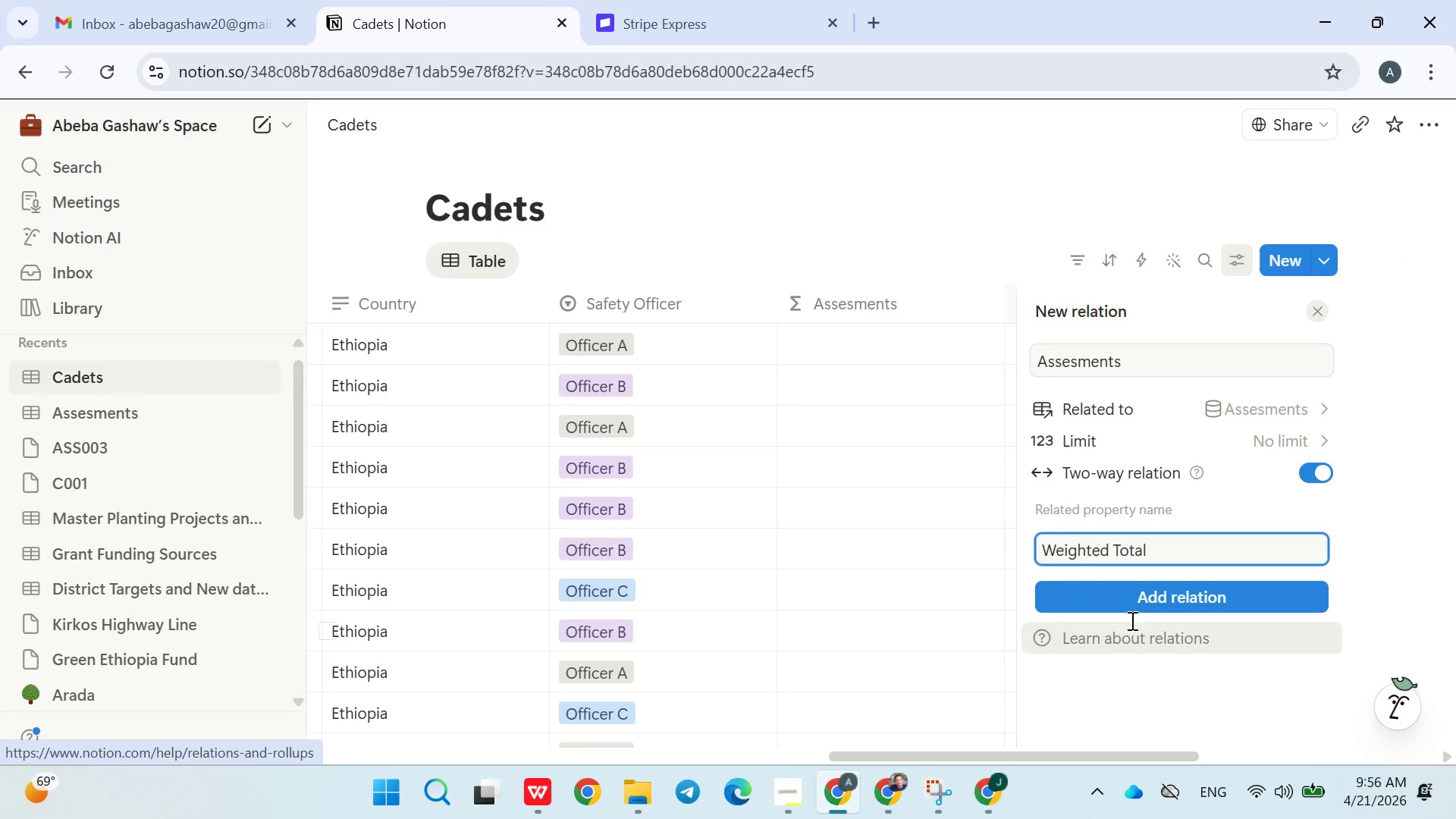 
left_click([1139, 604])
 